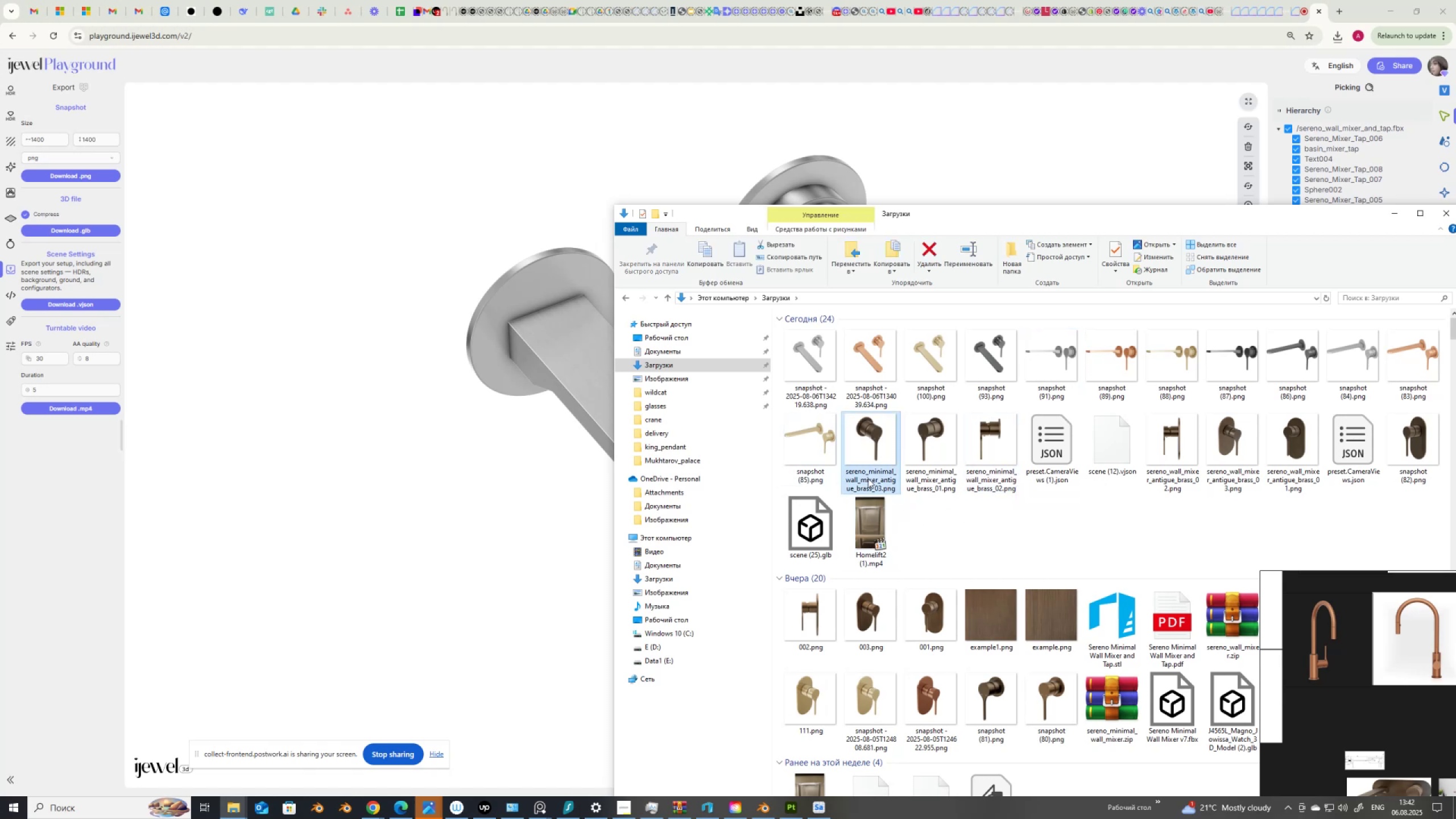 
left_click([868, 478])
 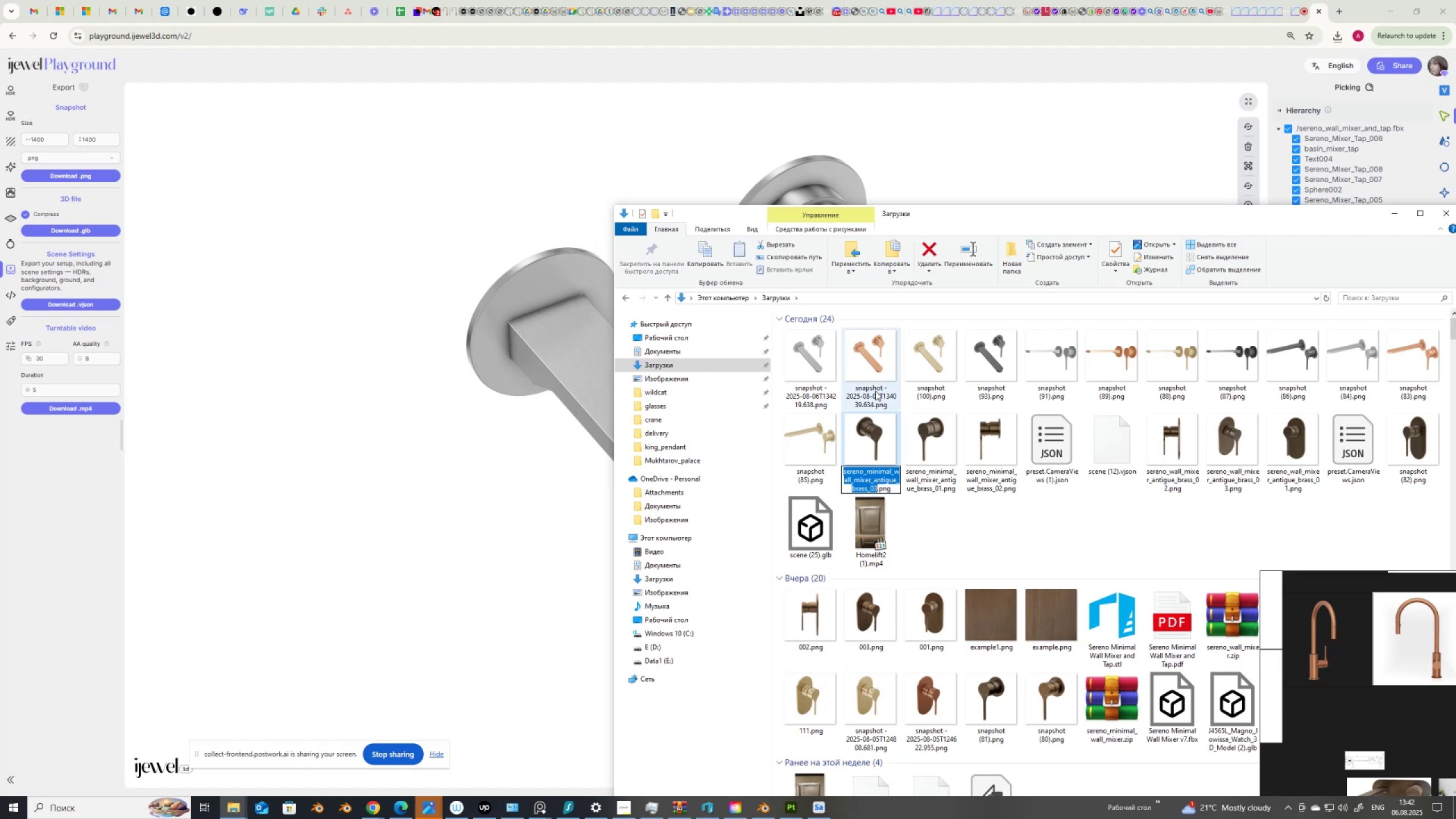 
wait(5.63)
 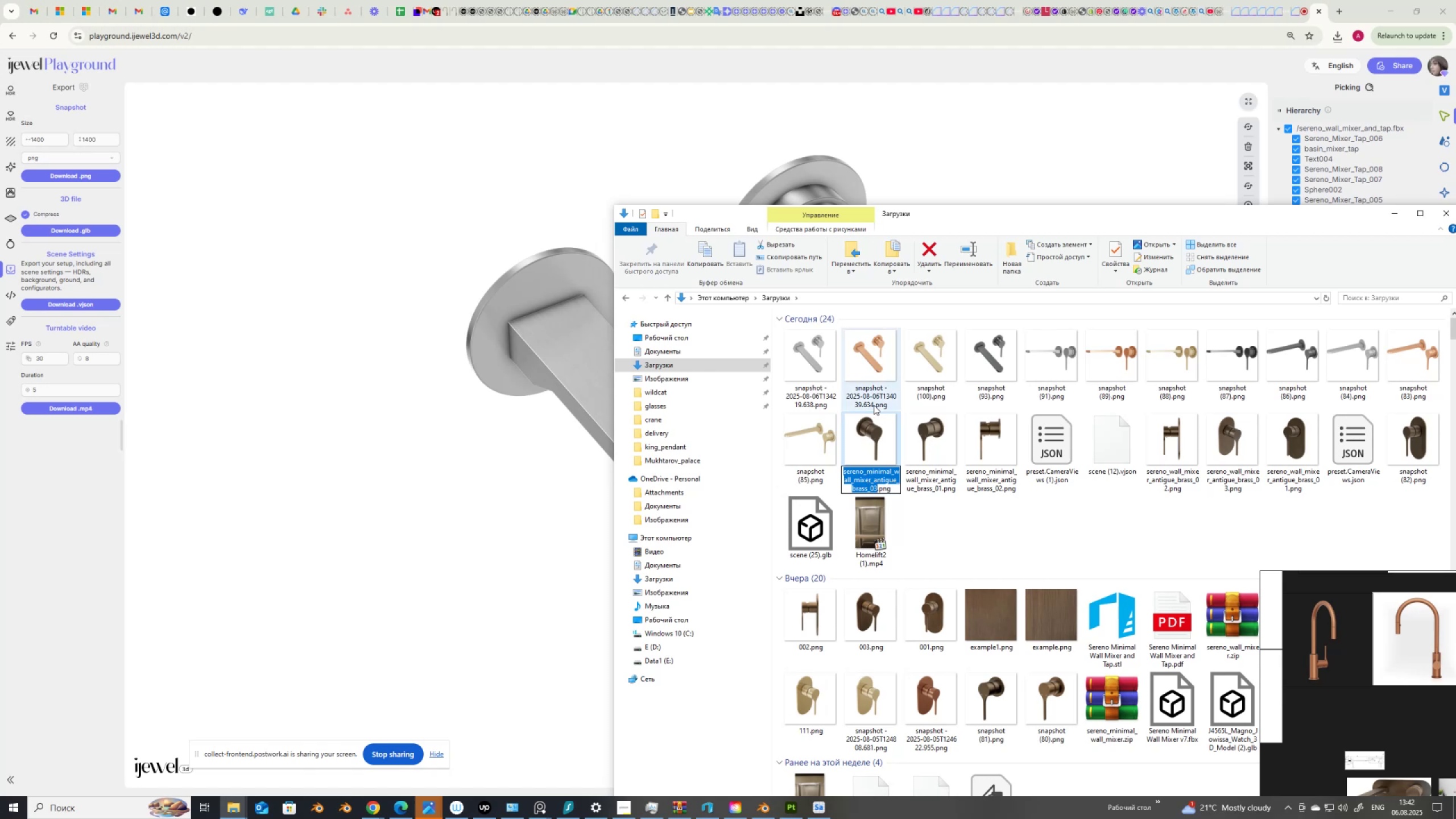 
left_click([1414, 394])
 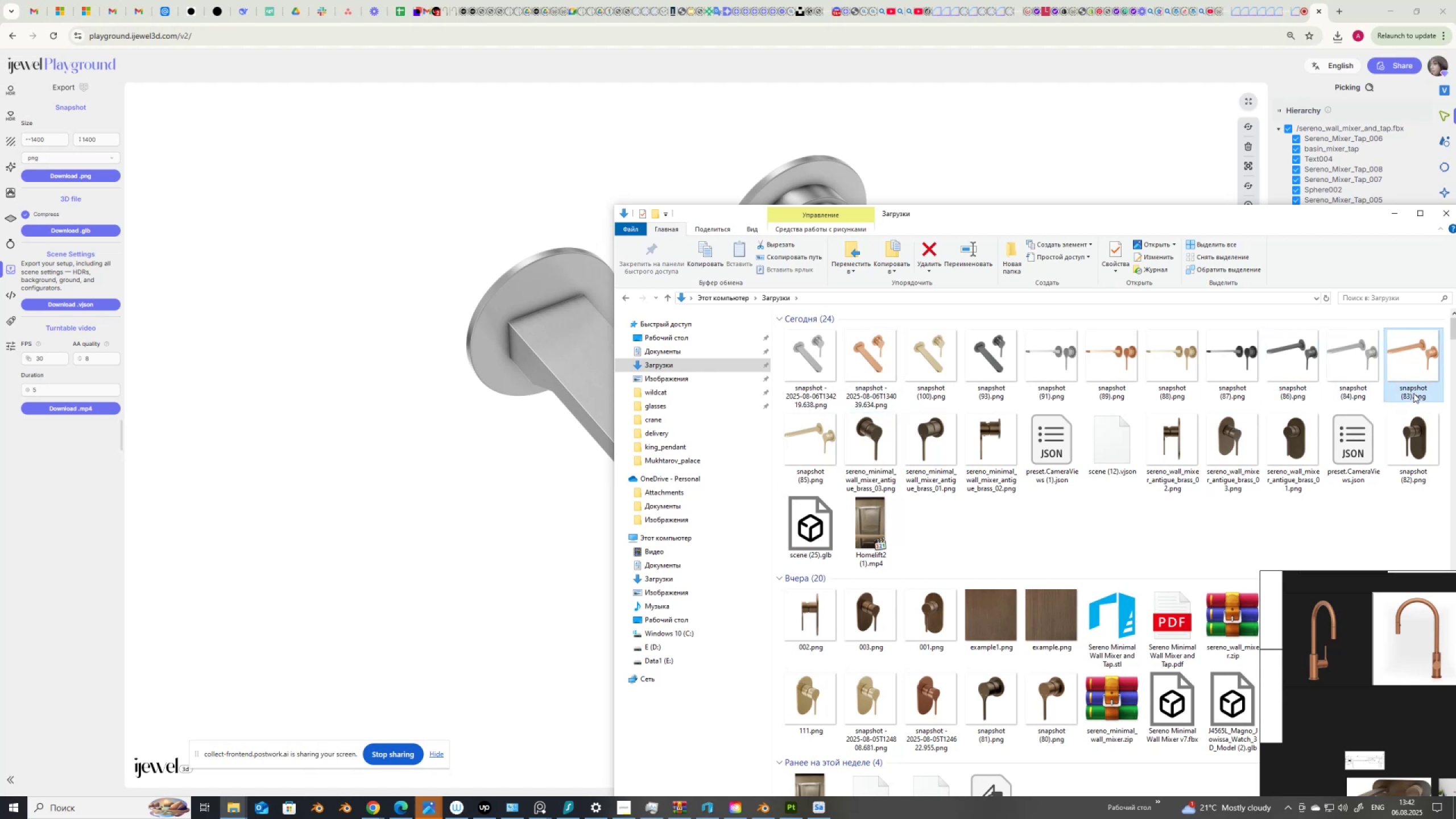 
left_click([1413, 393])
 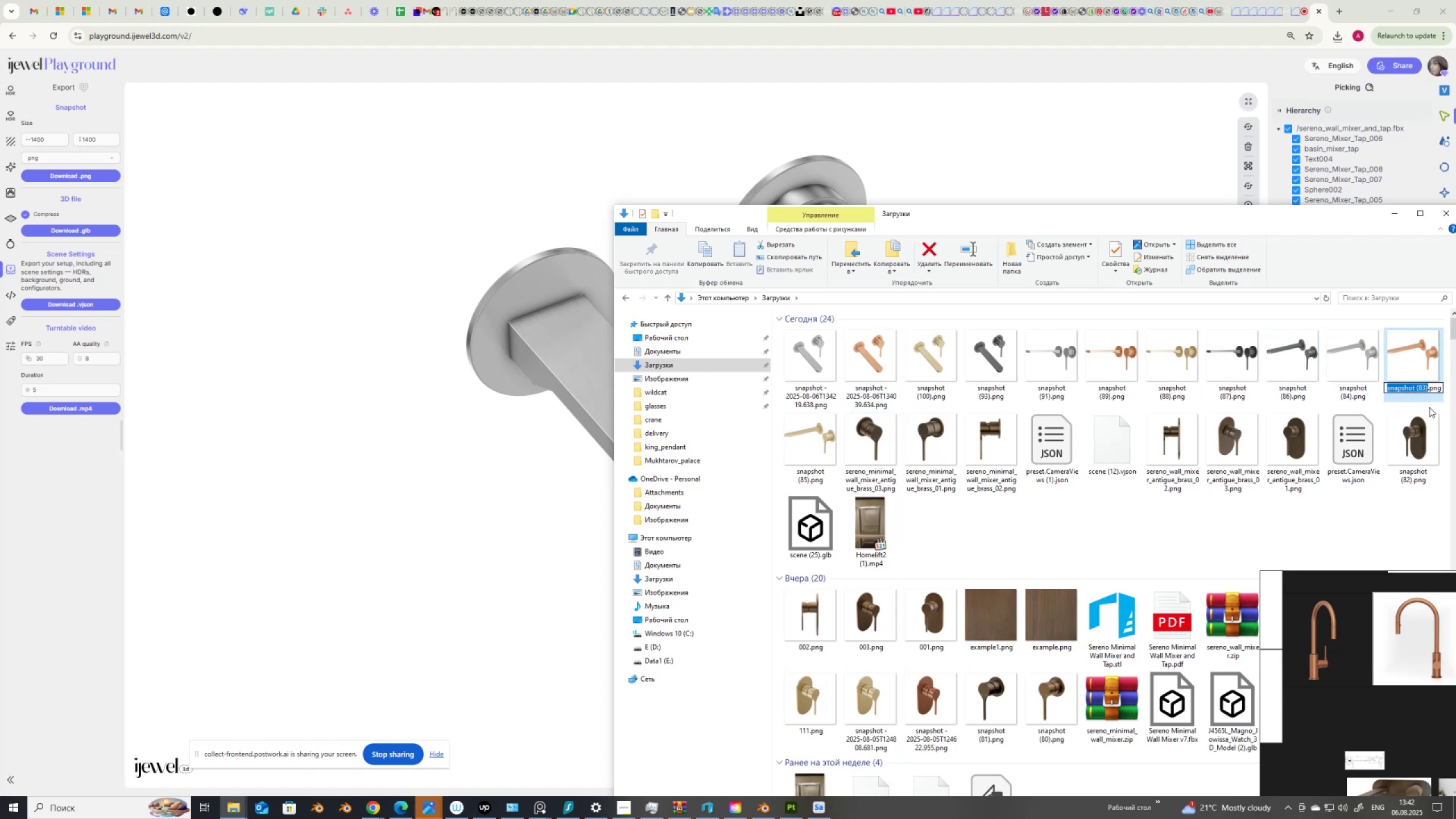 
hold_key(key=ControlLeft, duration=0.38)
 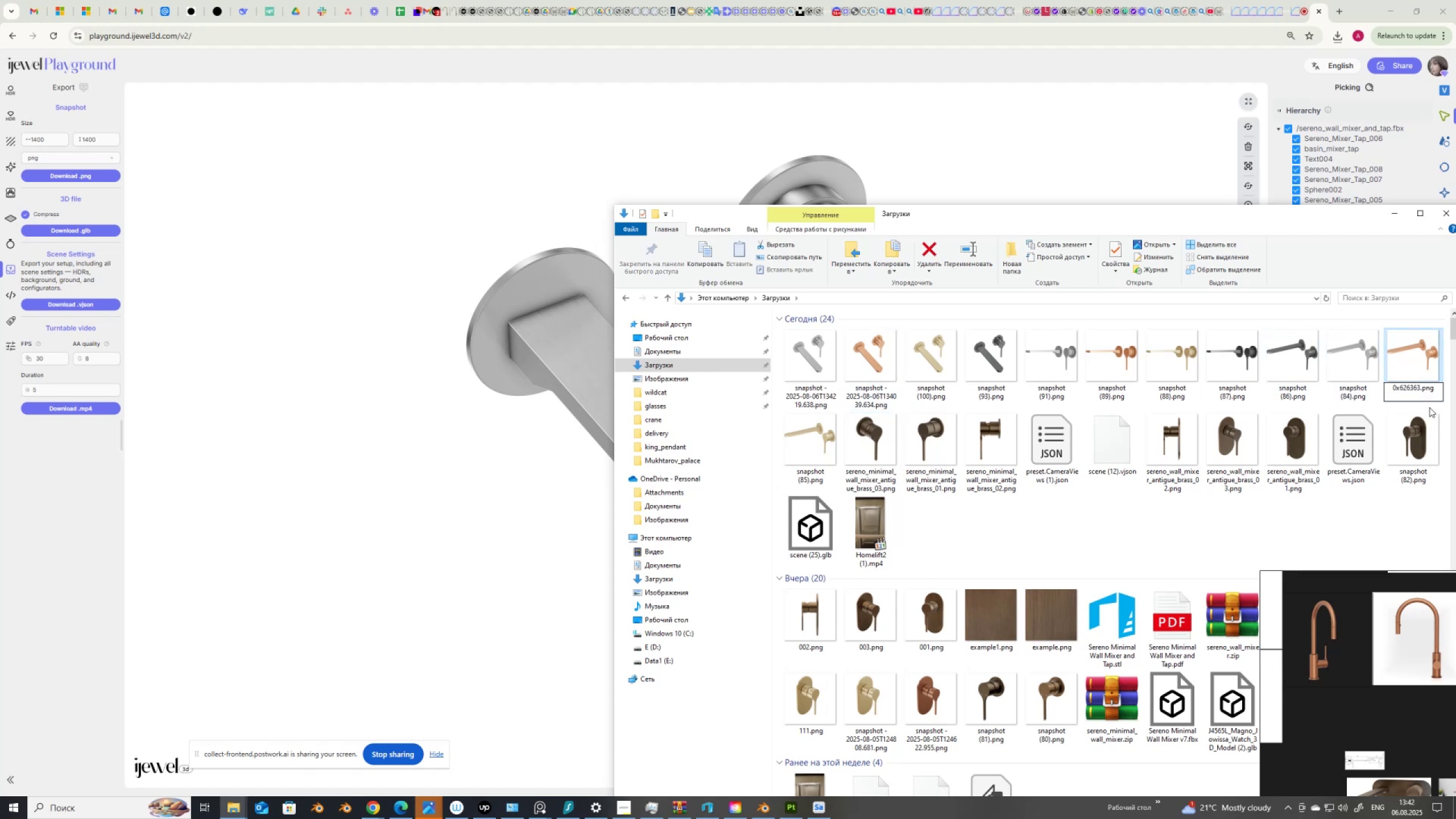 
key(V)
 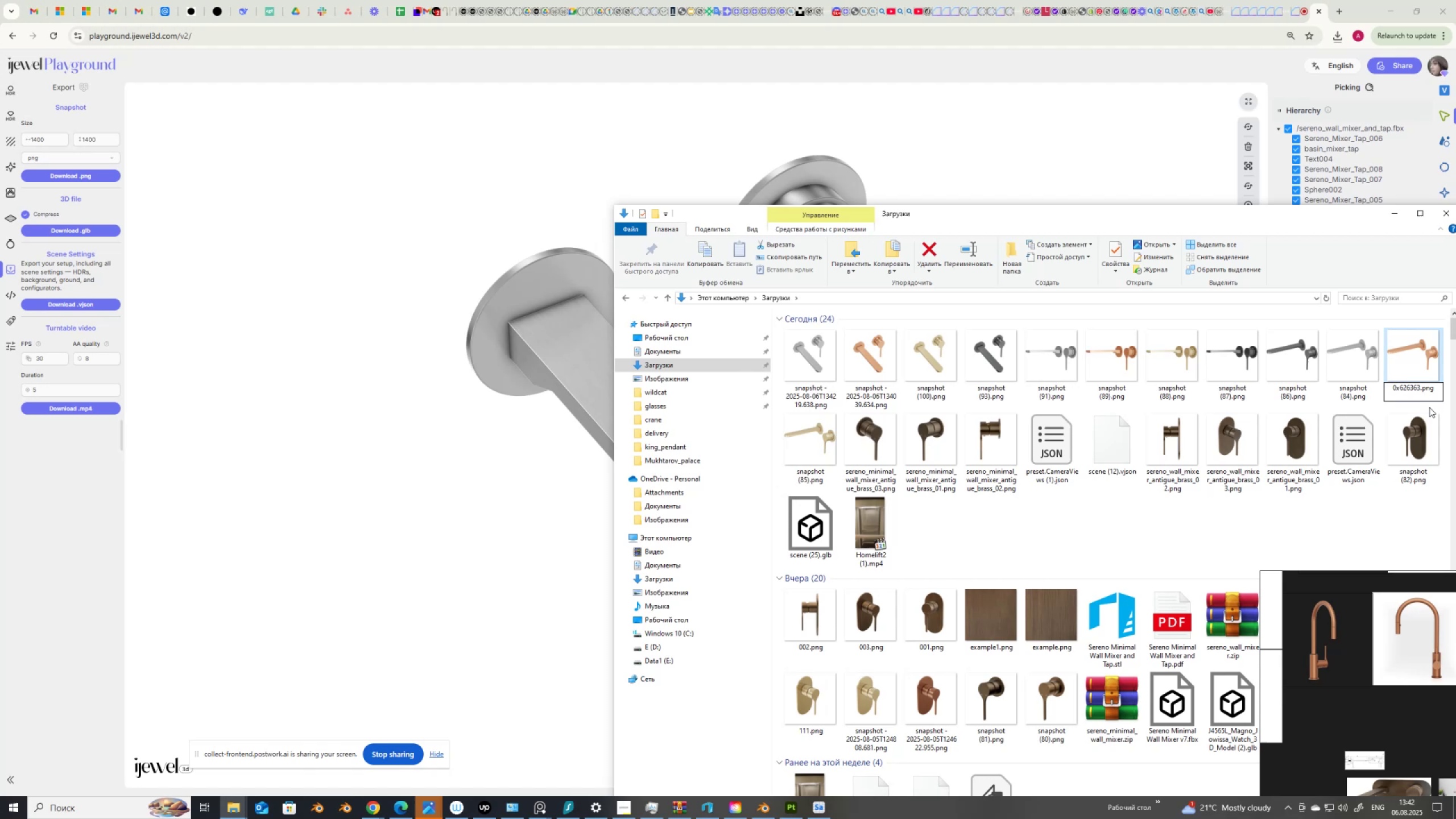 
key(Escape)
 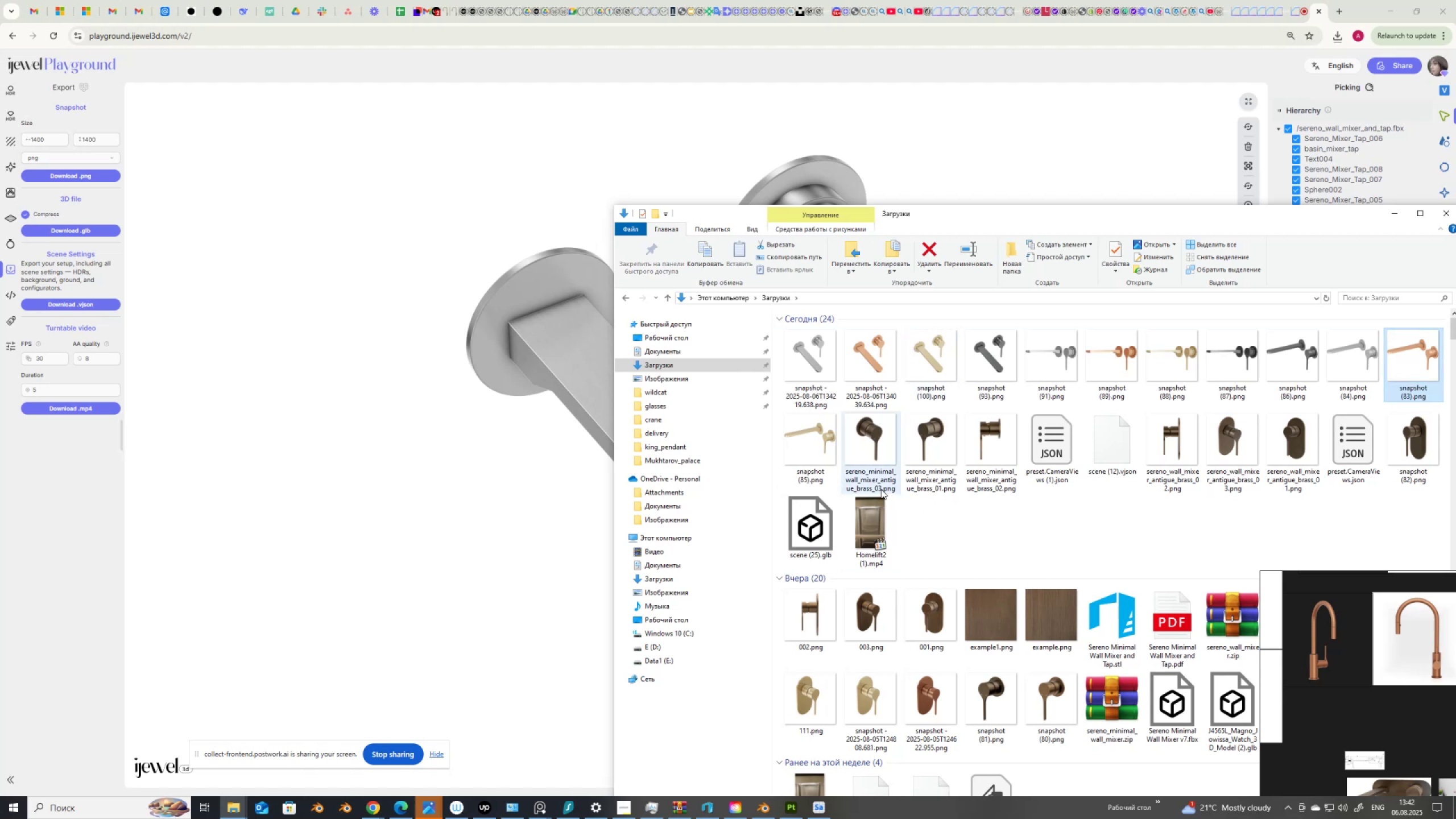 
left_click([881, 489])
 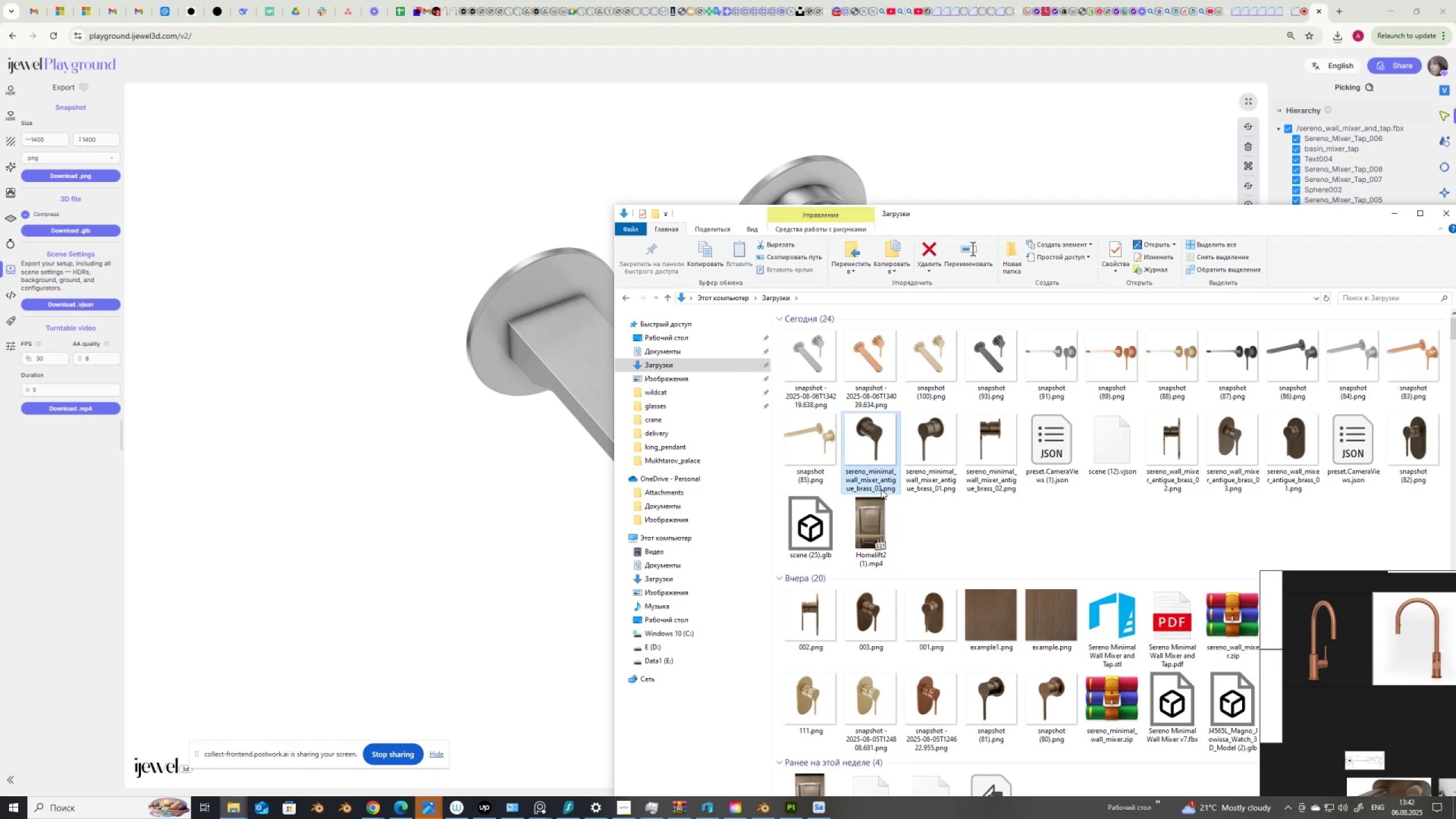 
left_click([881, 489])
 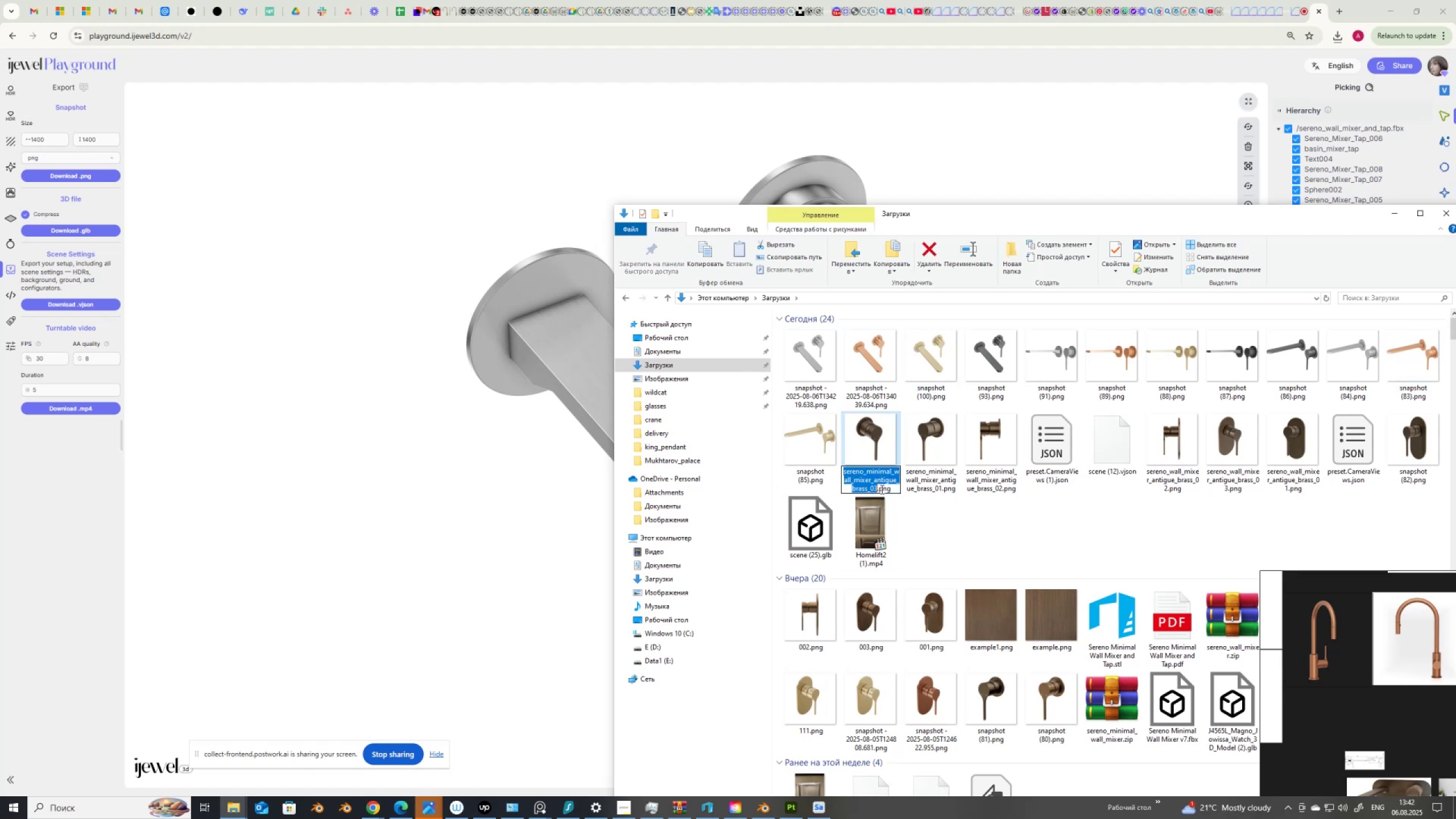 
key(Control+C)
 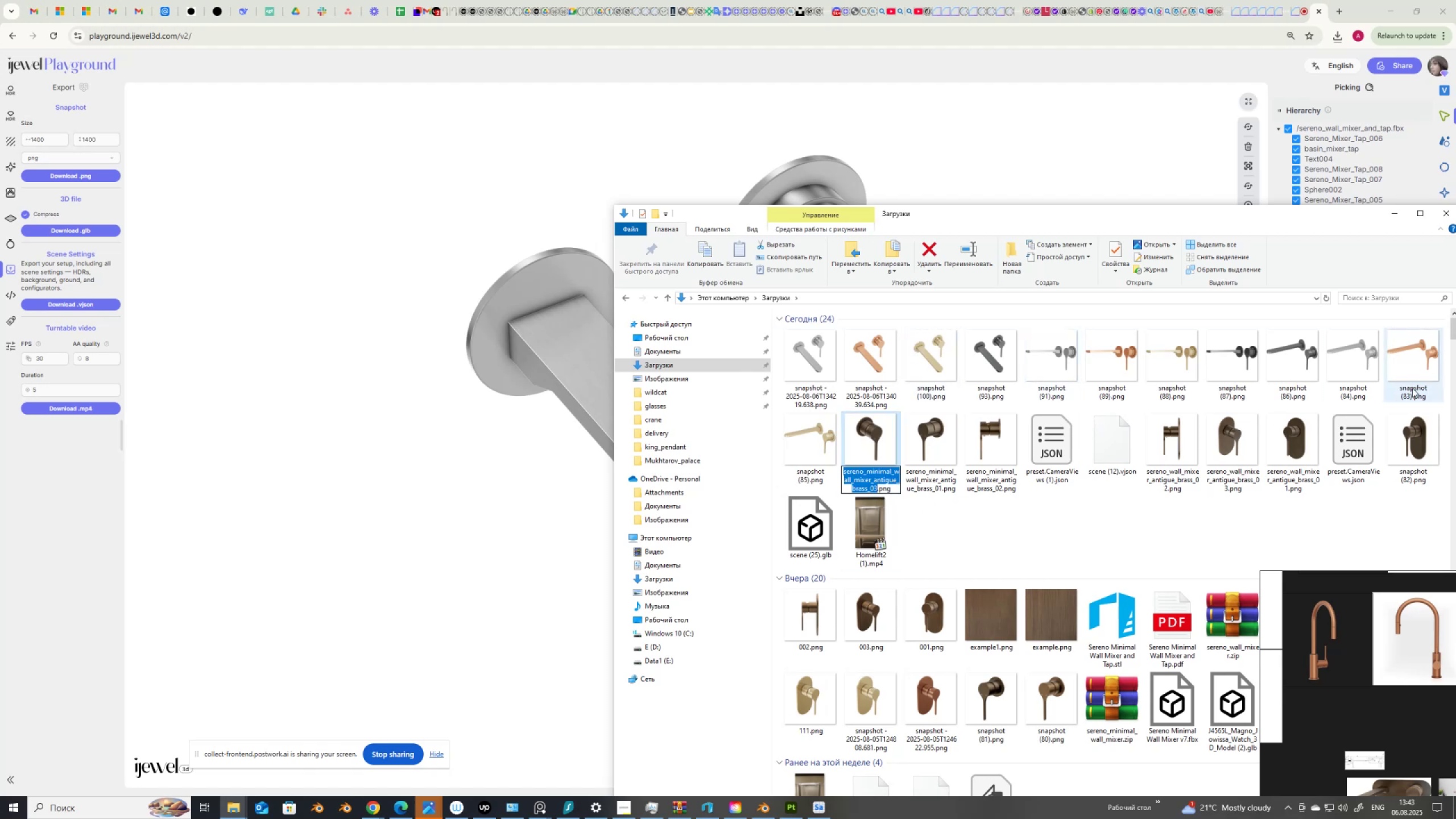 
left_click([1412, 390])
 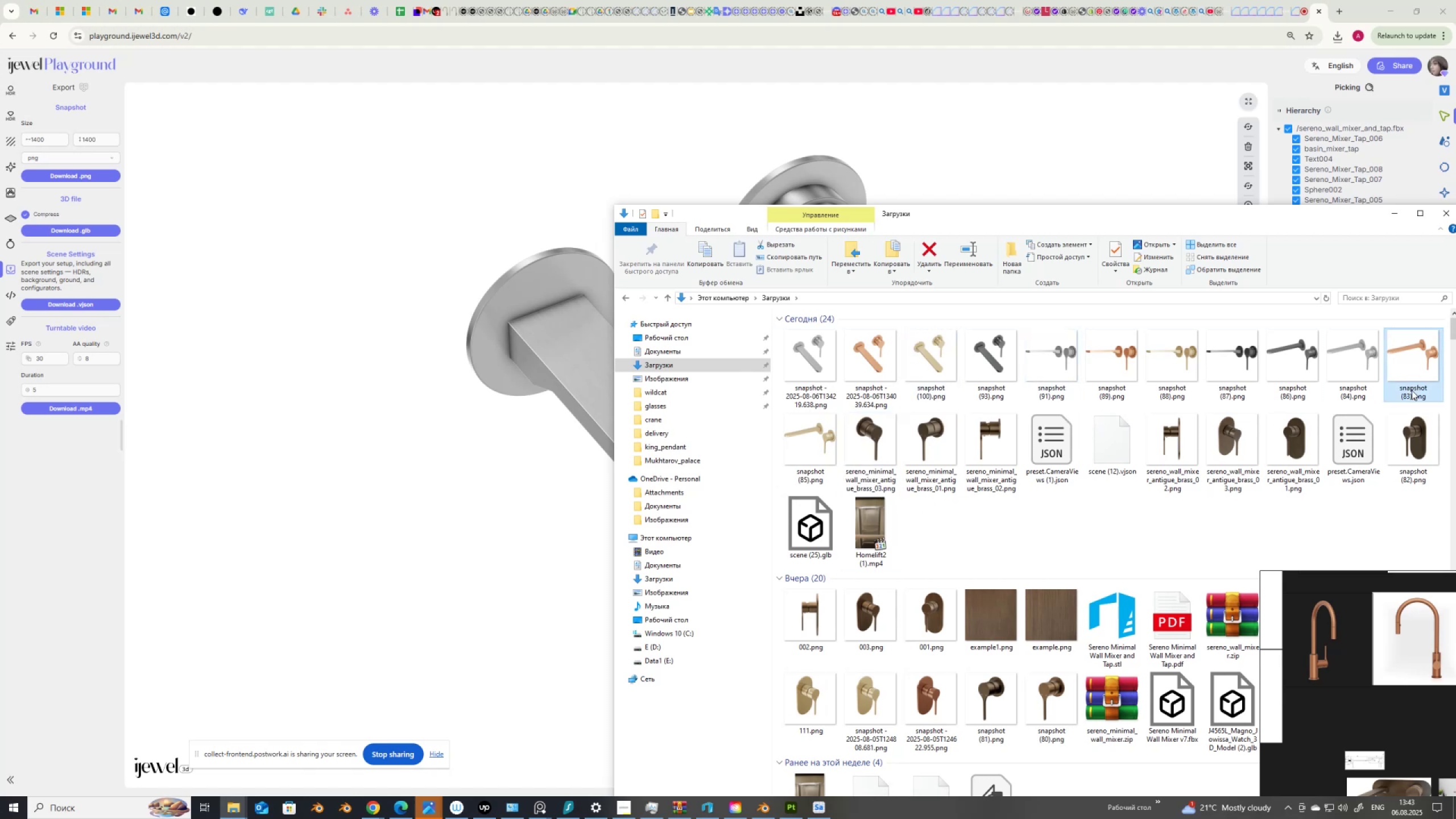 
left_click([1412, 390])
 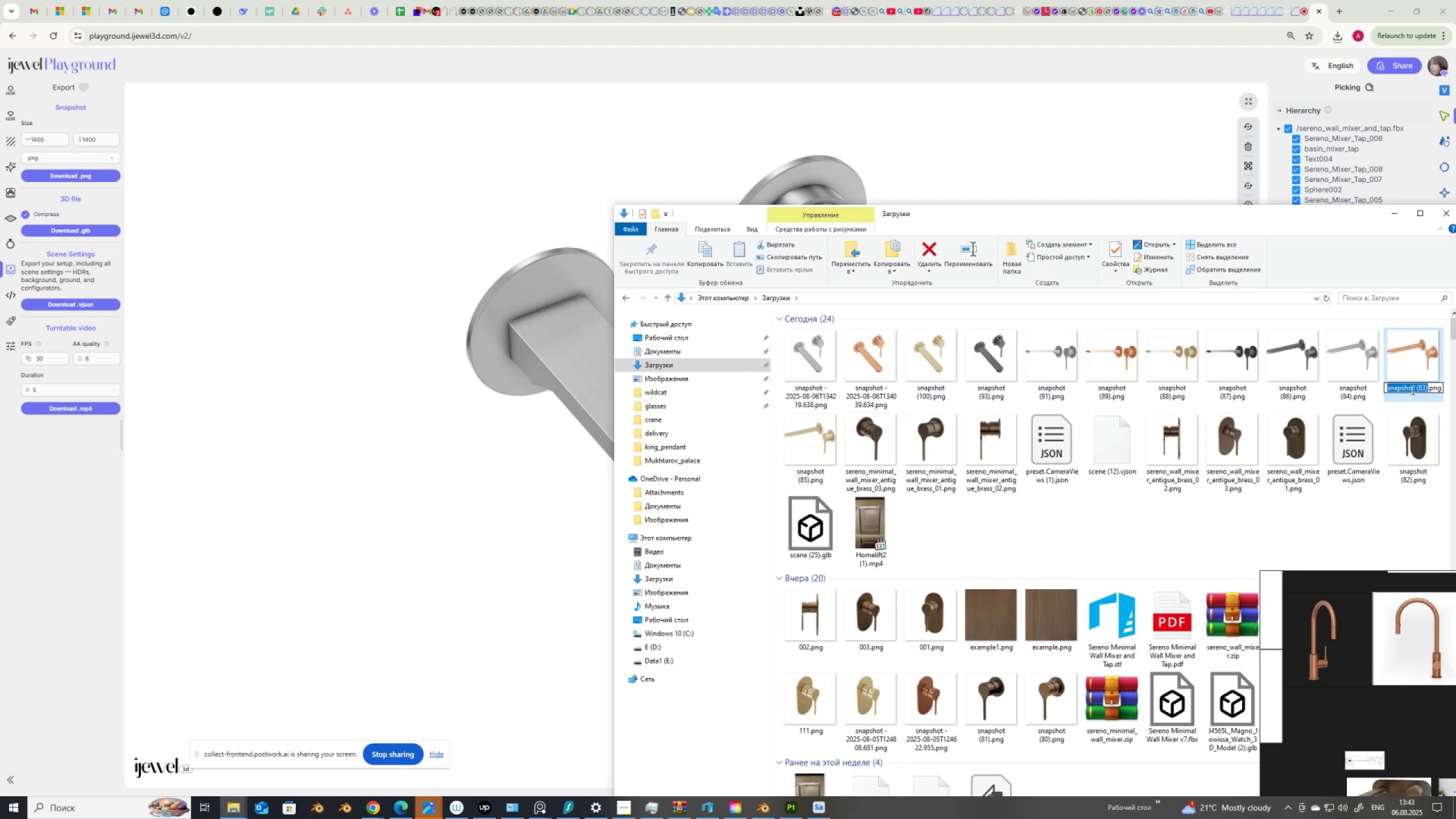 
hold_key(key=ControlLeft, duration=0.34)
 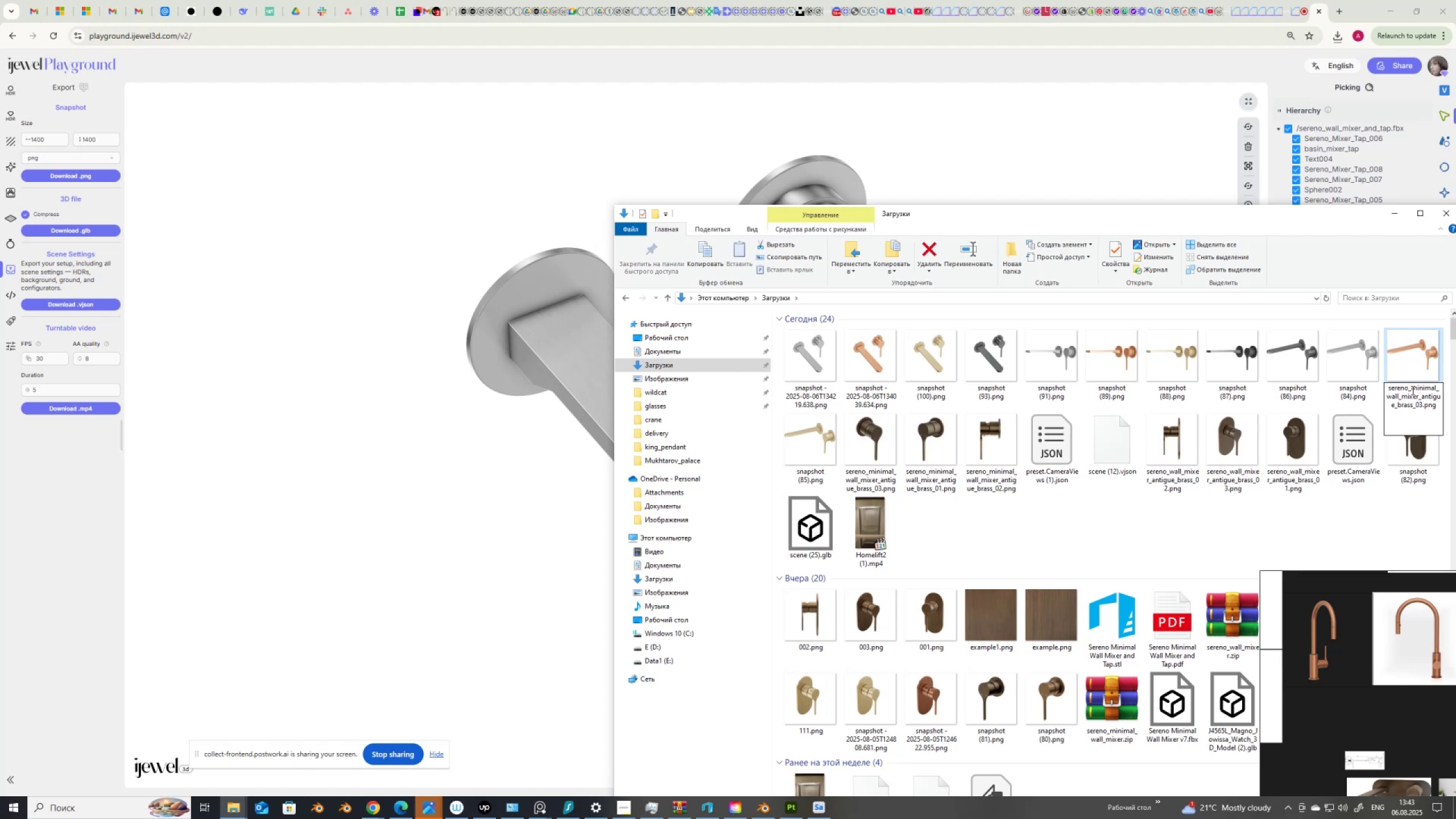 
key(V)
 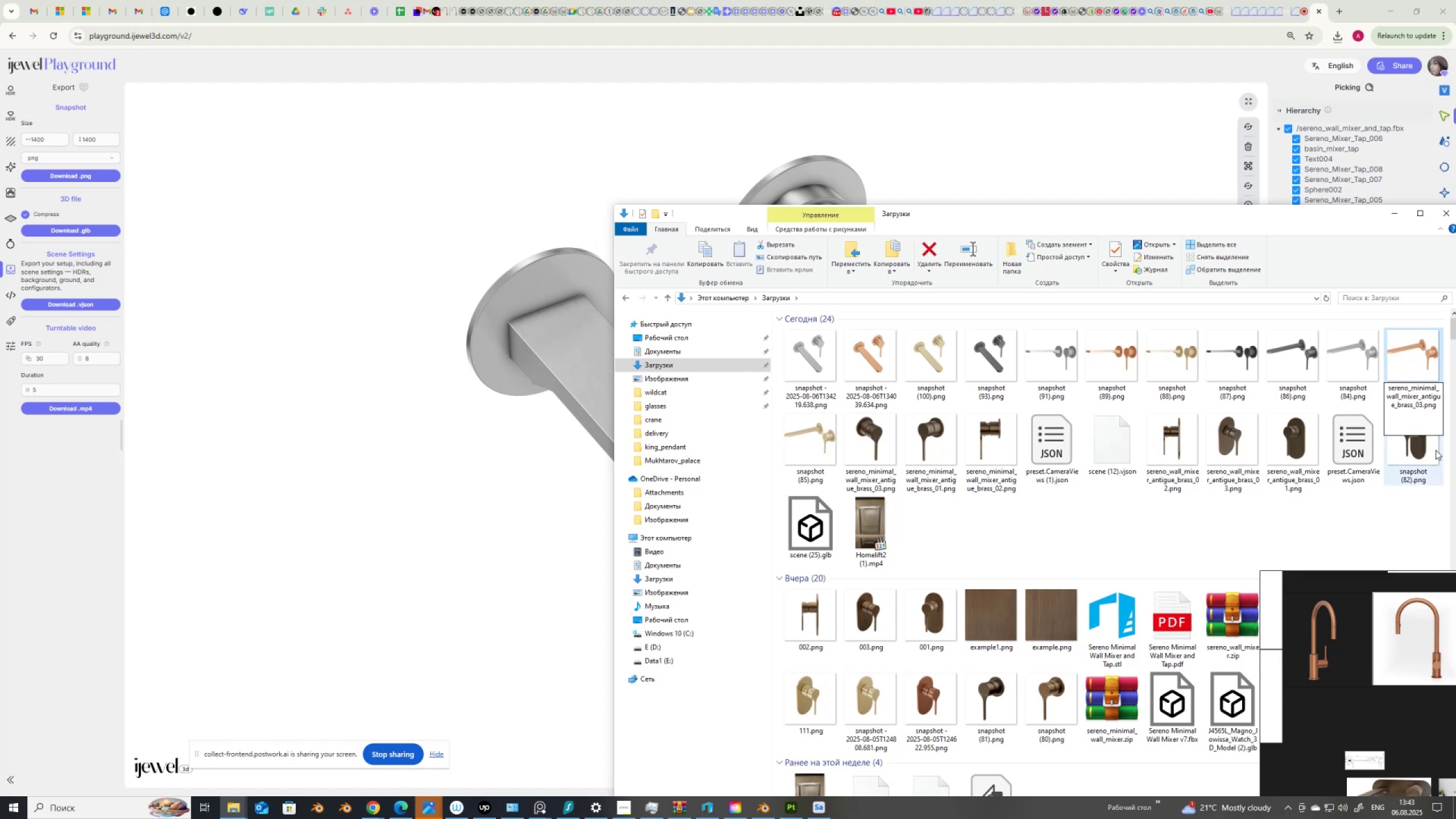 
key(Backspace)
 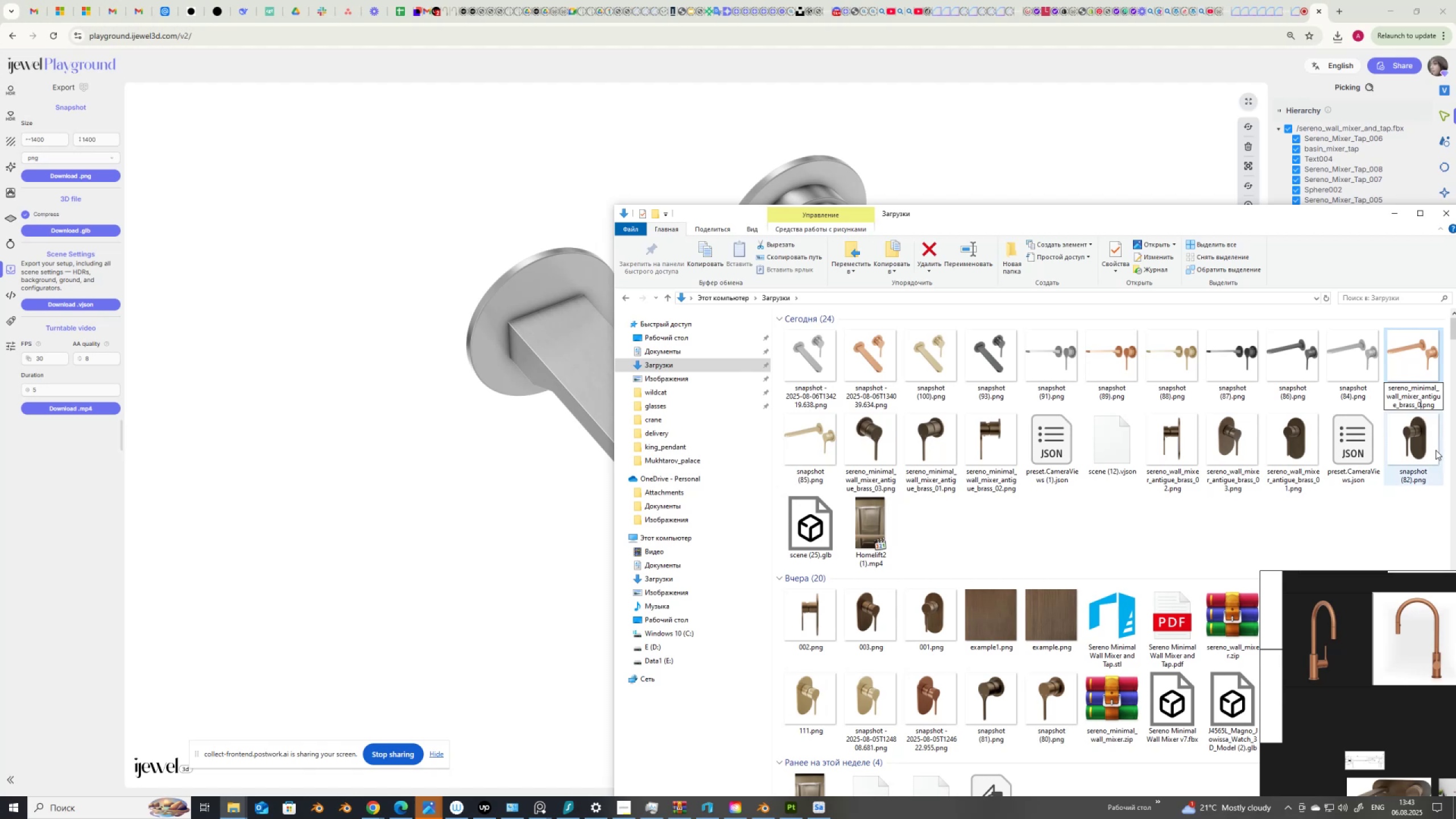 
key(Numpad1)
 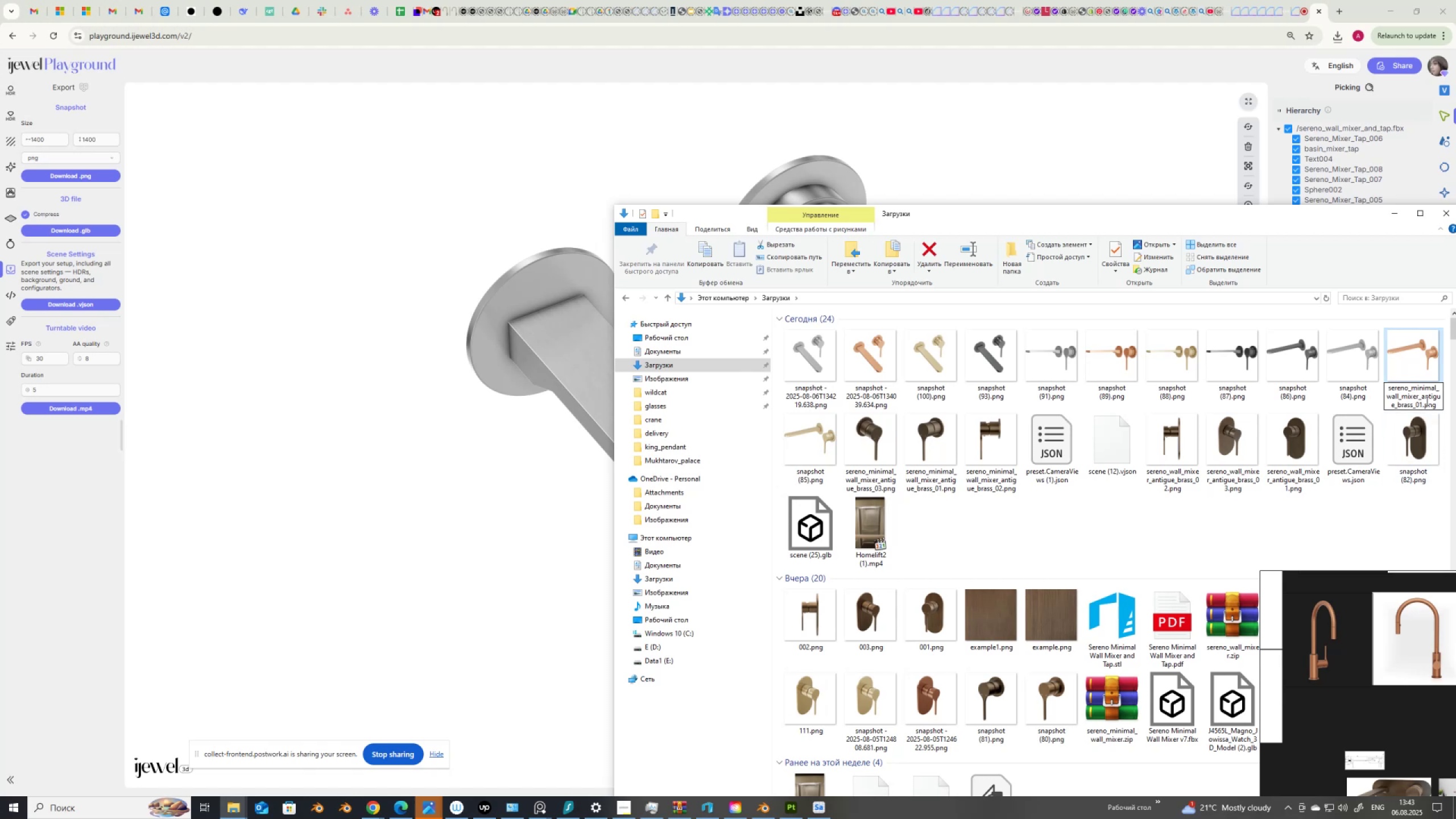 
left_click([1422, 398])
 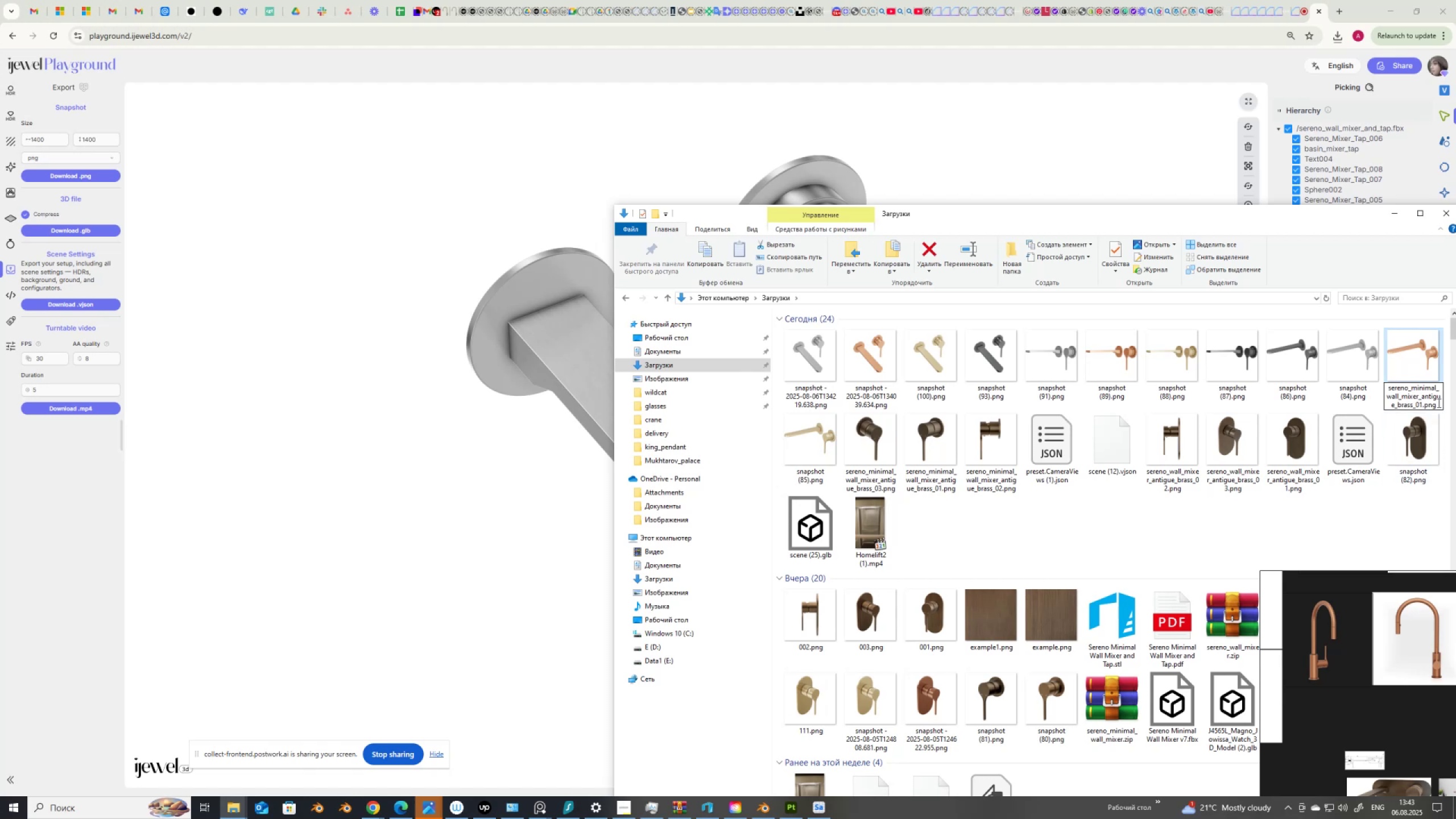 
type([Delete][Delete][Delete][Delete][Delete][Delete][Delete]tap)
 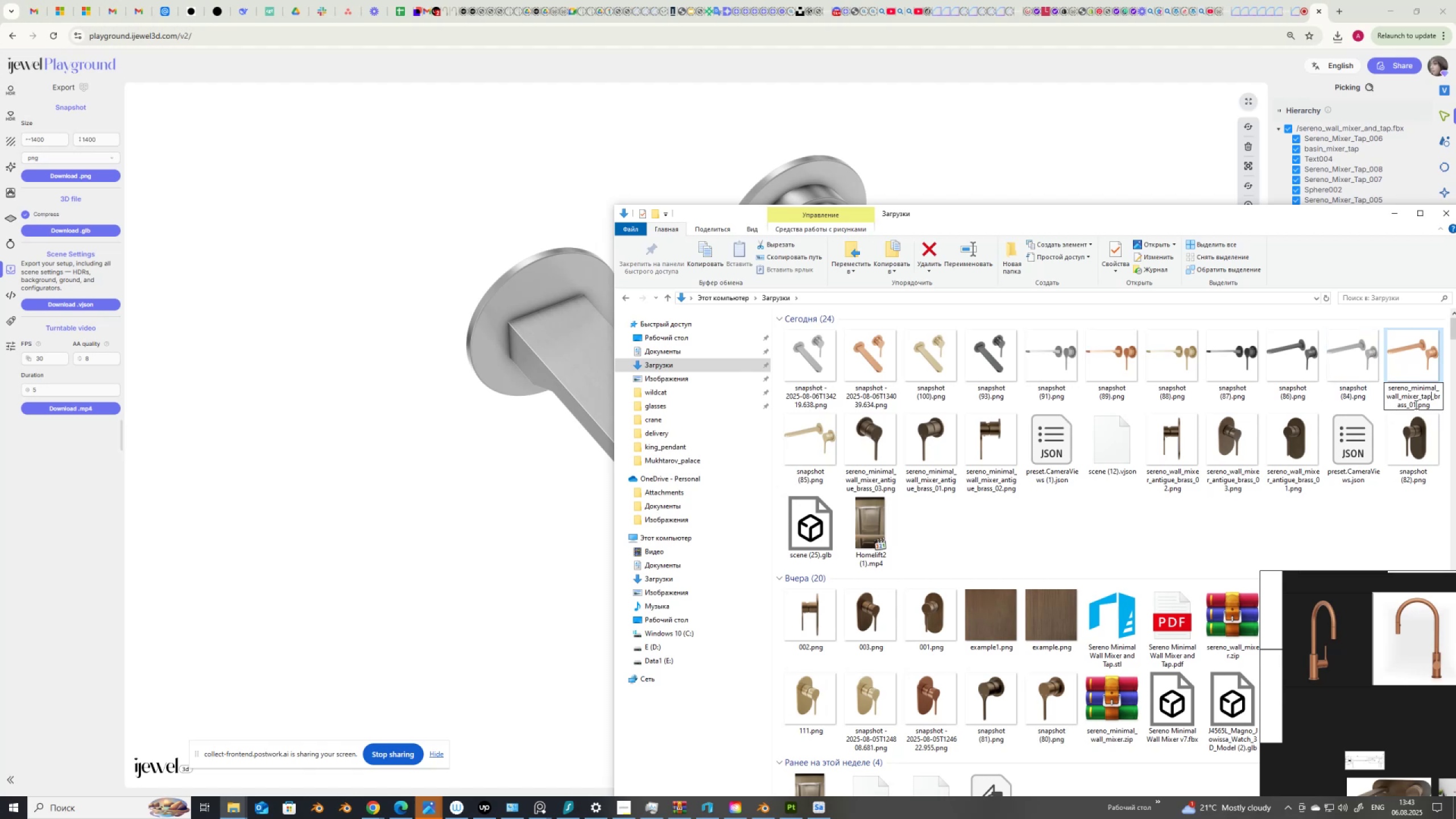 
wait(9.31)
 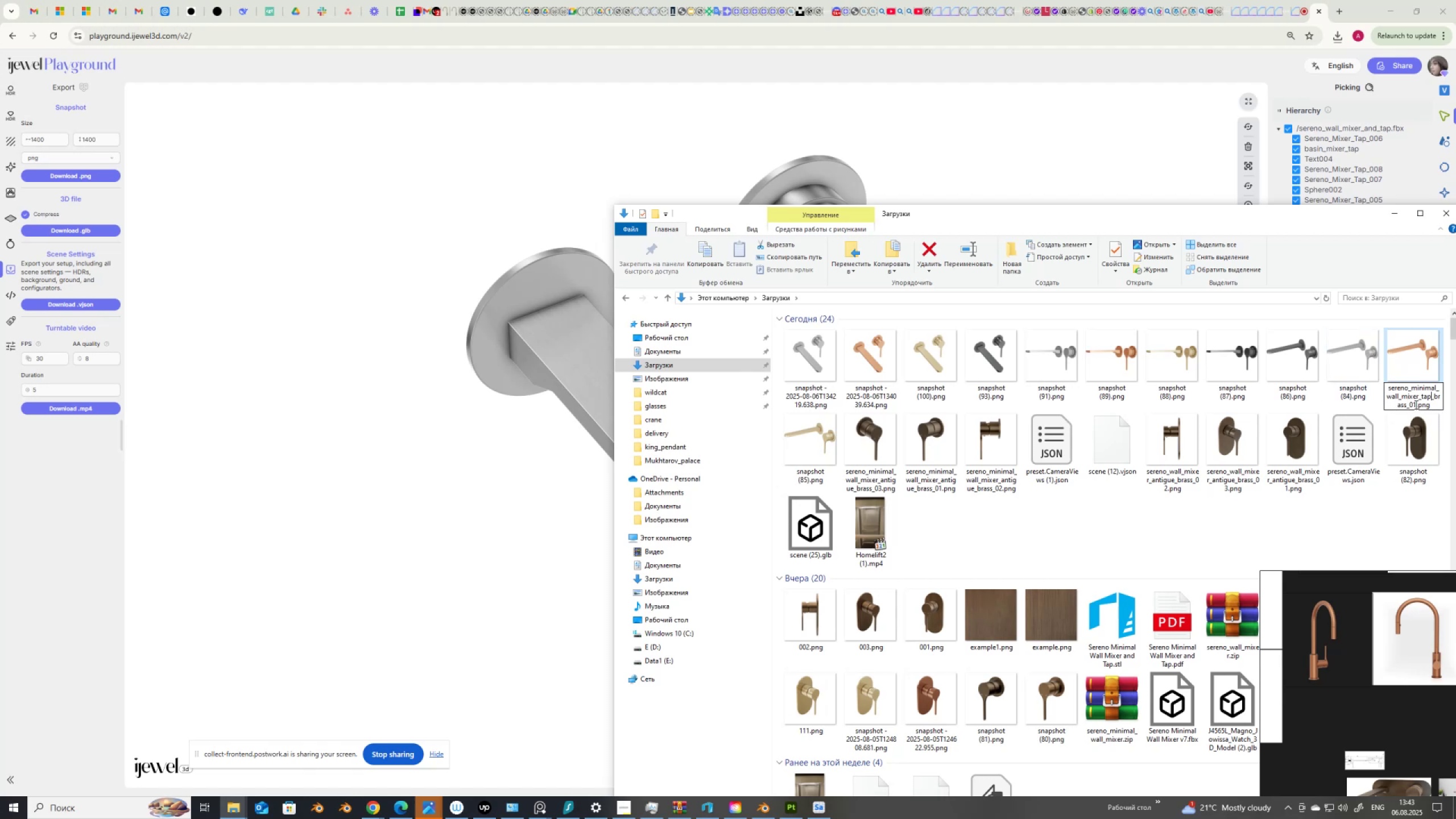 
key(ArrowRight)
 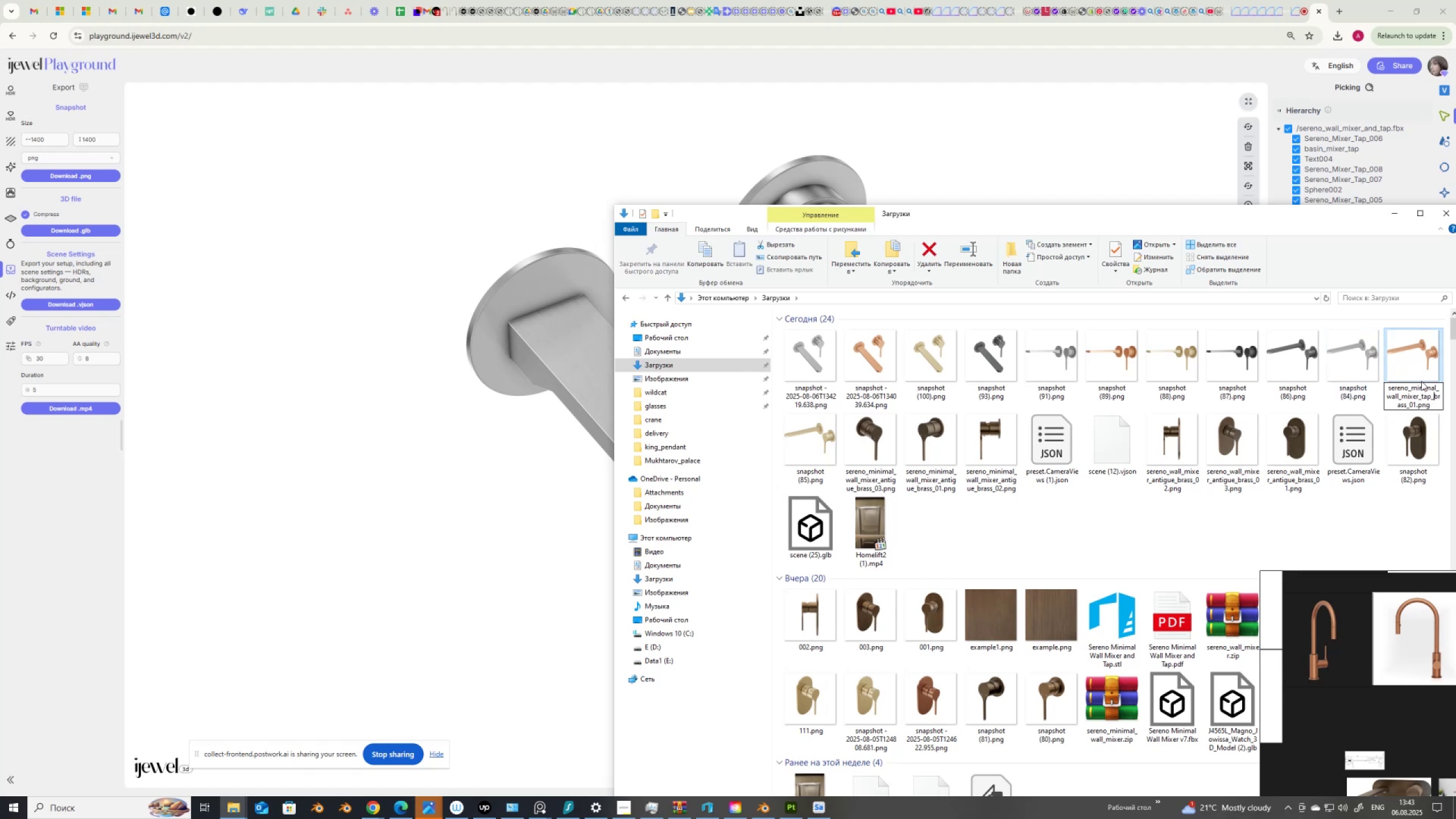 
type([Delete][Delete][Delete][Delete][Delete]copper)
 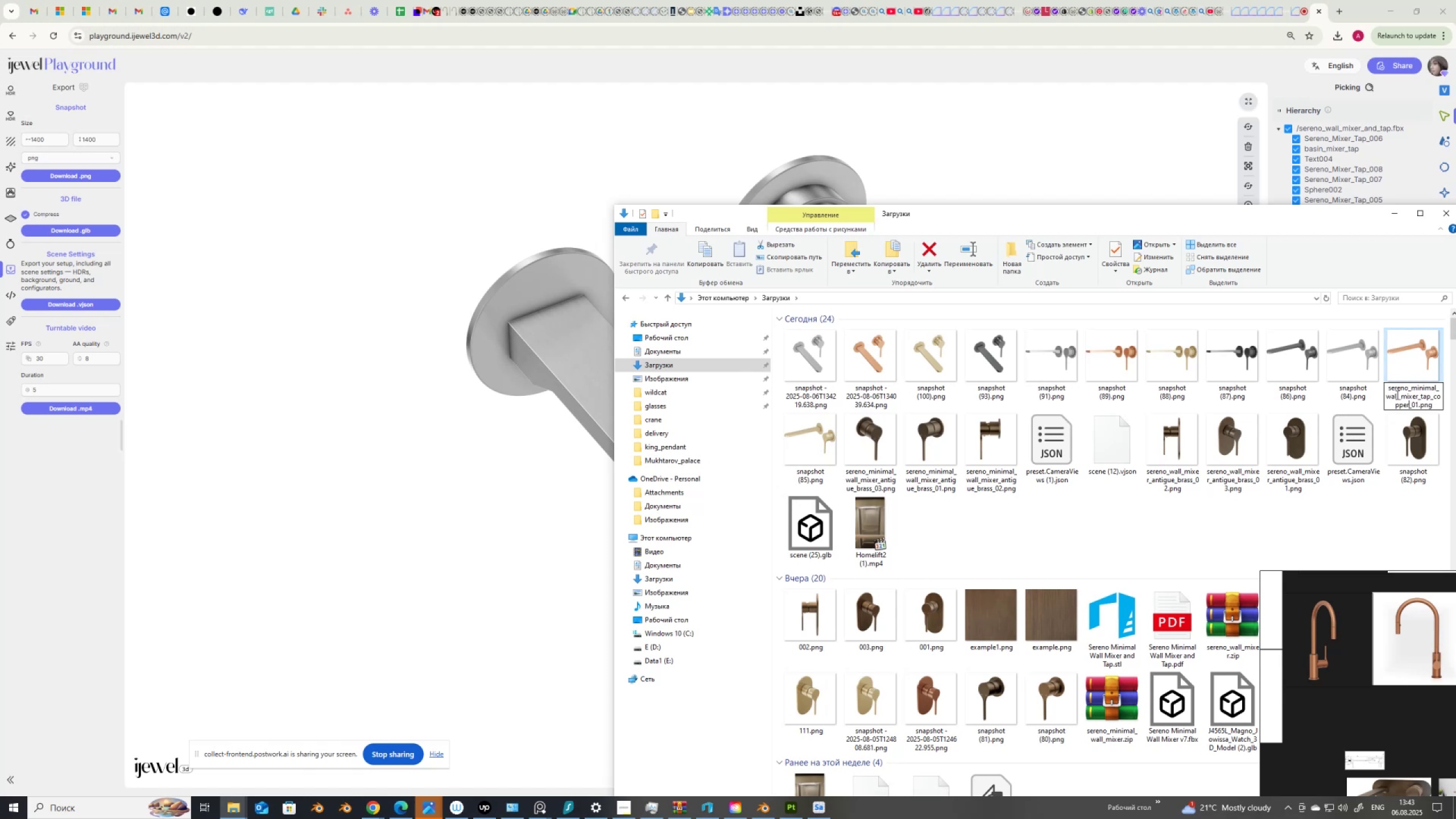 
left_click_drag(start_coordinate=[1388, 390], to_coordinate=[1417, 404])
 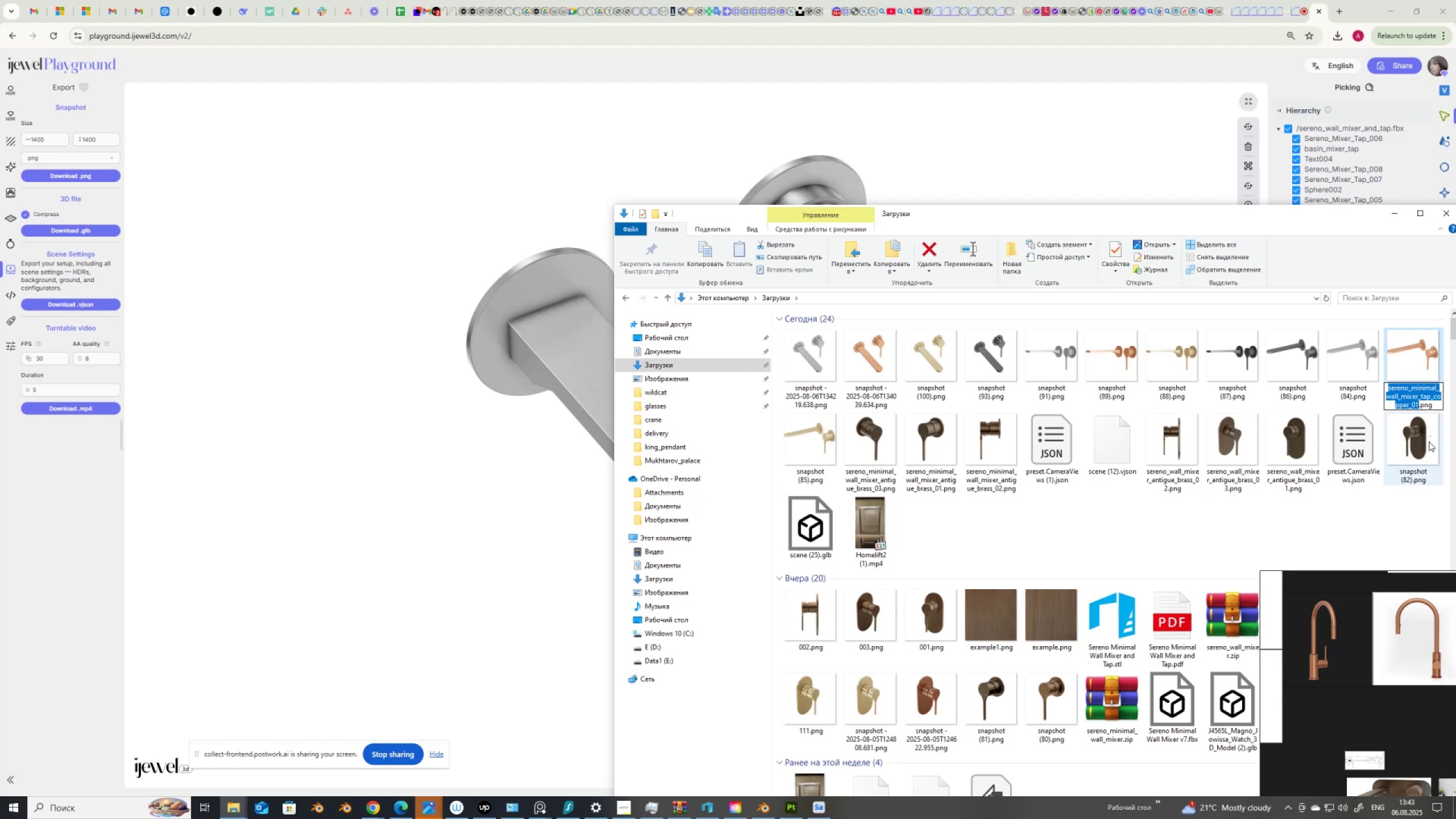 
key(Control+C)
 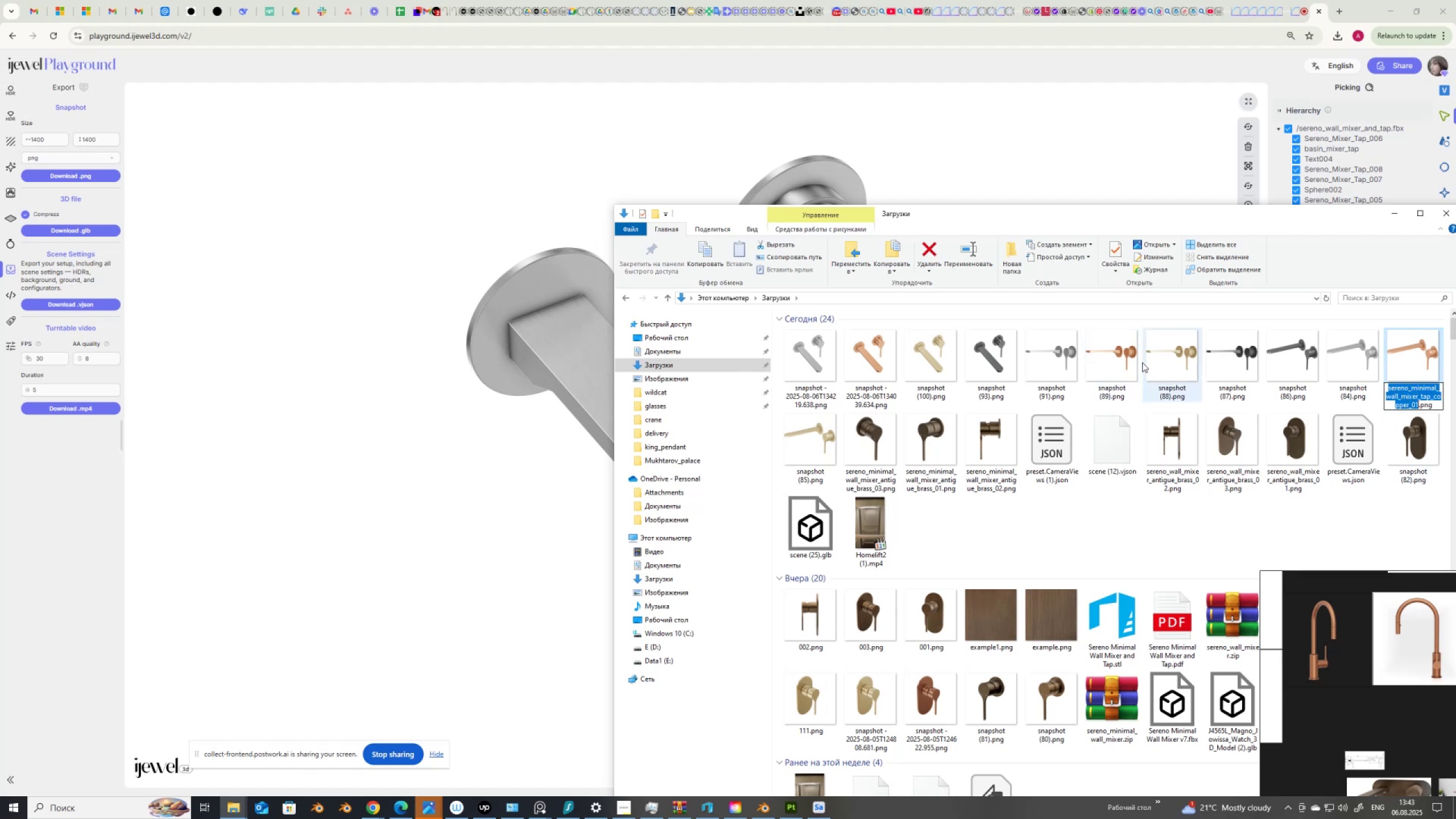 
left_click([1114, 390])
 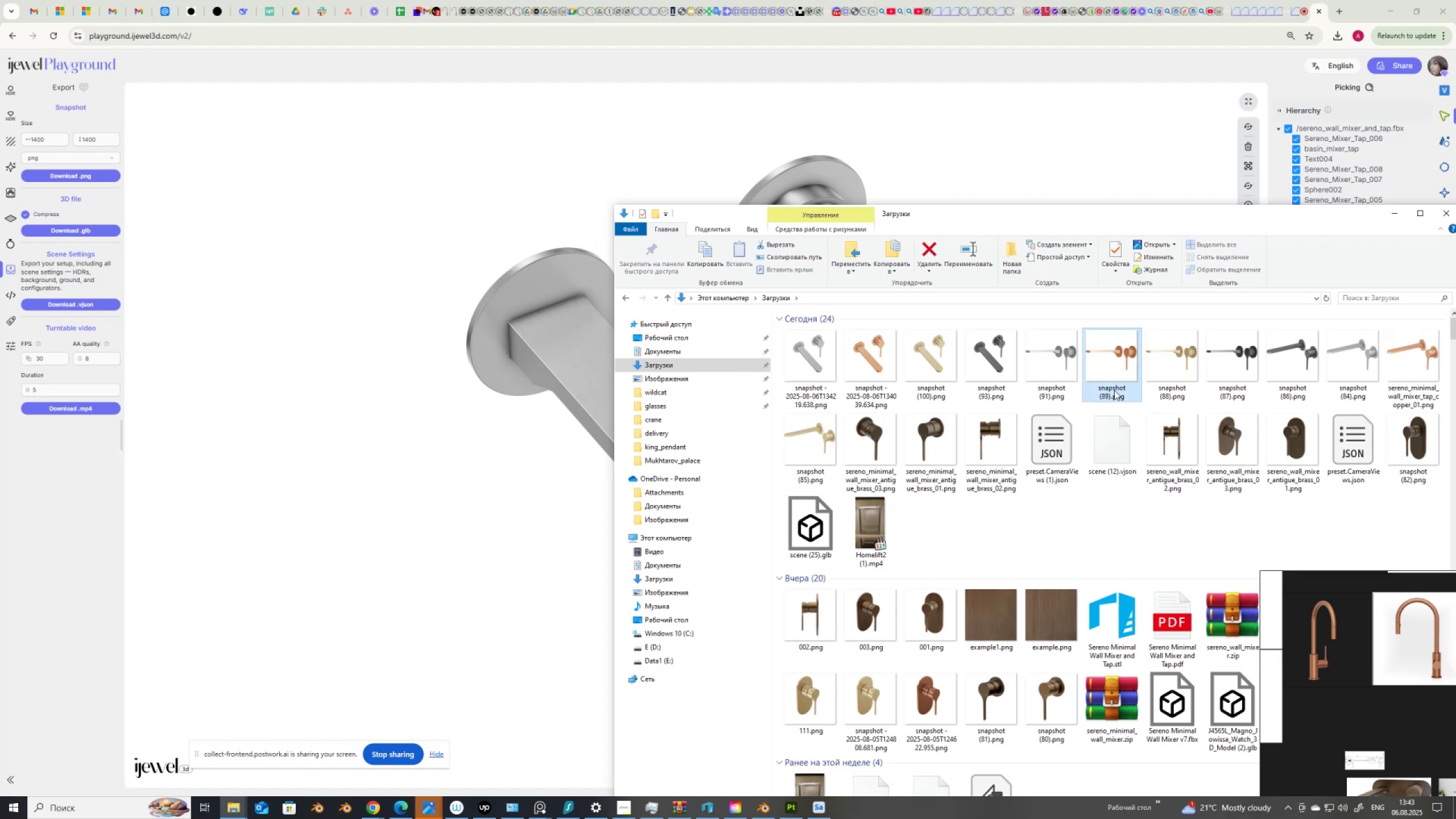 
left_click([1114, 390])
 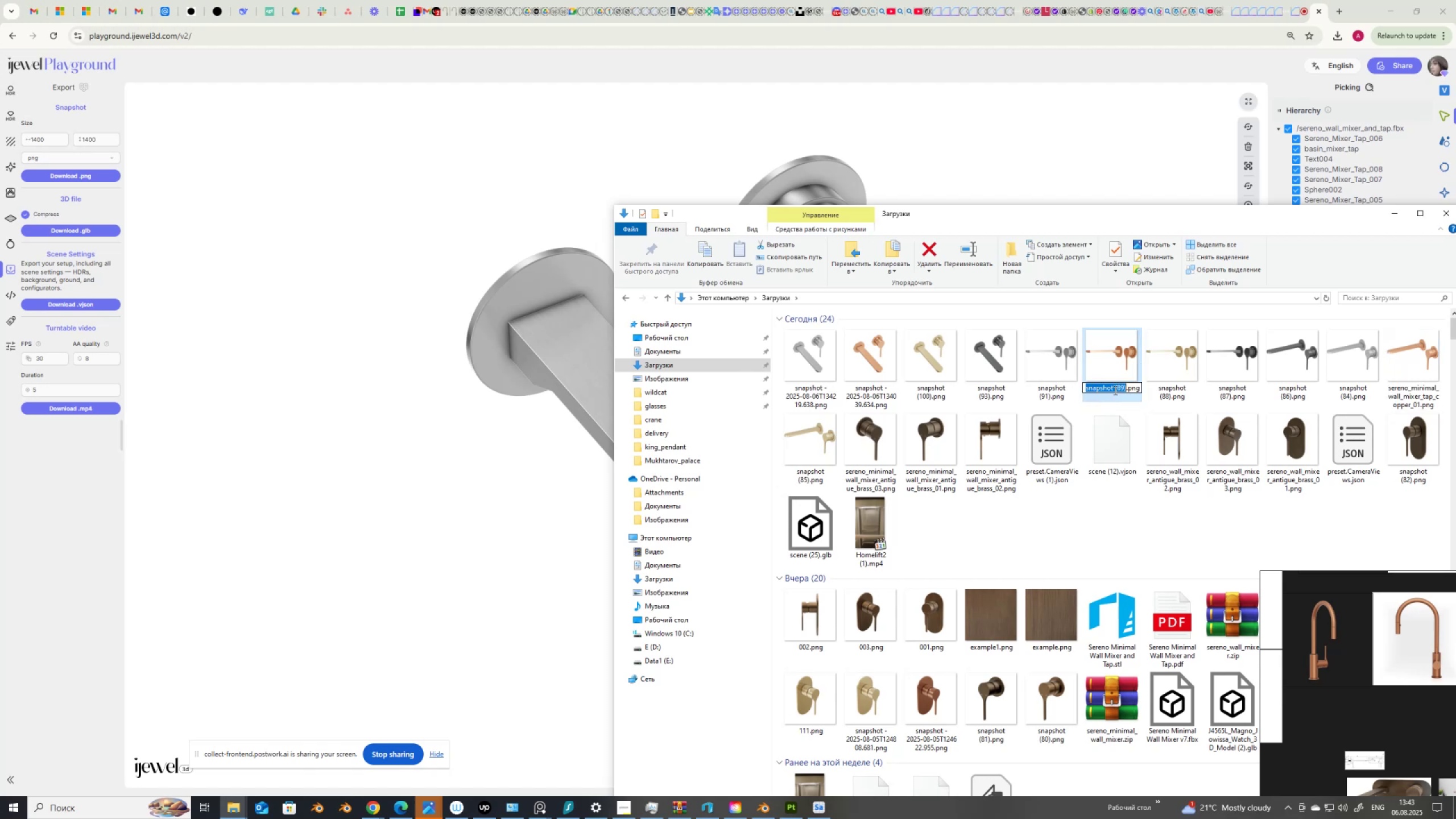 
key(Control+V)
 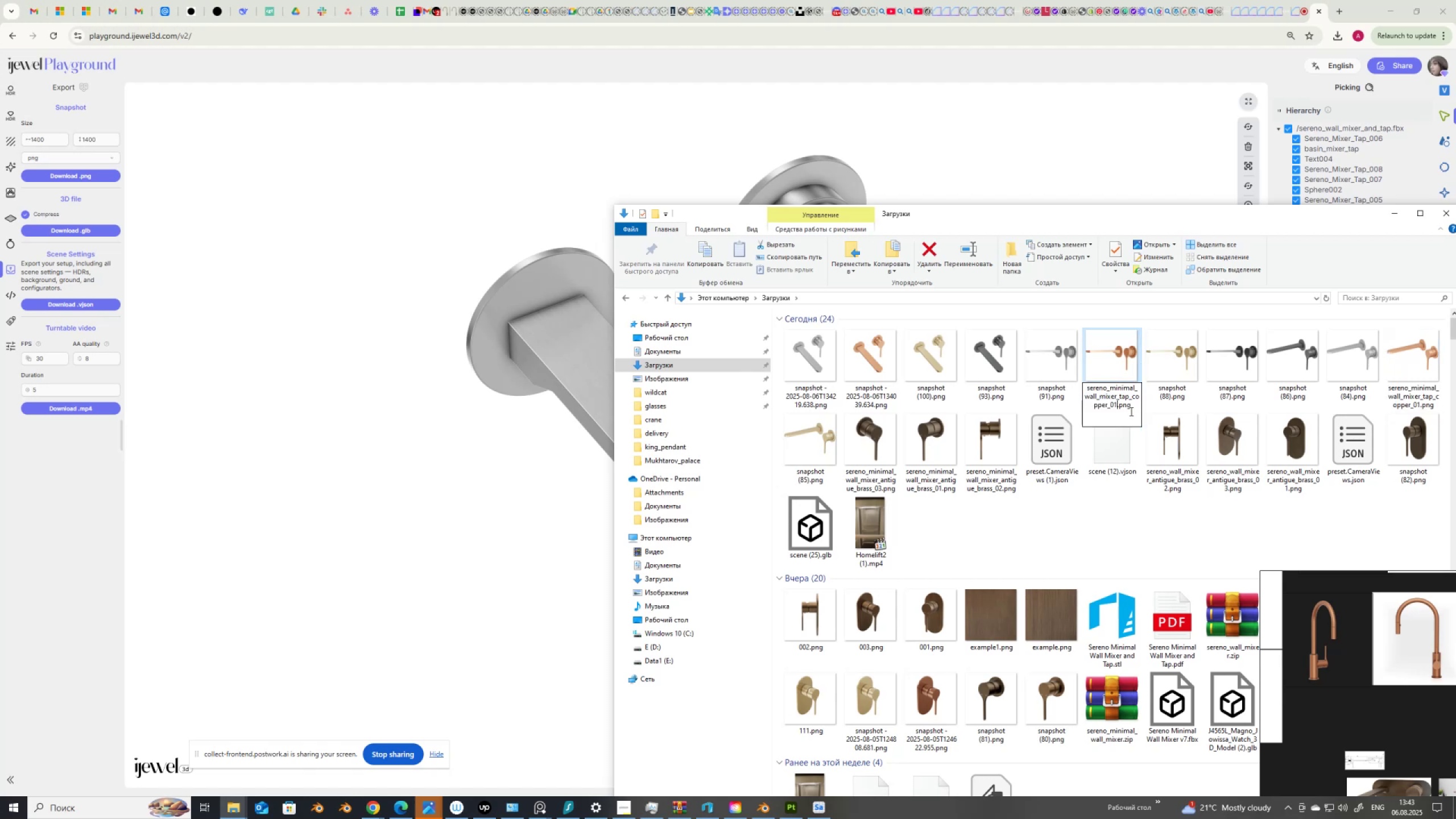 
key(Backspace)
 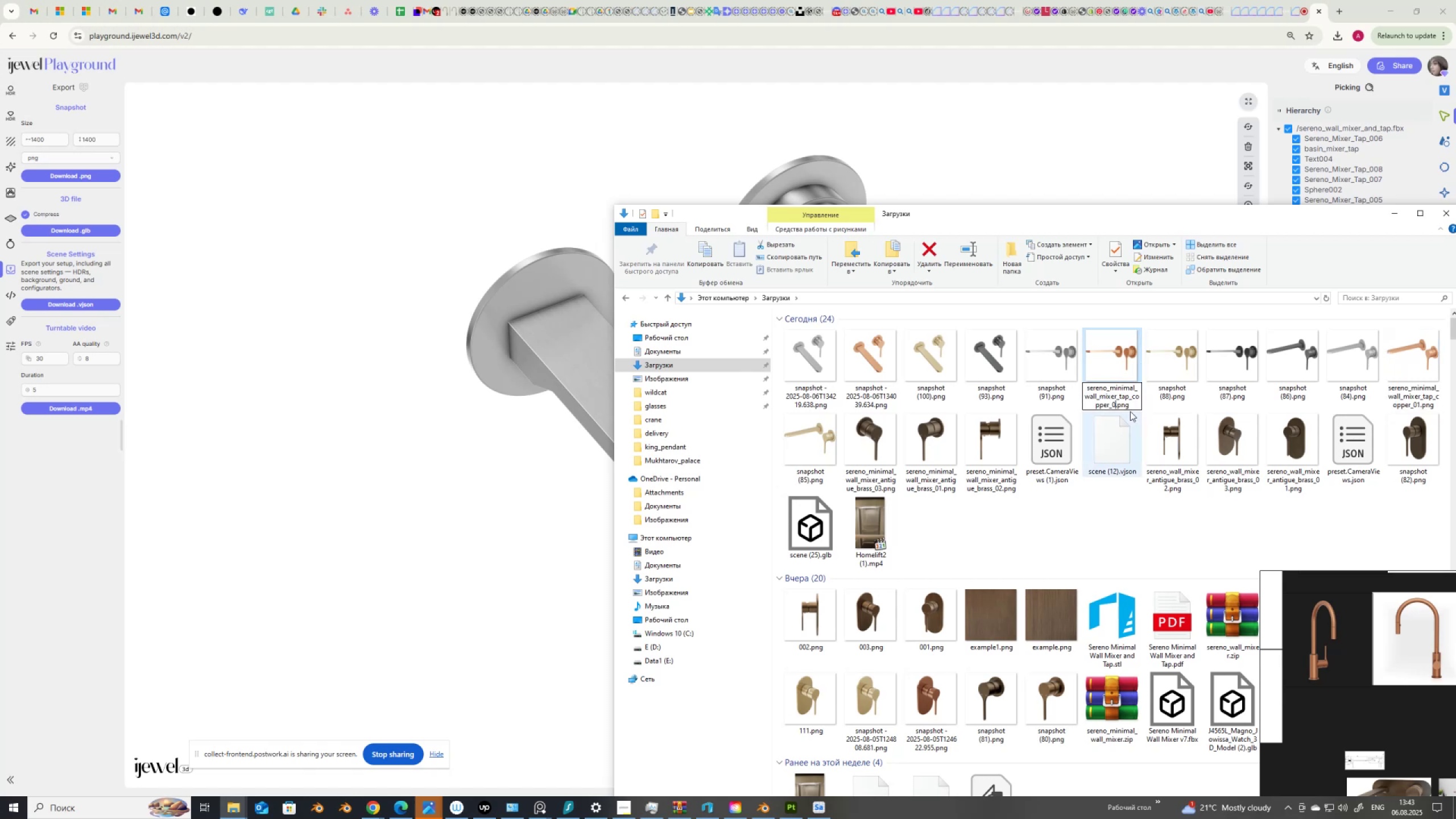 
key(Numpad2)
 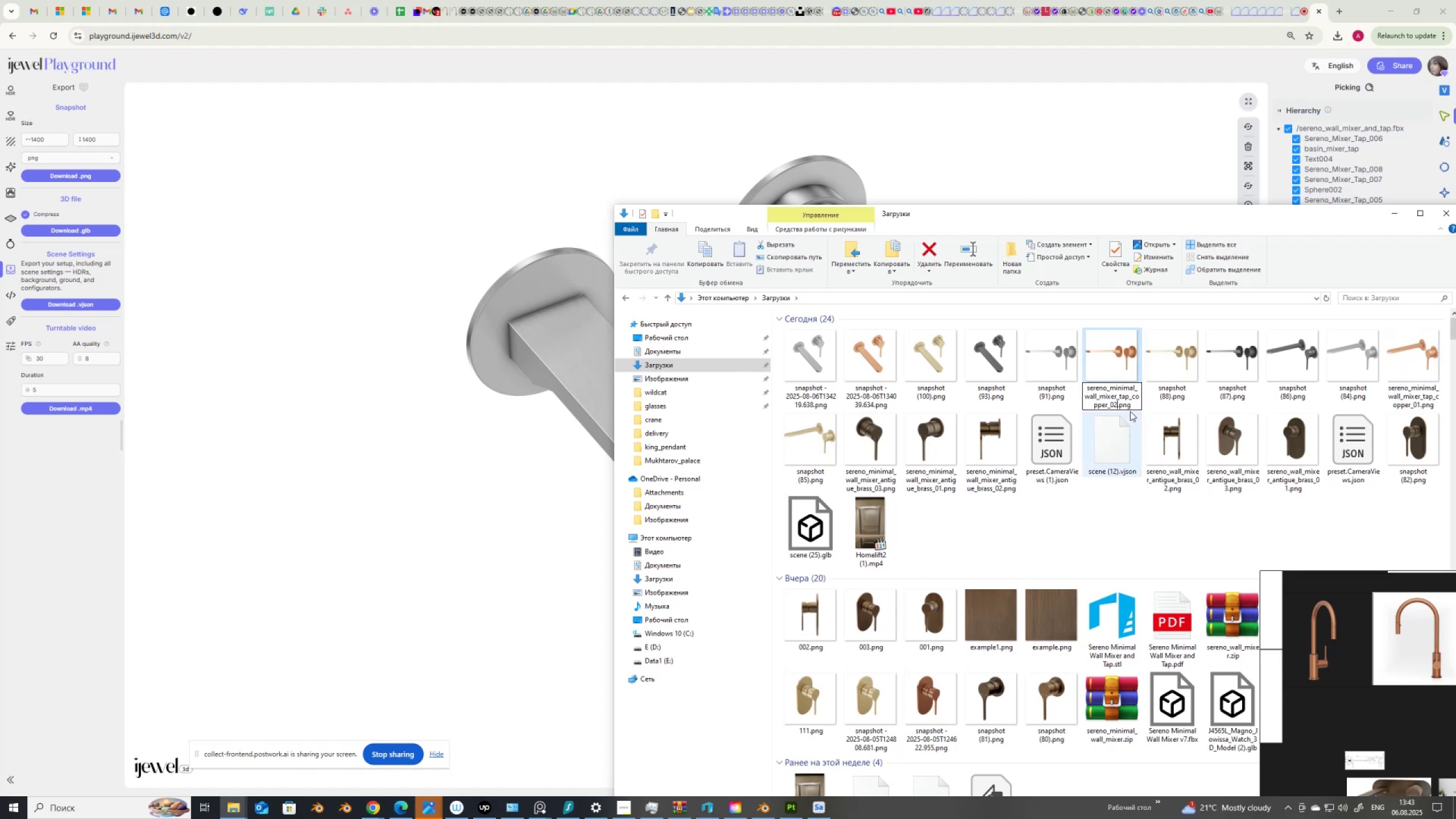 
key(NumpadEnter)
 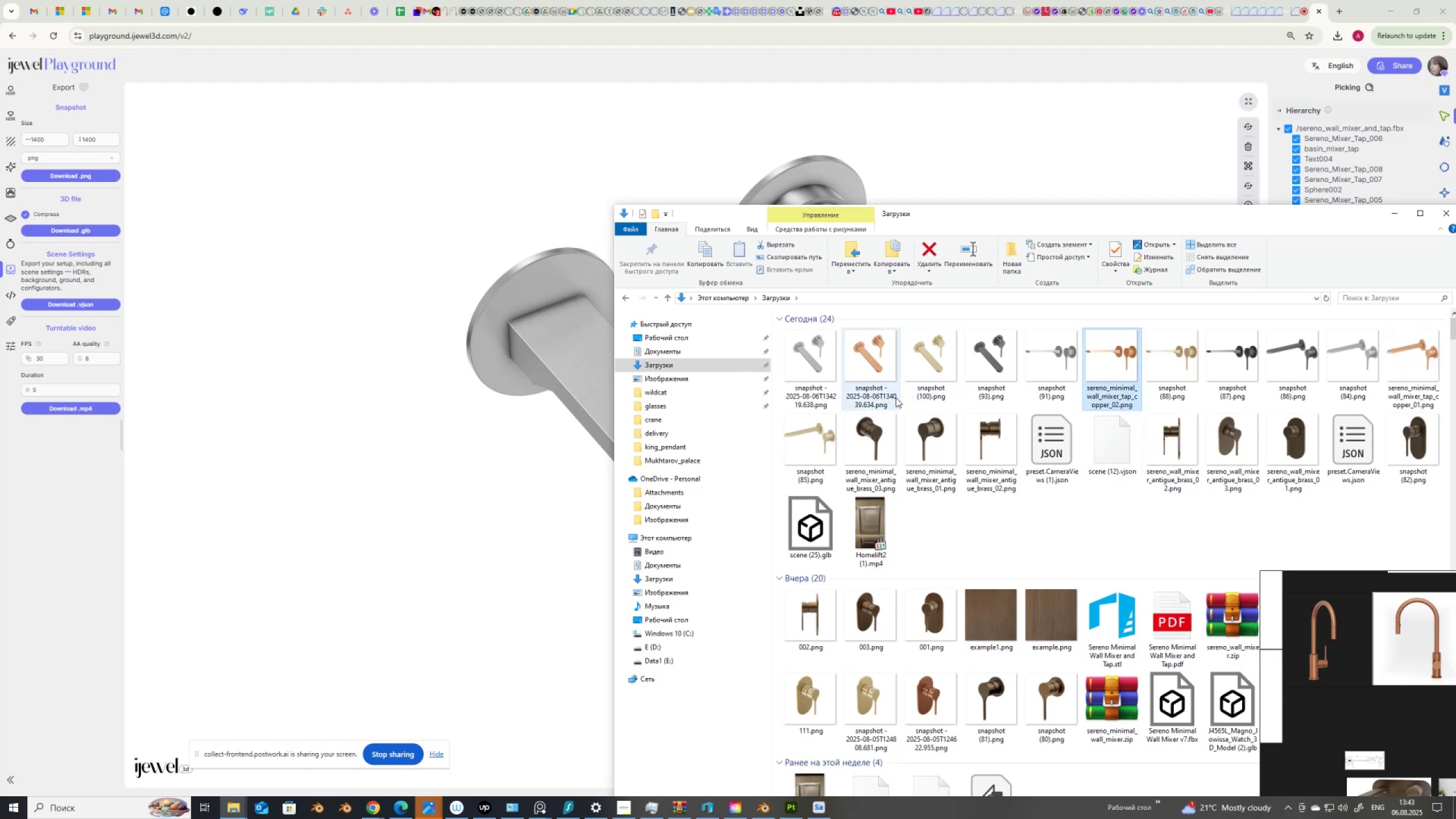 
left_click([868, 398])
 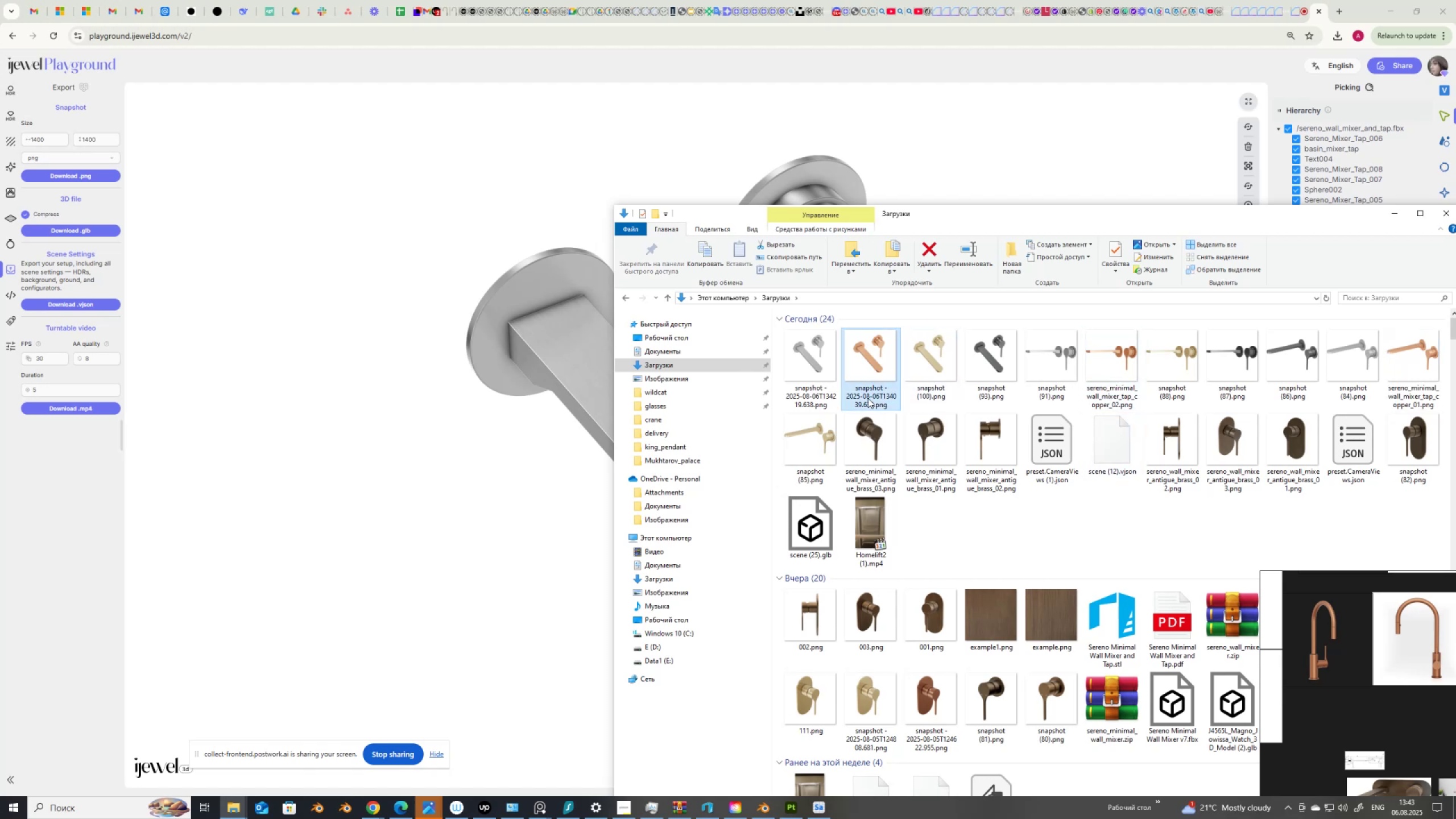 
left_click([868, 398])
 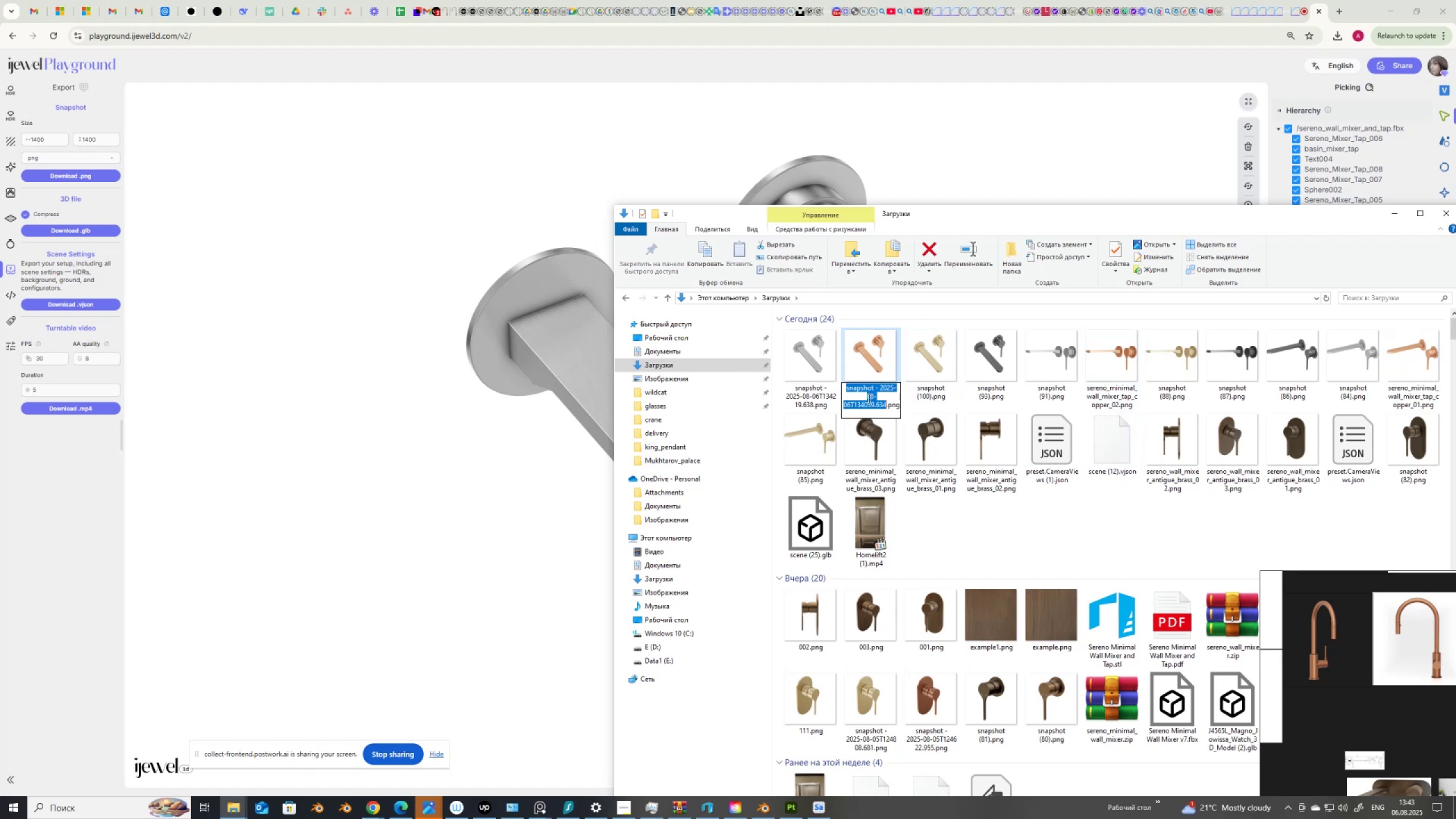 
key(Control+V)
 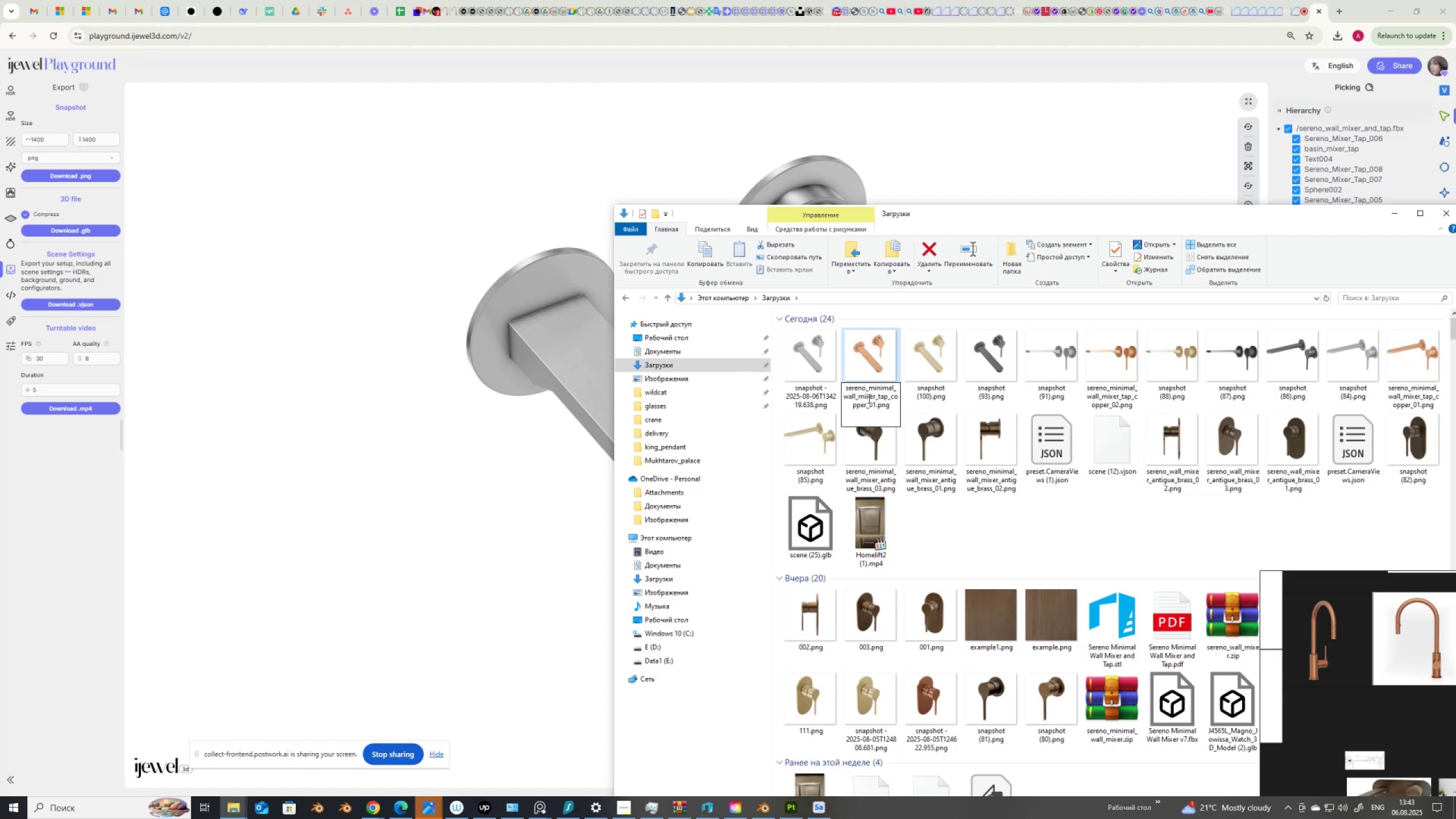 
key(Backspace)
 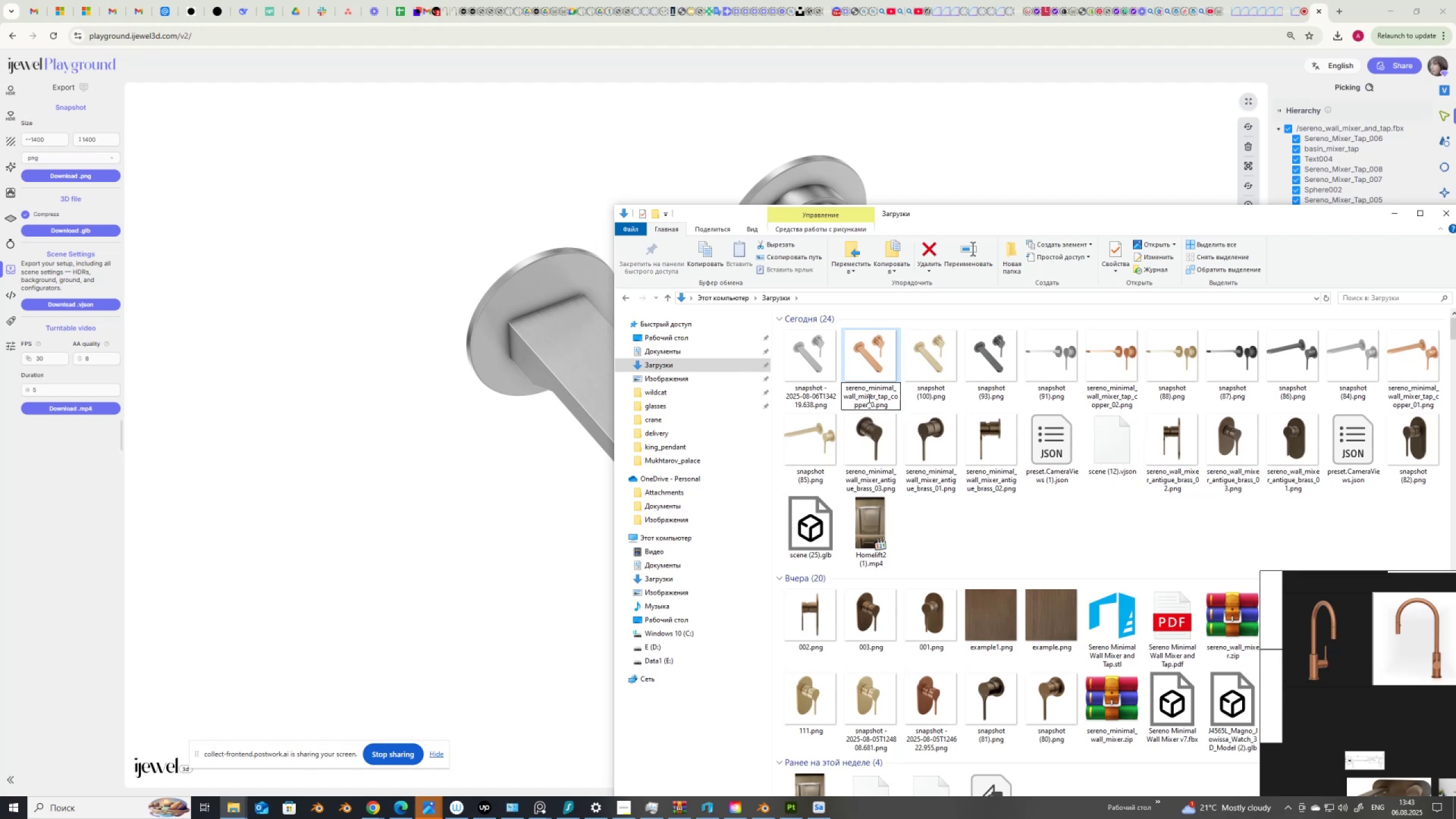 
key(Numpad3)
 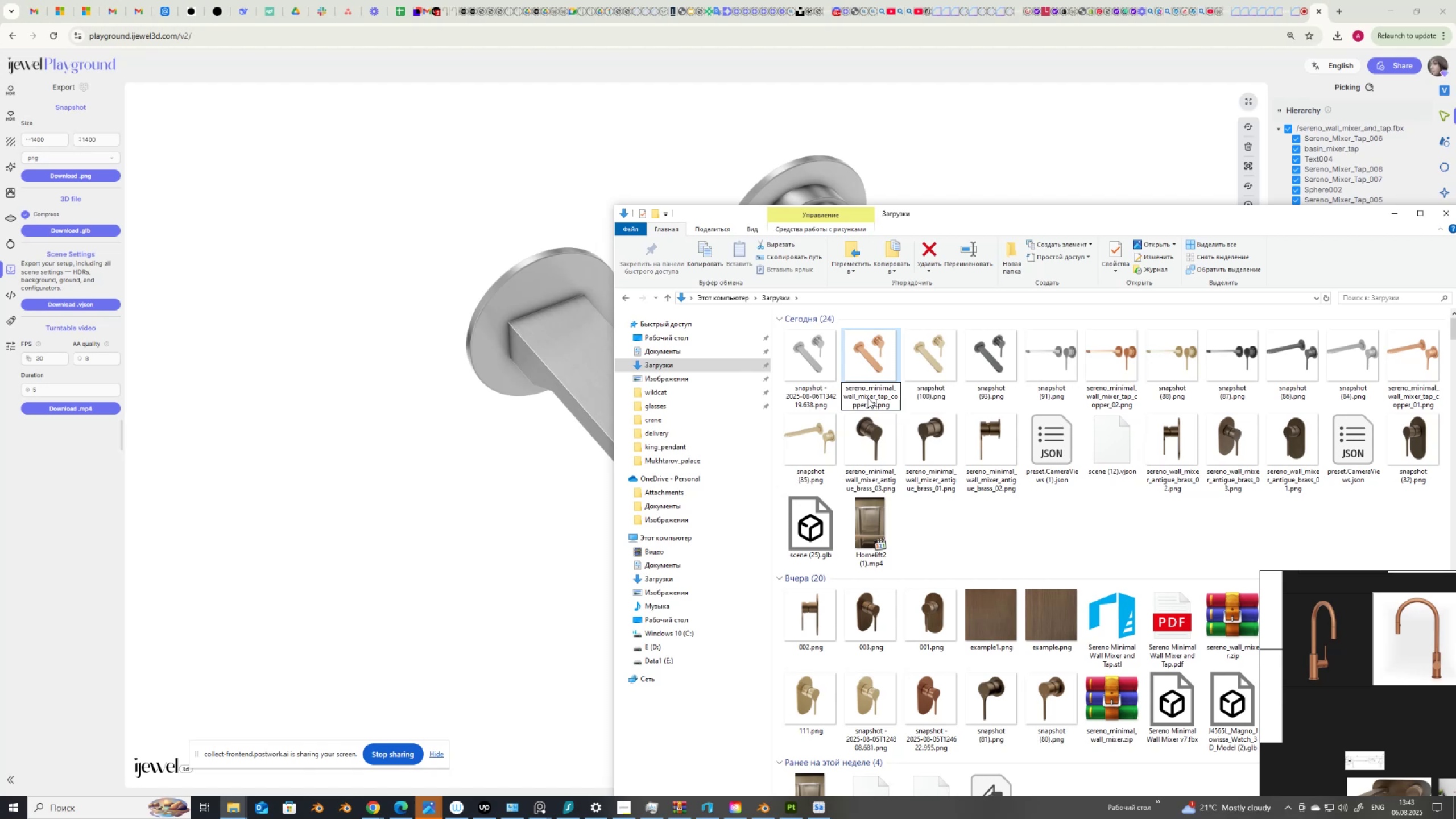 
key(NumpadEnter)
 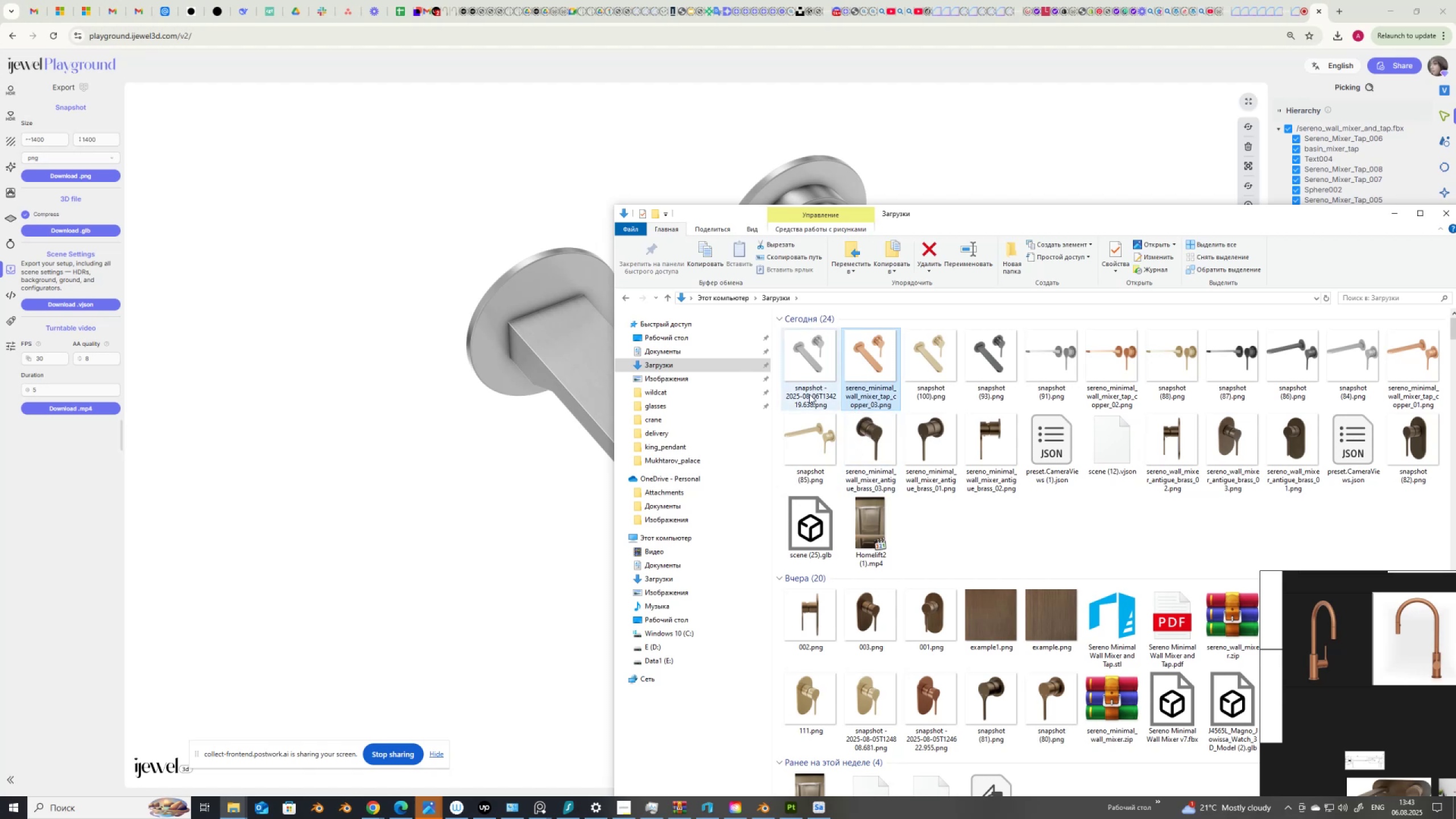 
left_click([809, 394])
 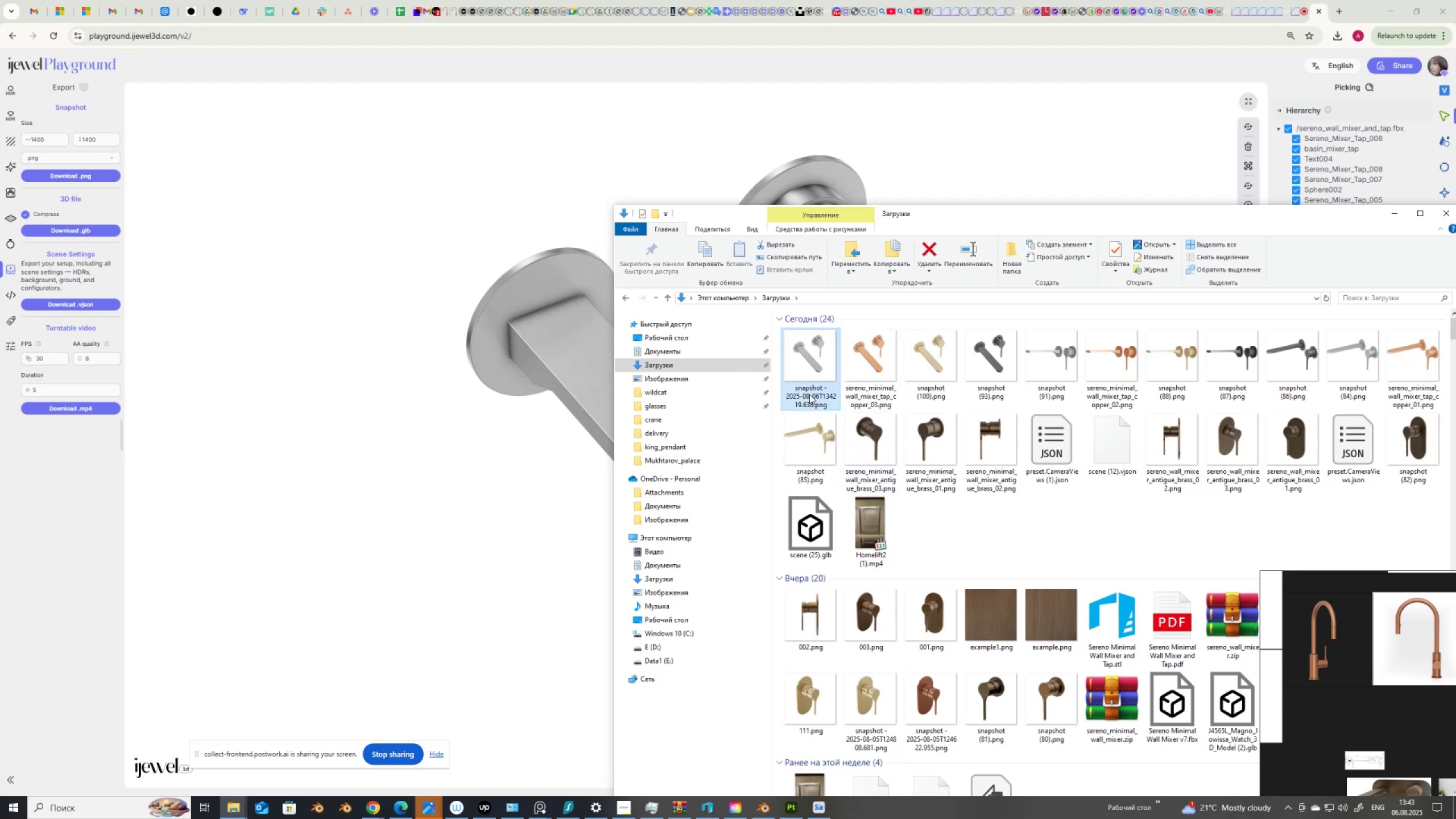 
left_click([809, 394])
 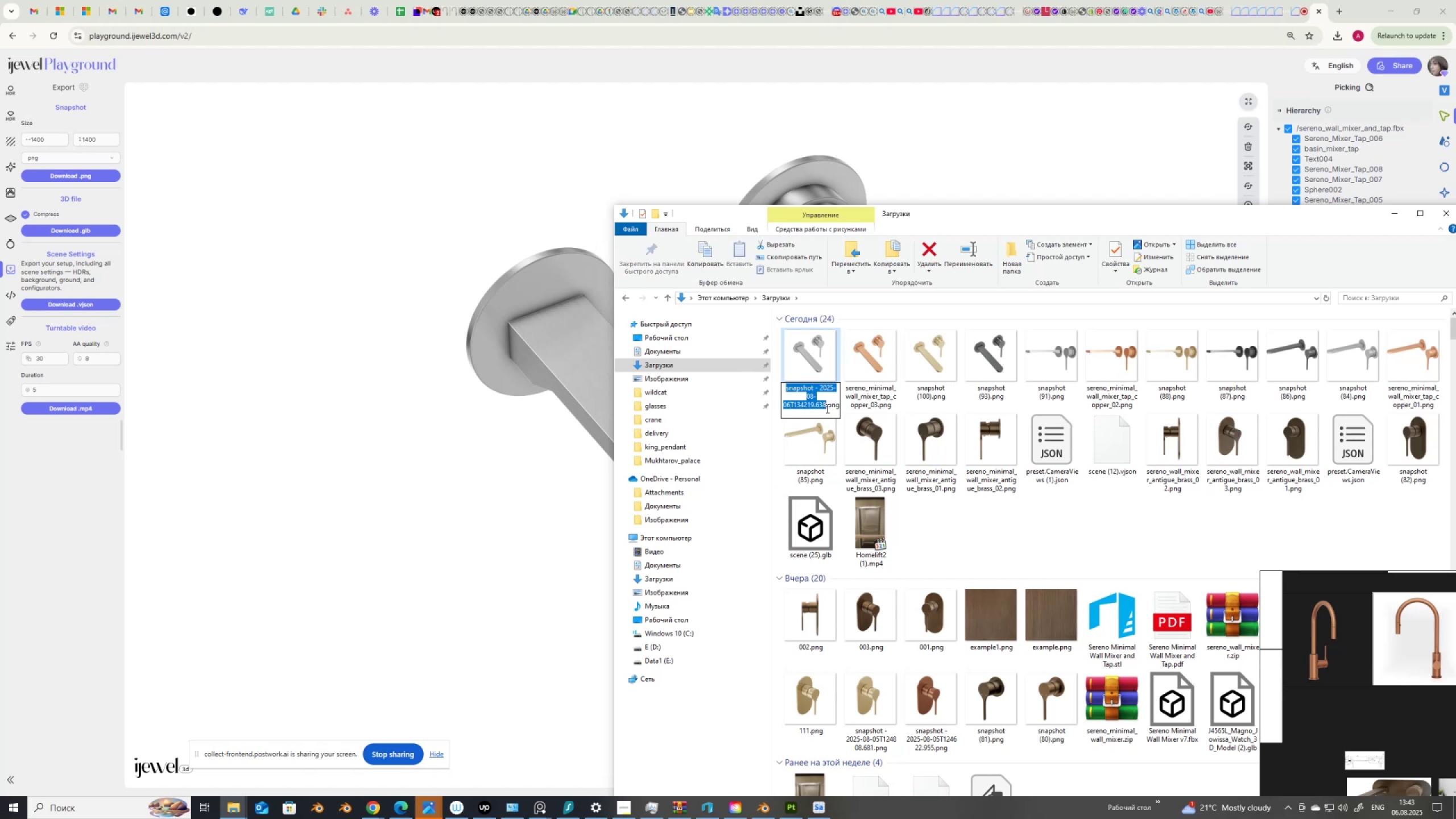 
key(Control+V)
 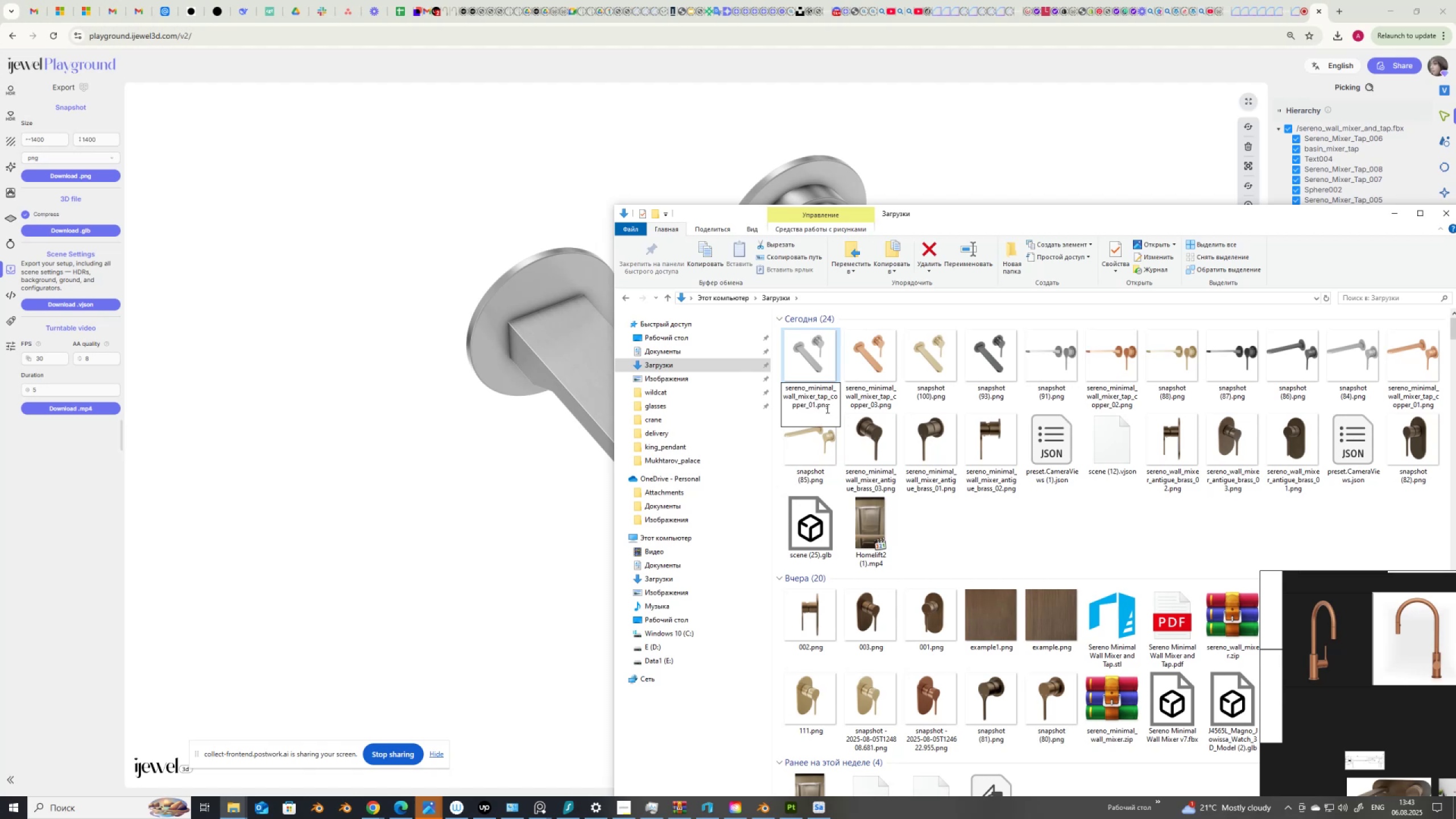 
key(Backspace)
 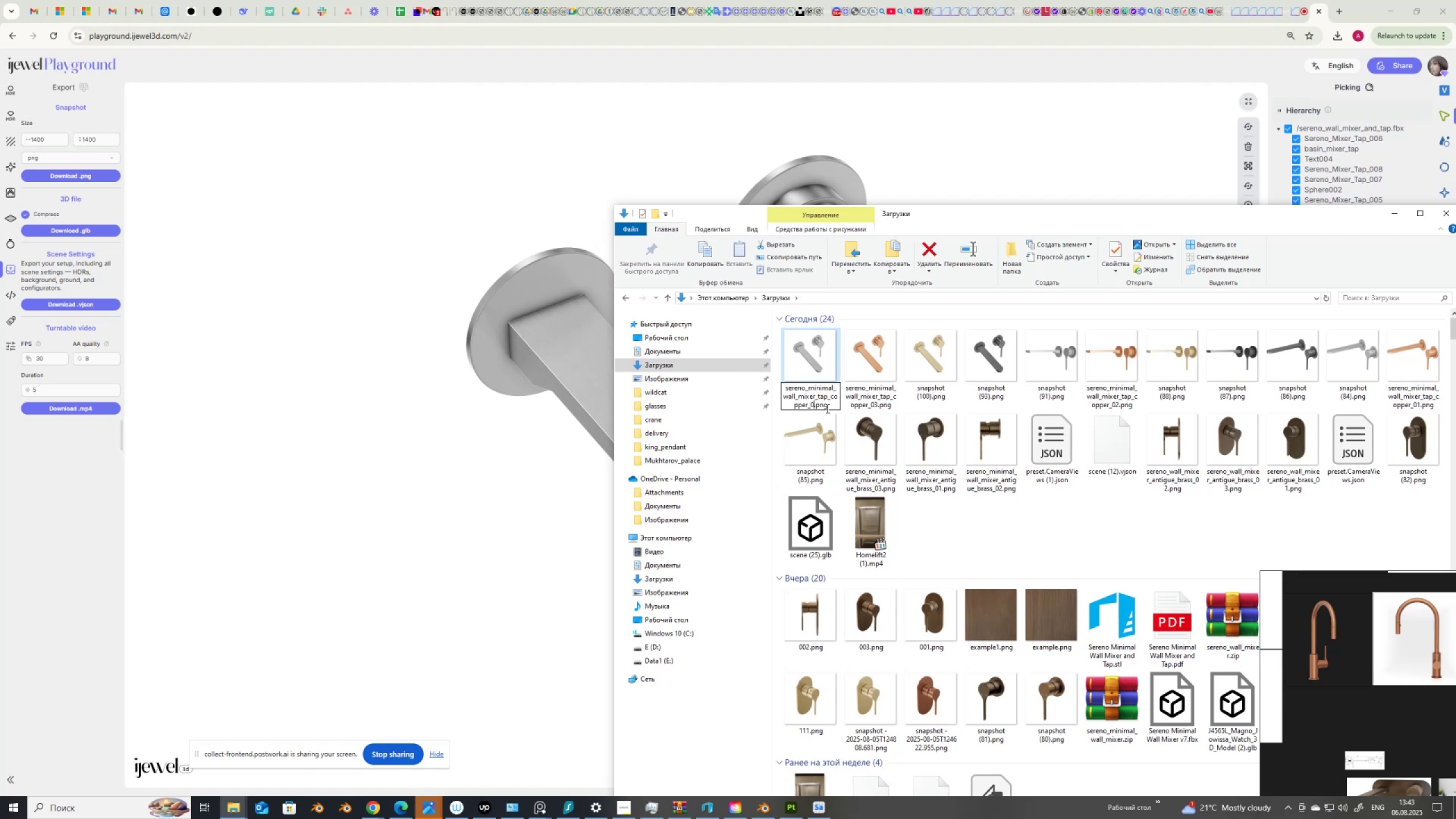 
key(Numpad3)
 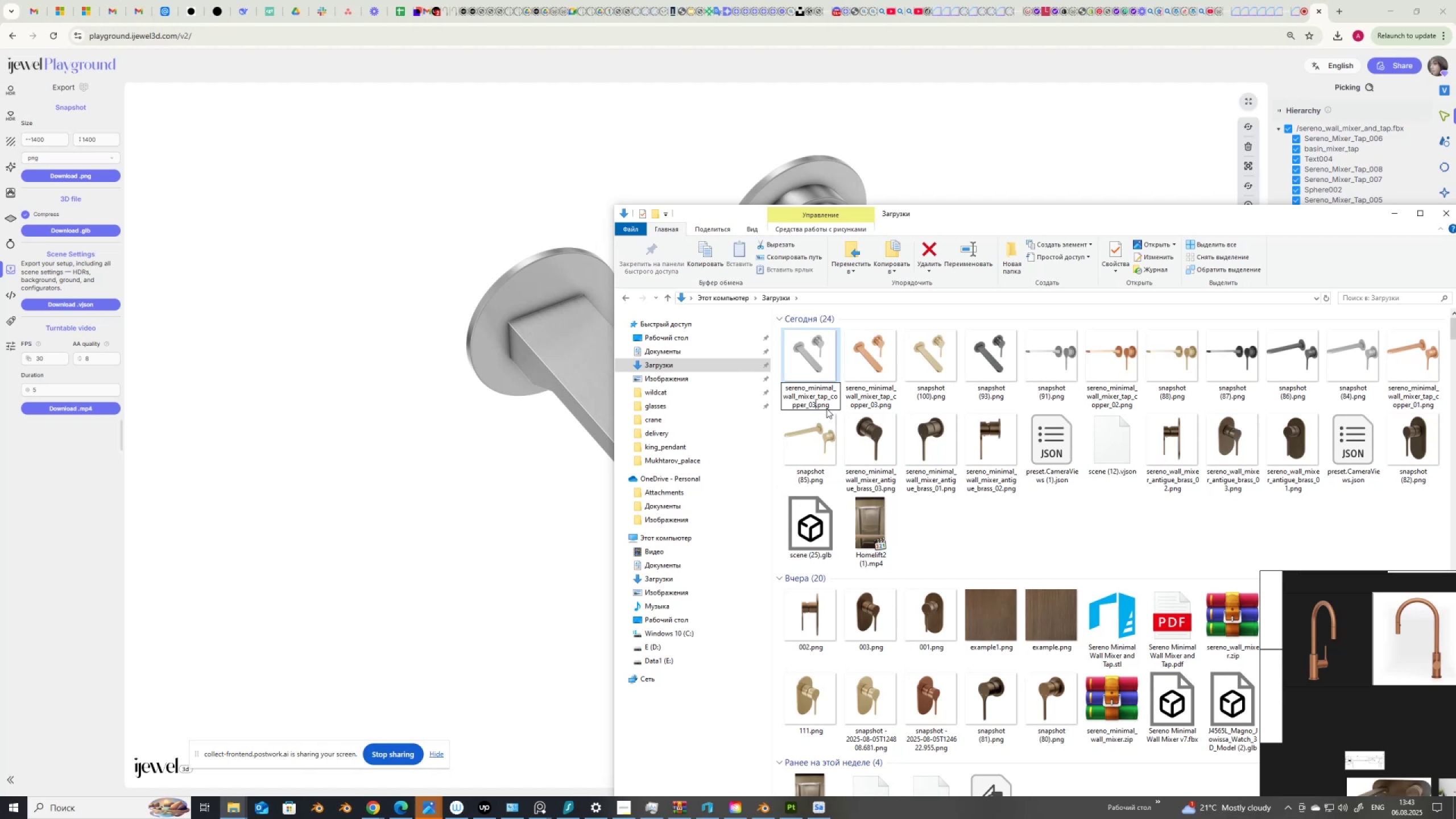 
key(ArrowLeft)
 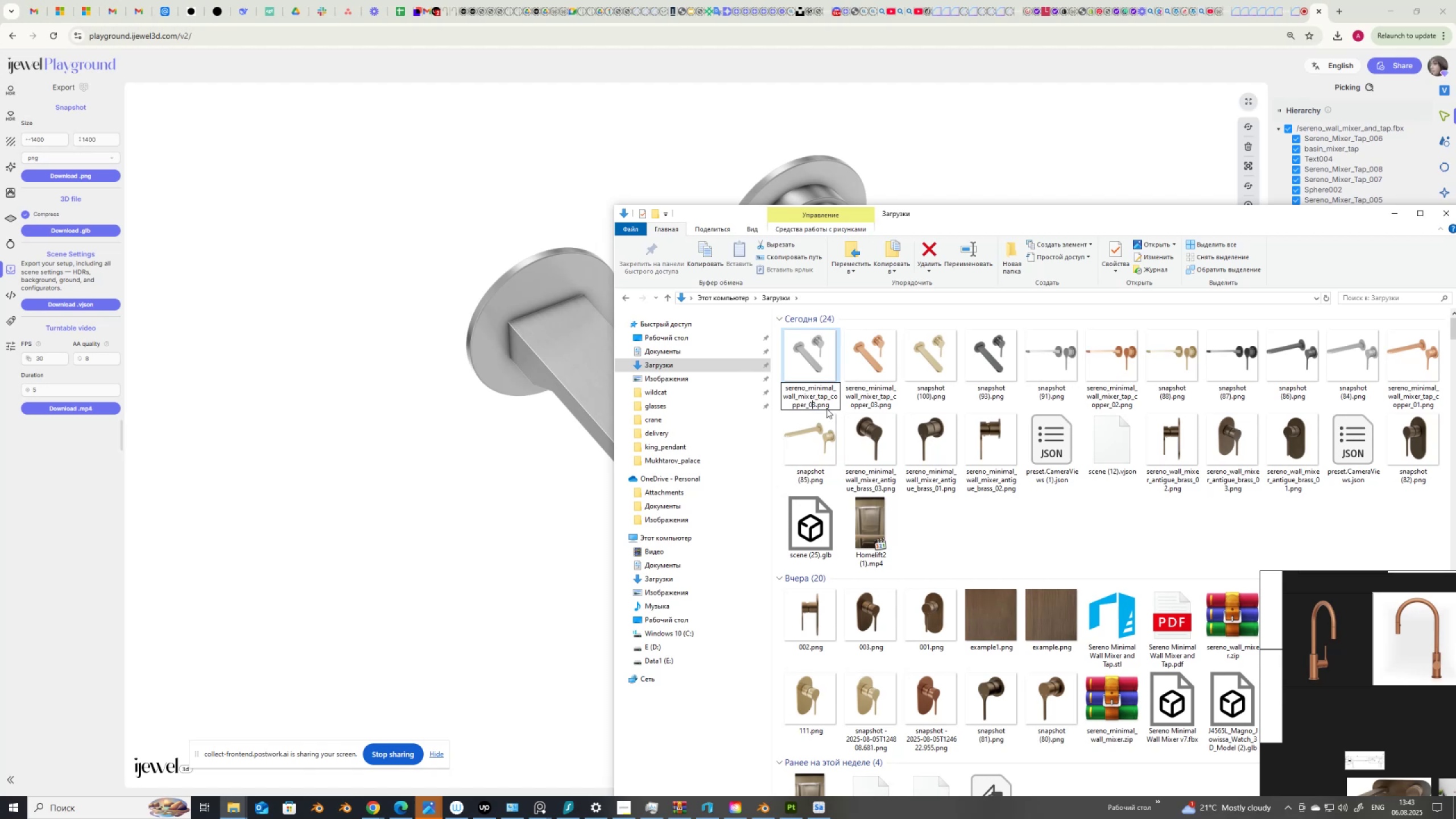 
key(ArrowLeft)
 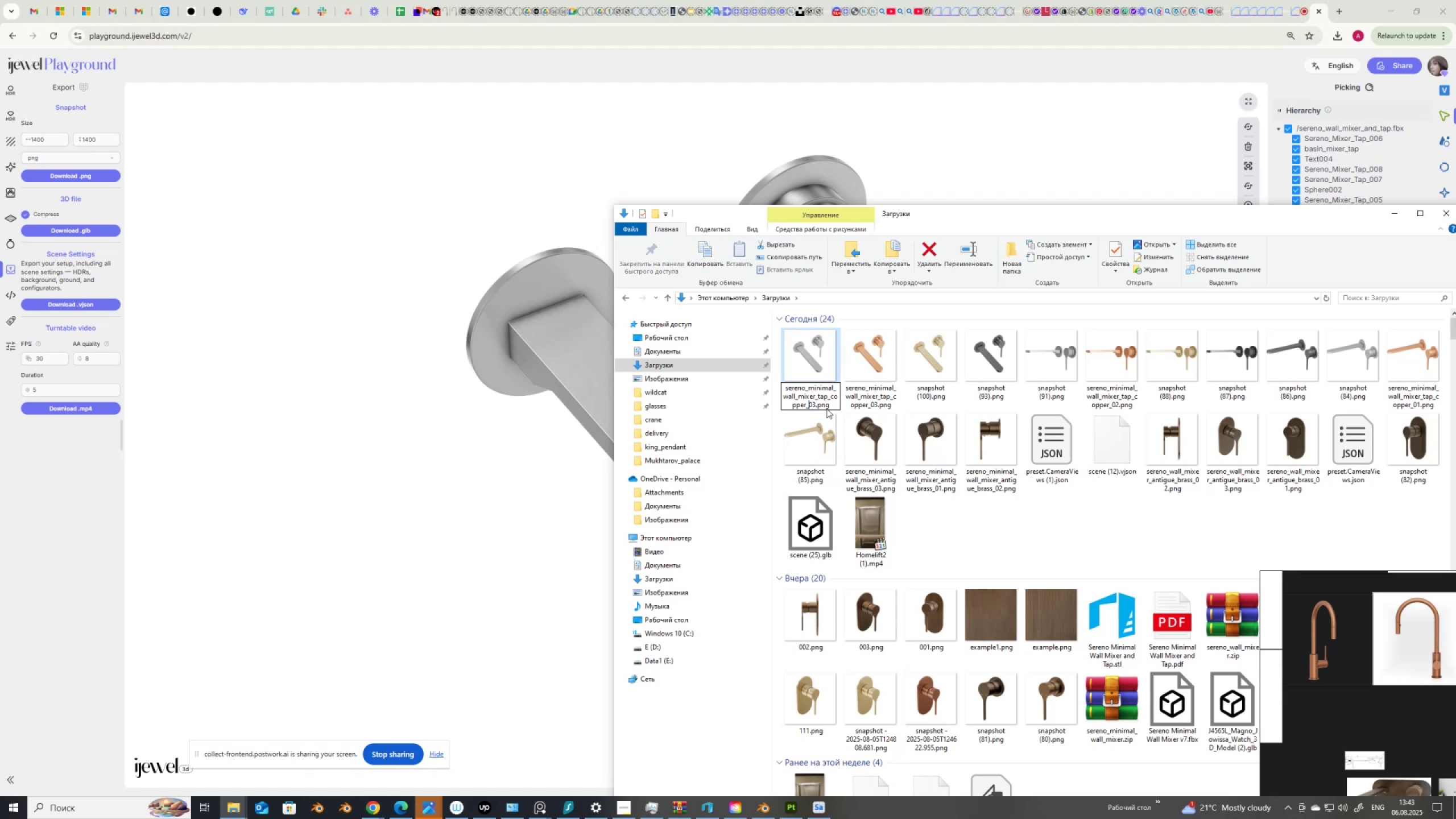 
key(ArrowLeft)
 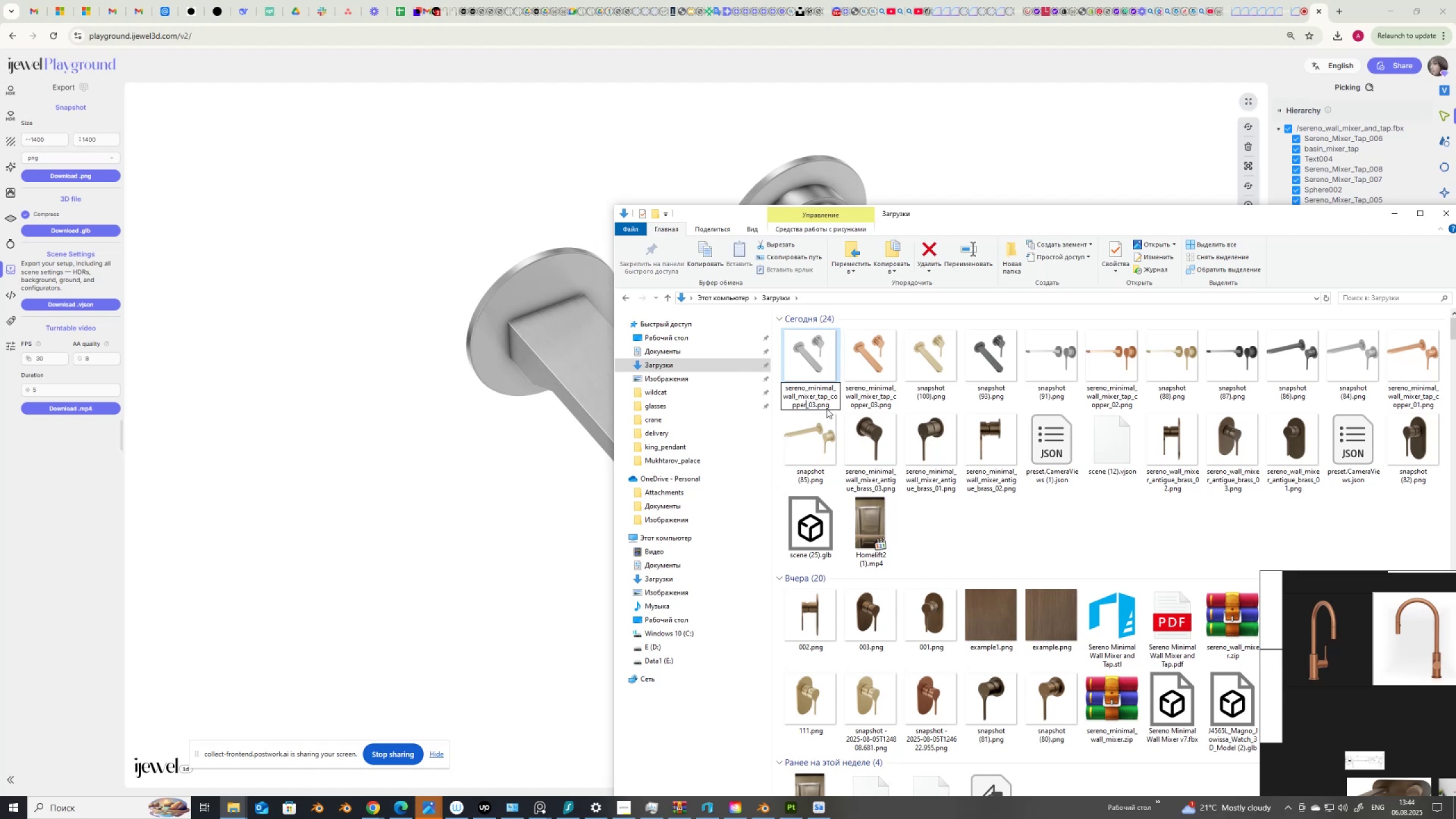 
key(ArrowLeft)
 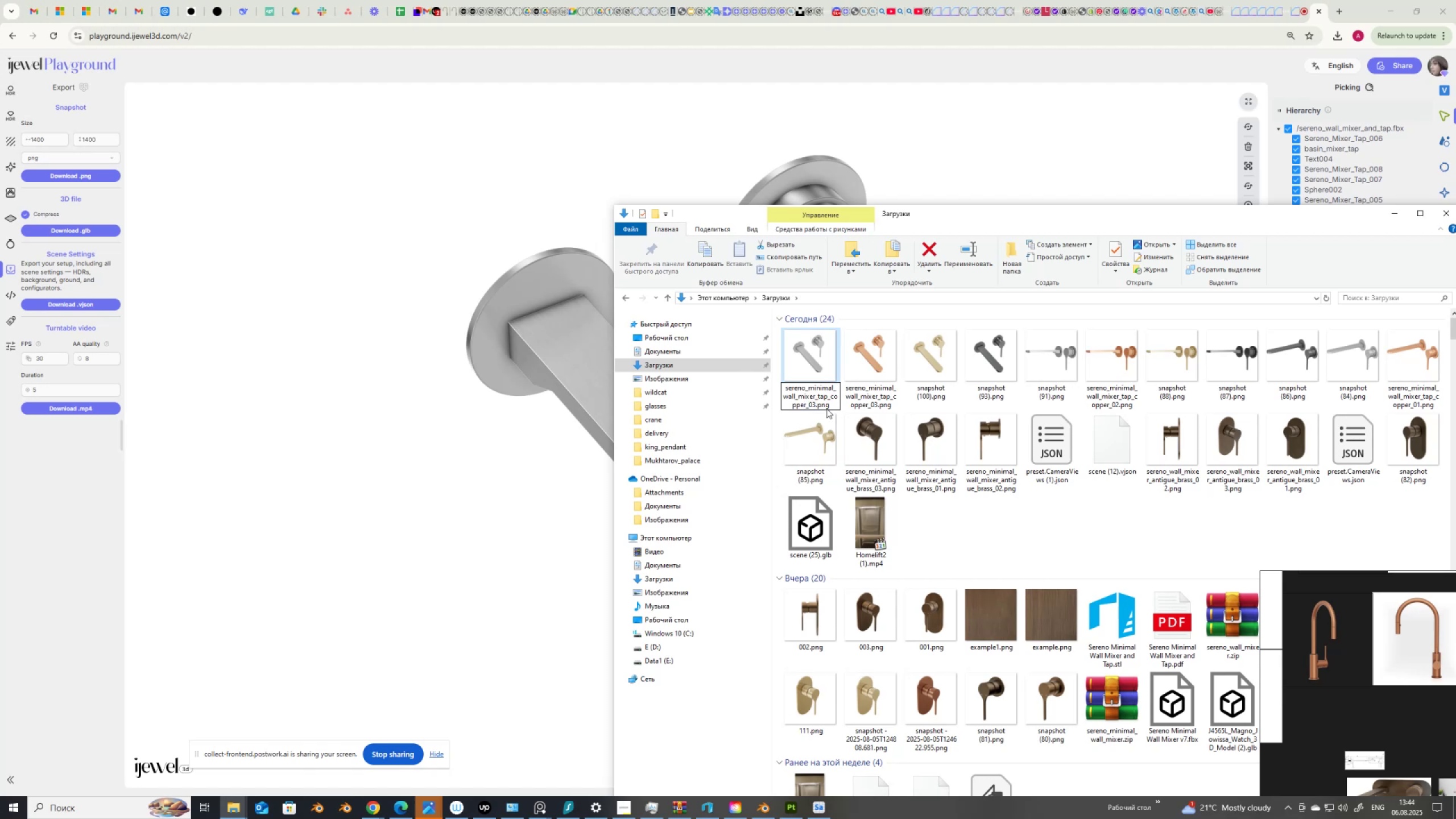 
type([Delete])
key(Backspace)
key(Backspace)
key(Backspace)
key(Backspace)
key(Backspace)
type(nickel)
 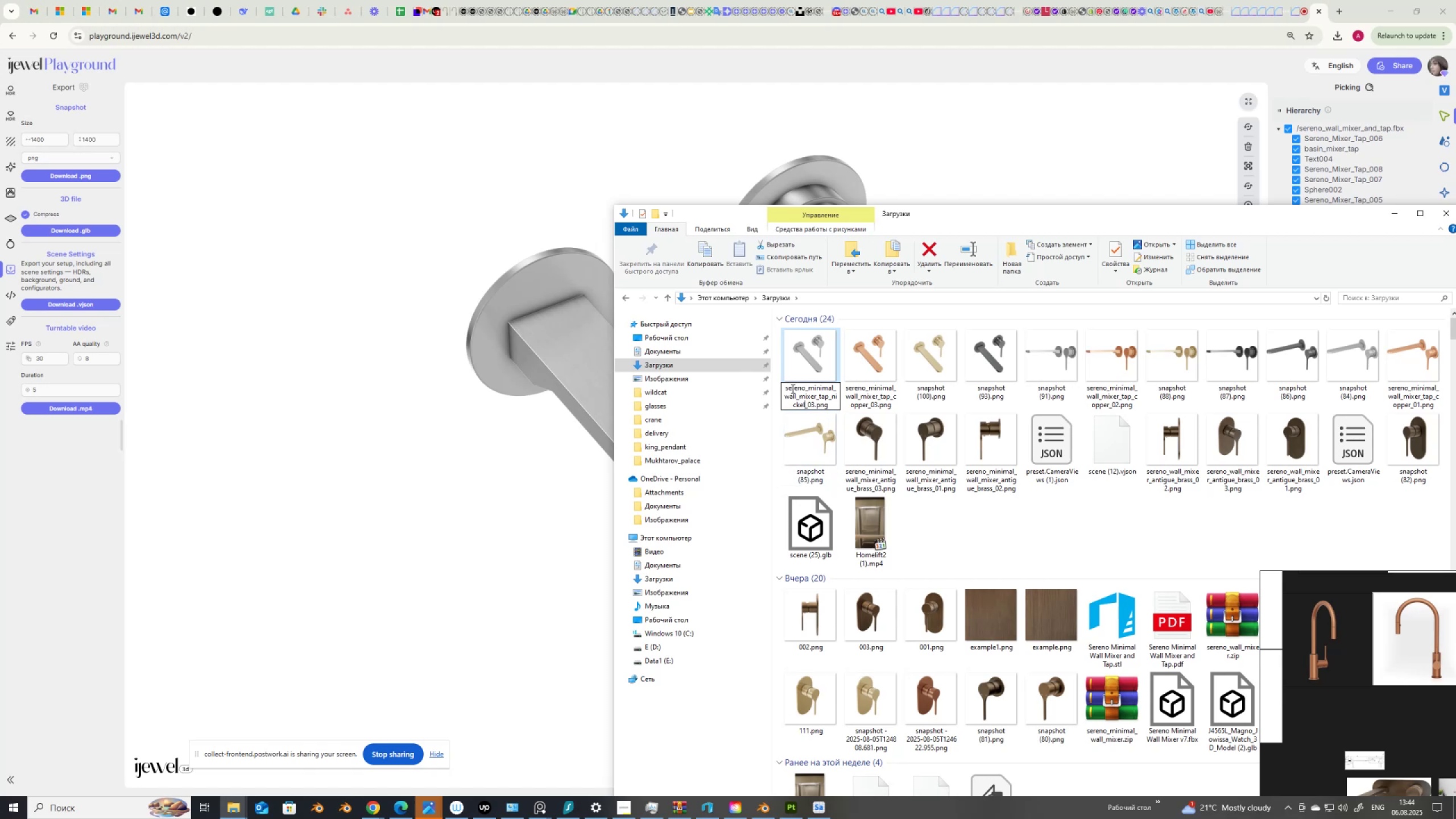 
left_click_drag(start_coordinate=[784, 387], to_coordinate=[815, 403])
 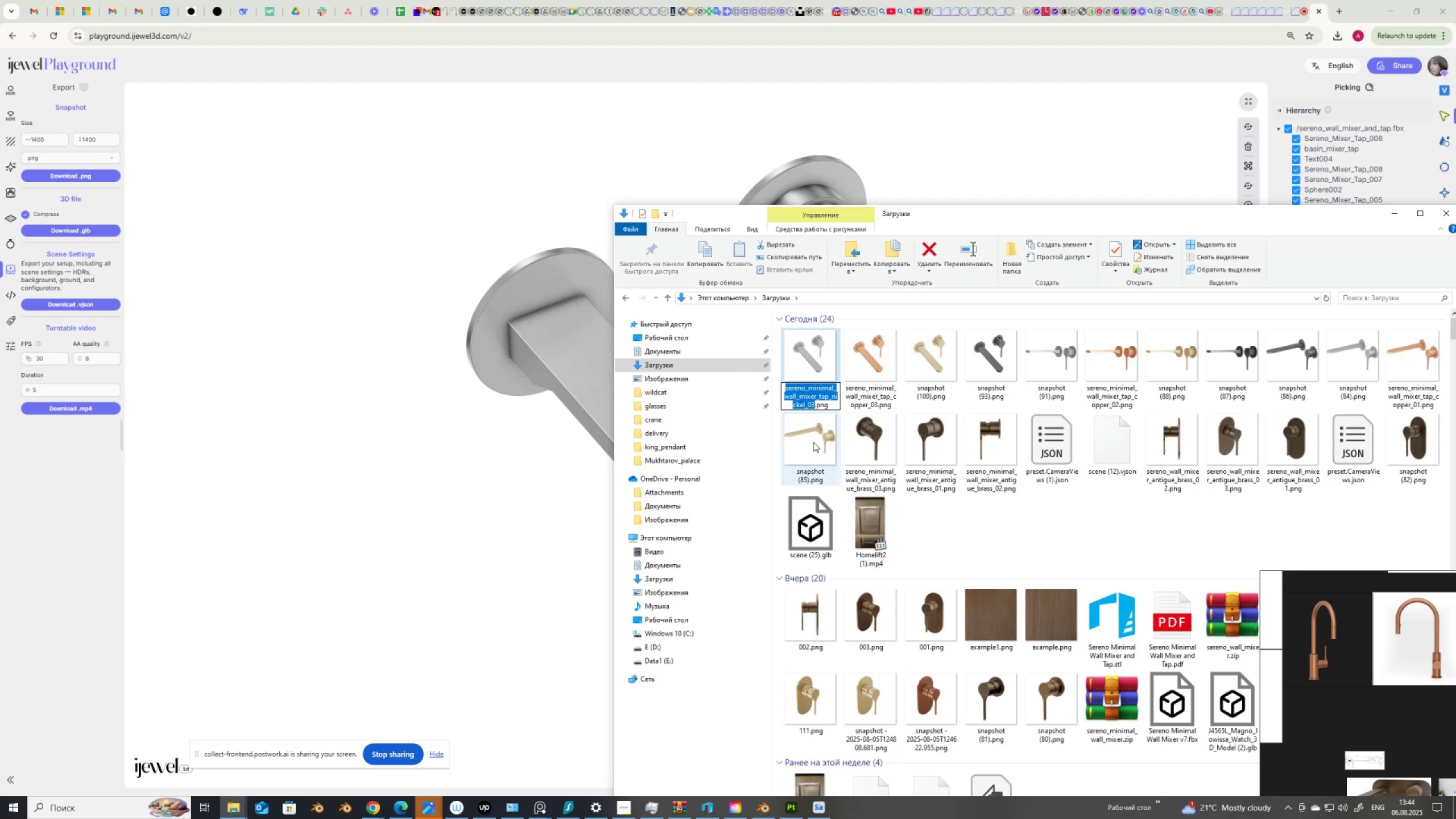 
hold_key(key=ControlLeft, duration=0.42)
 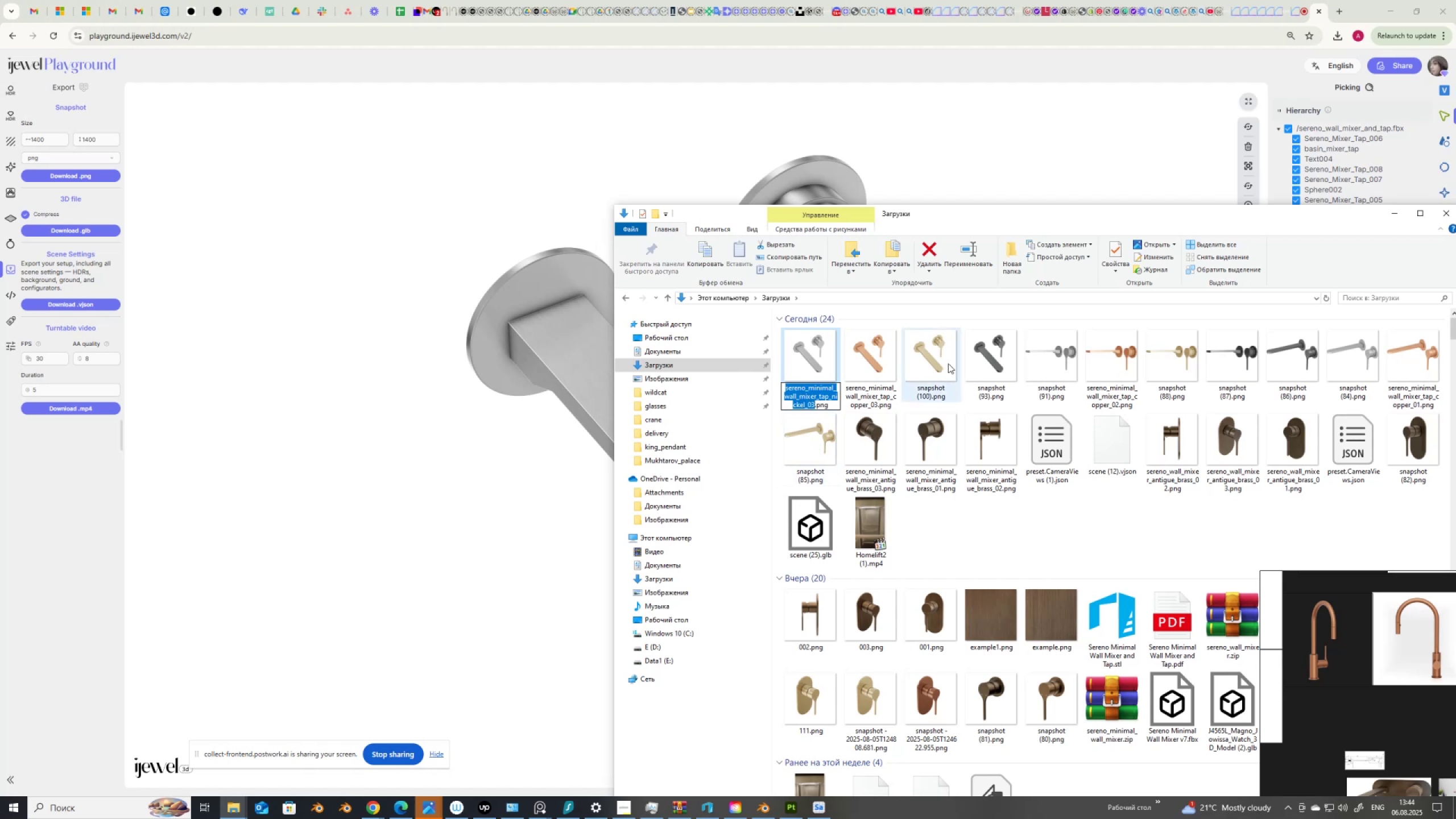 
key(C)
 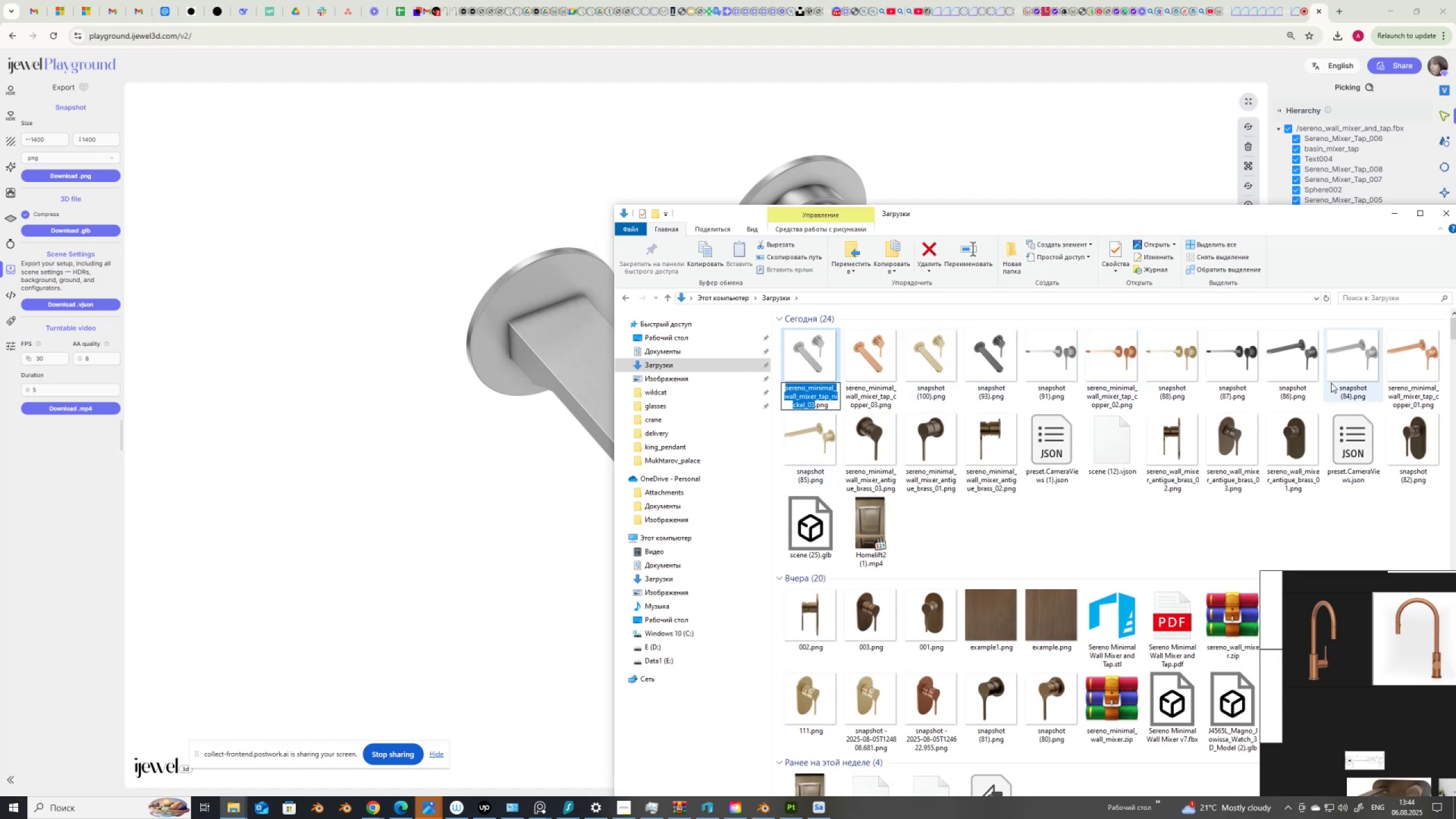 
left_click([1349, 392])
 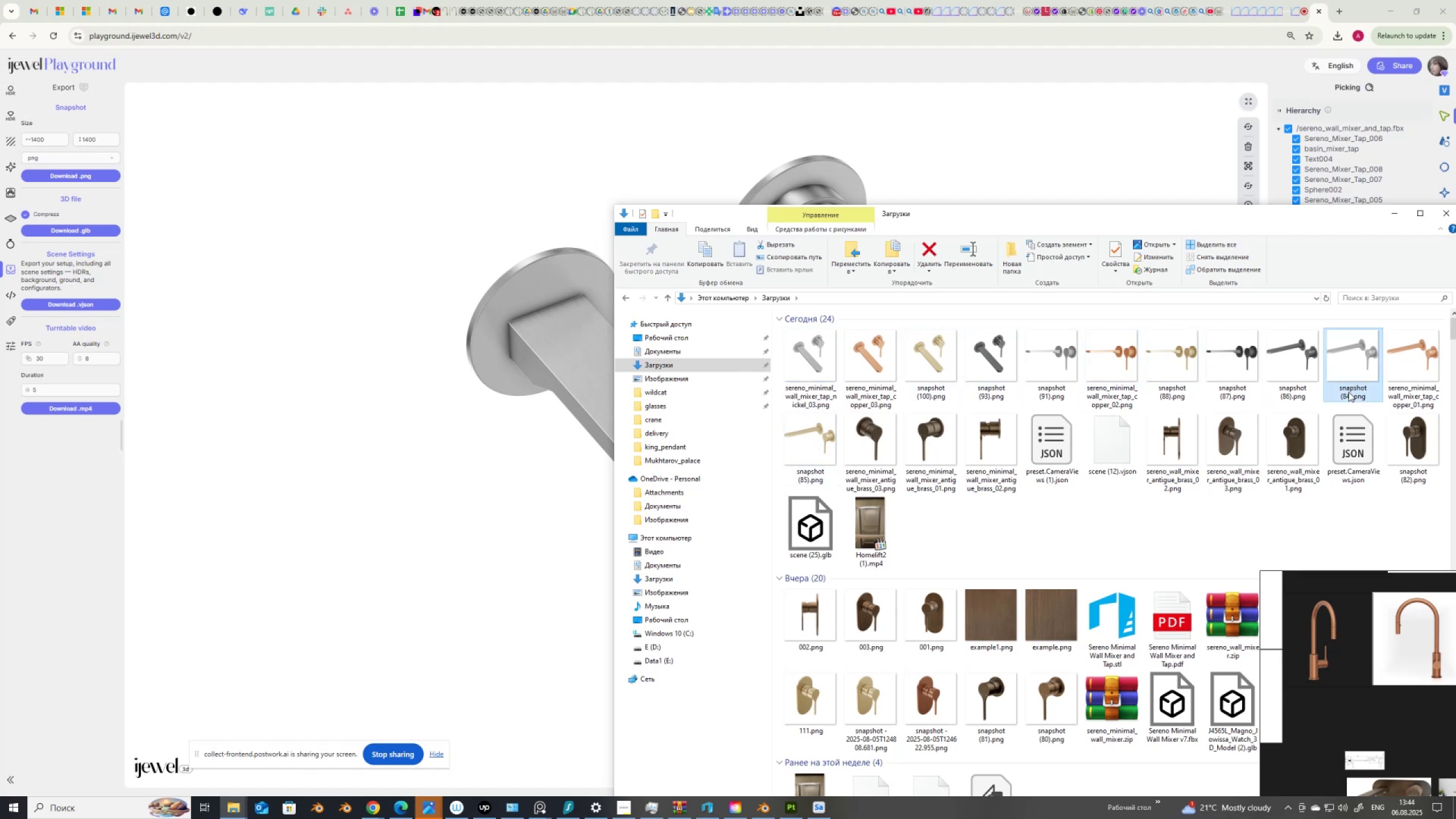 
left_click([1349, 392])
 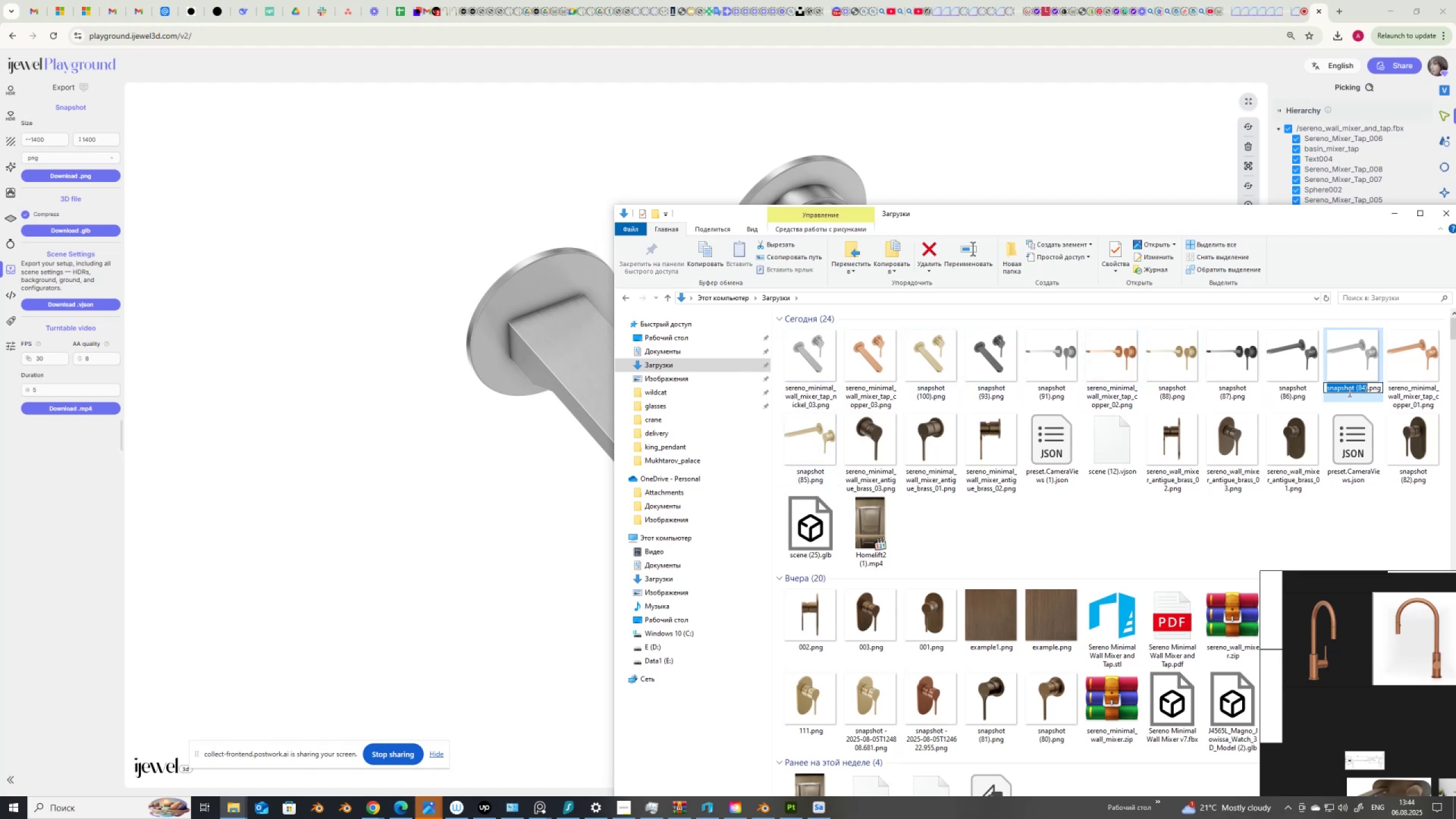 
key(Control+V)
 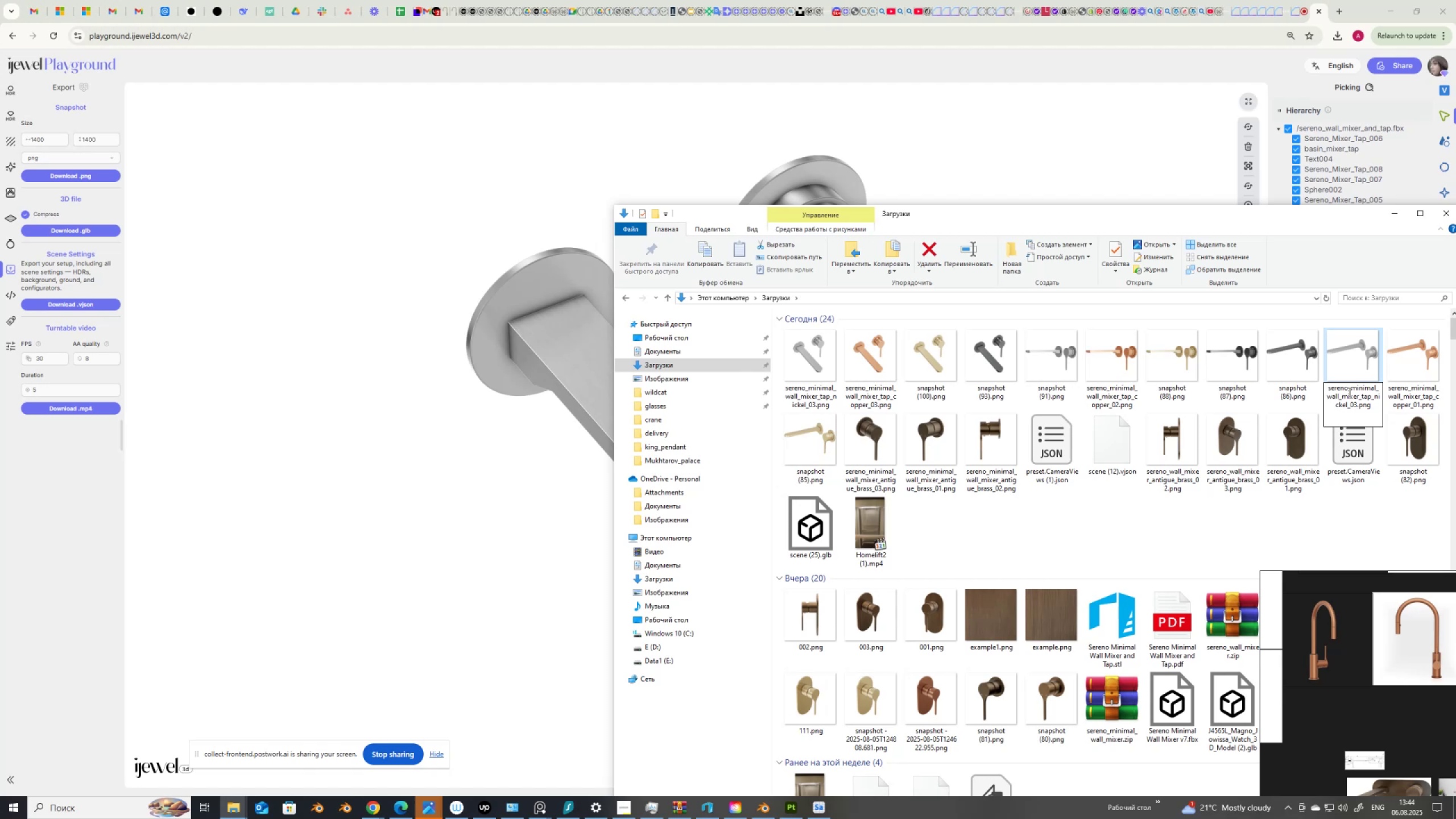 
key(Backspace)
 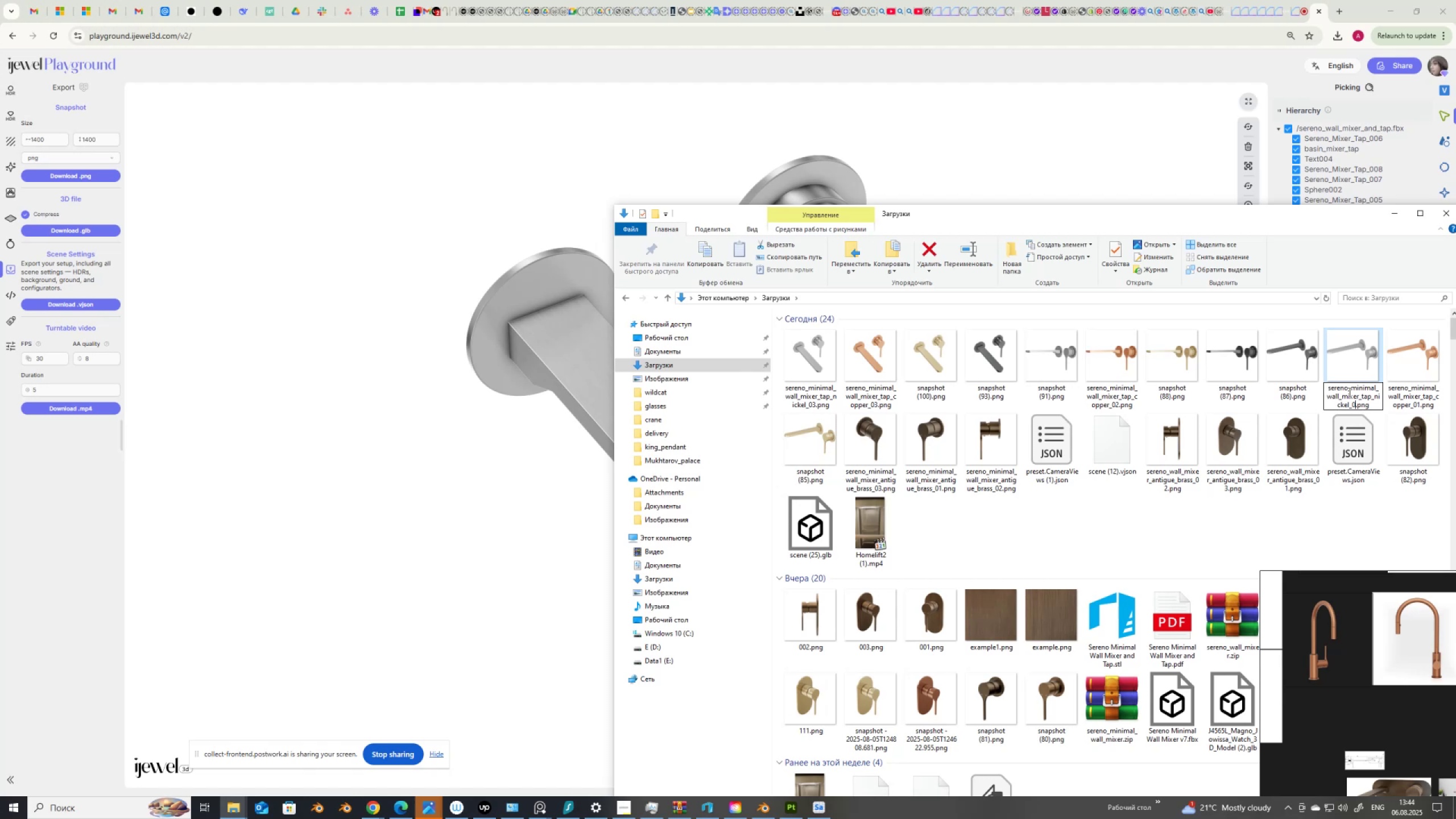 
key(Numpad1)
 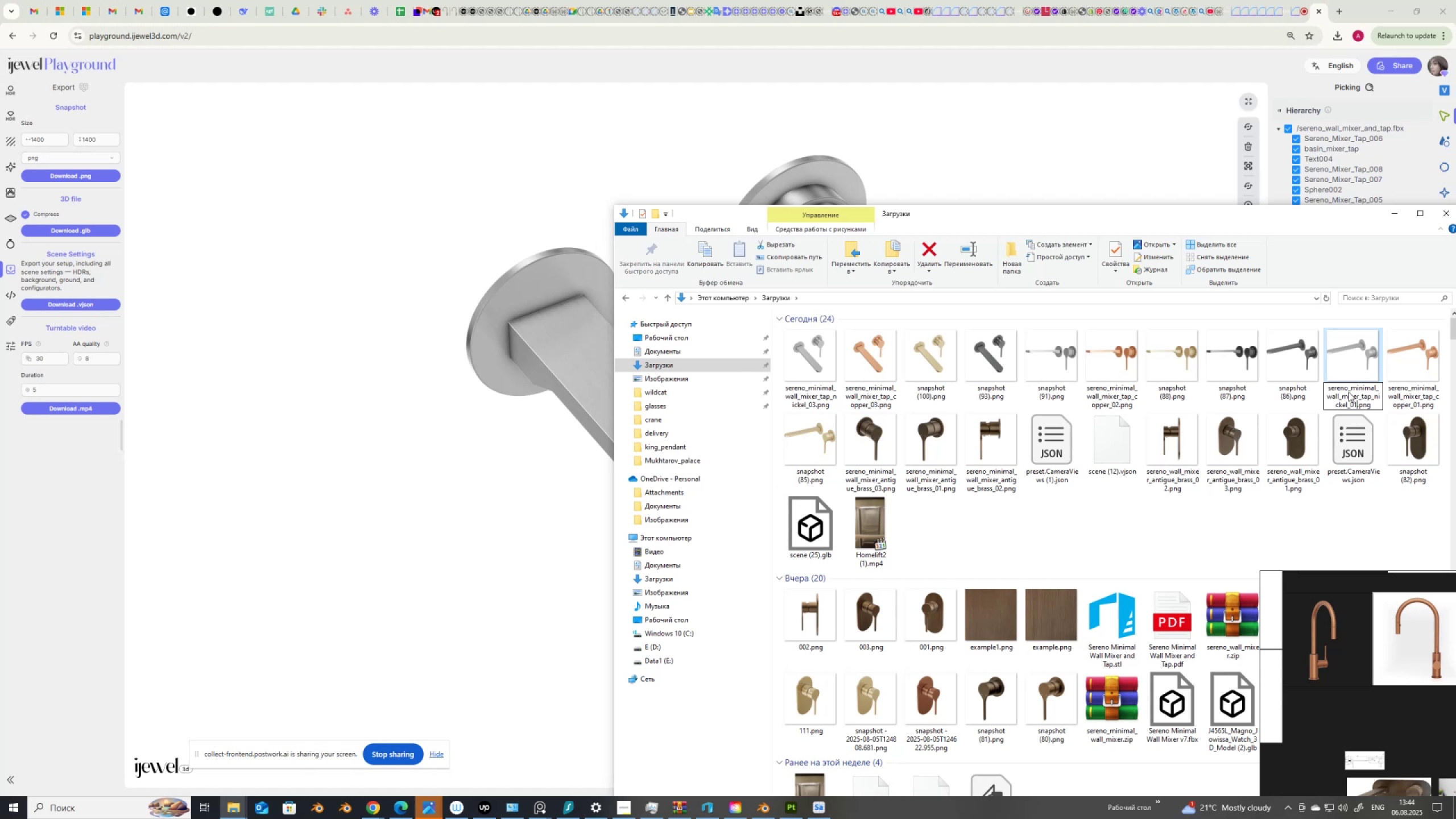 
key(NumpadEnter)
 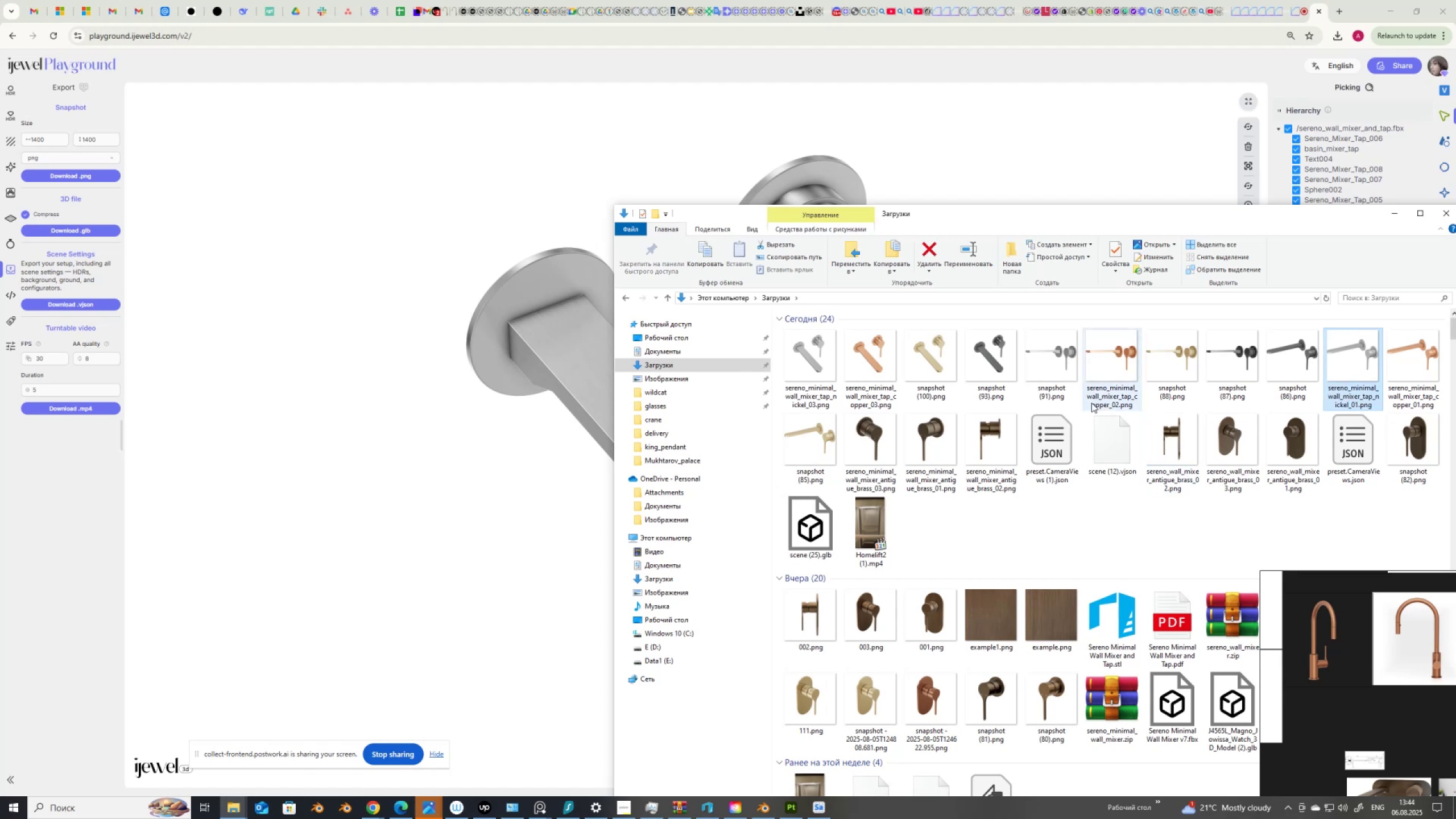 
left_click([1050, 390])
 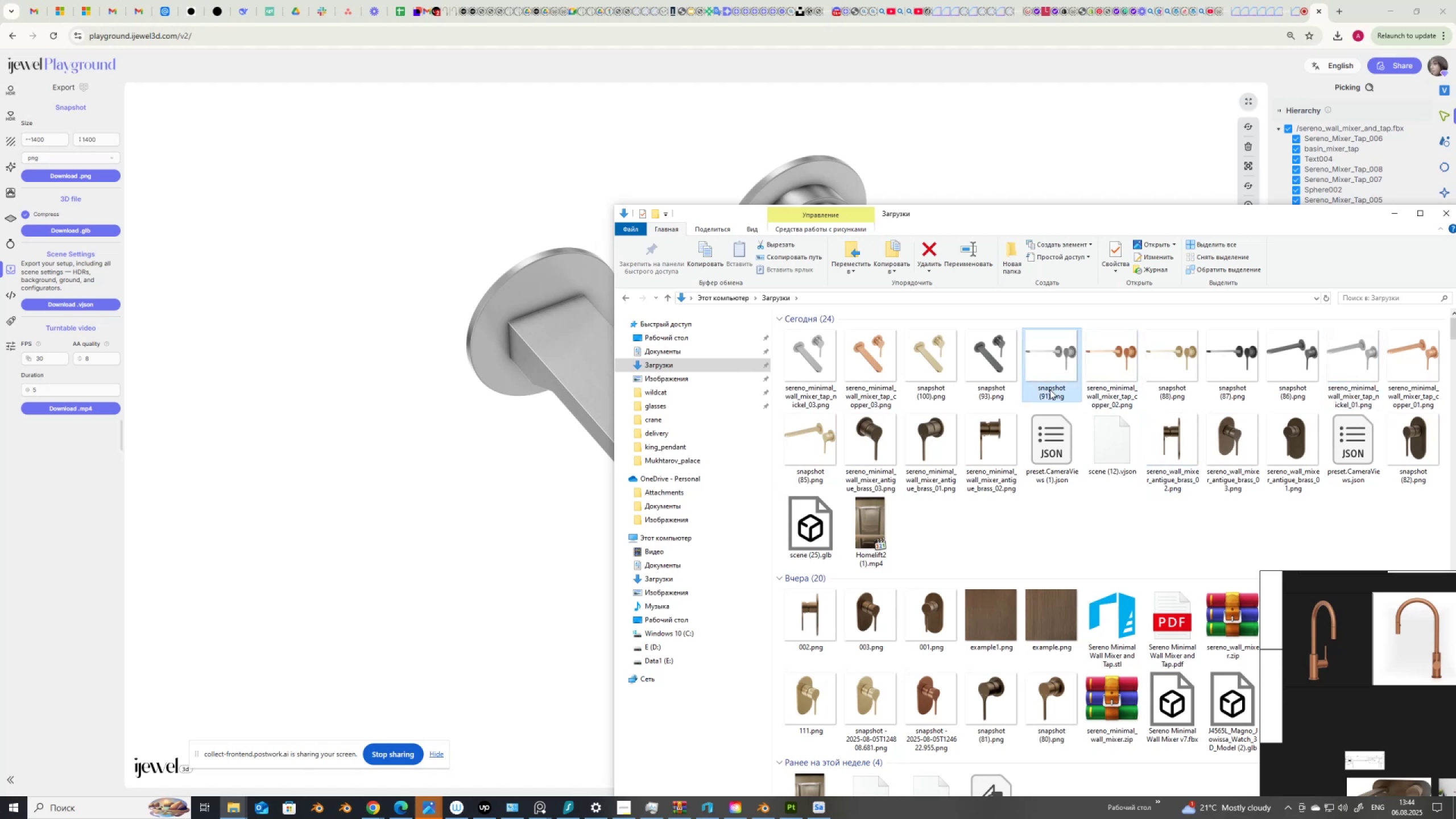 
left_click([1050, 390])
 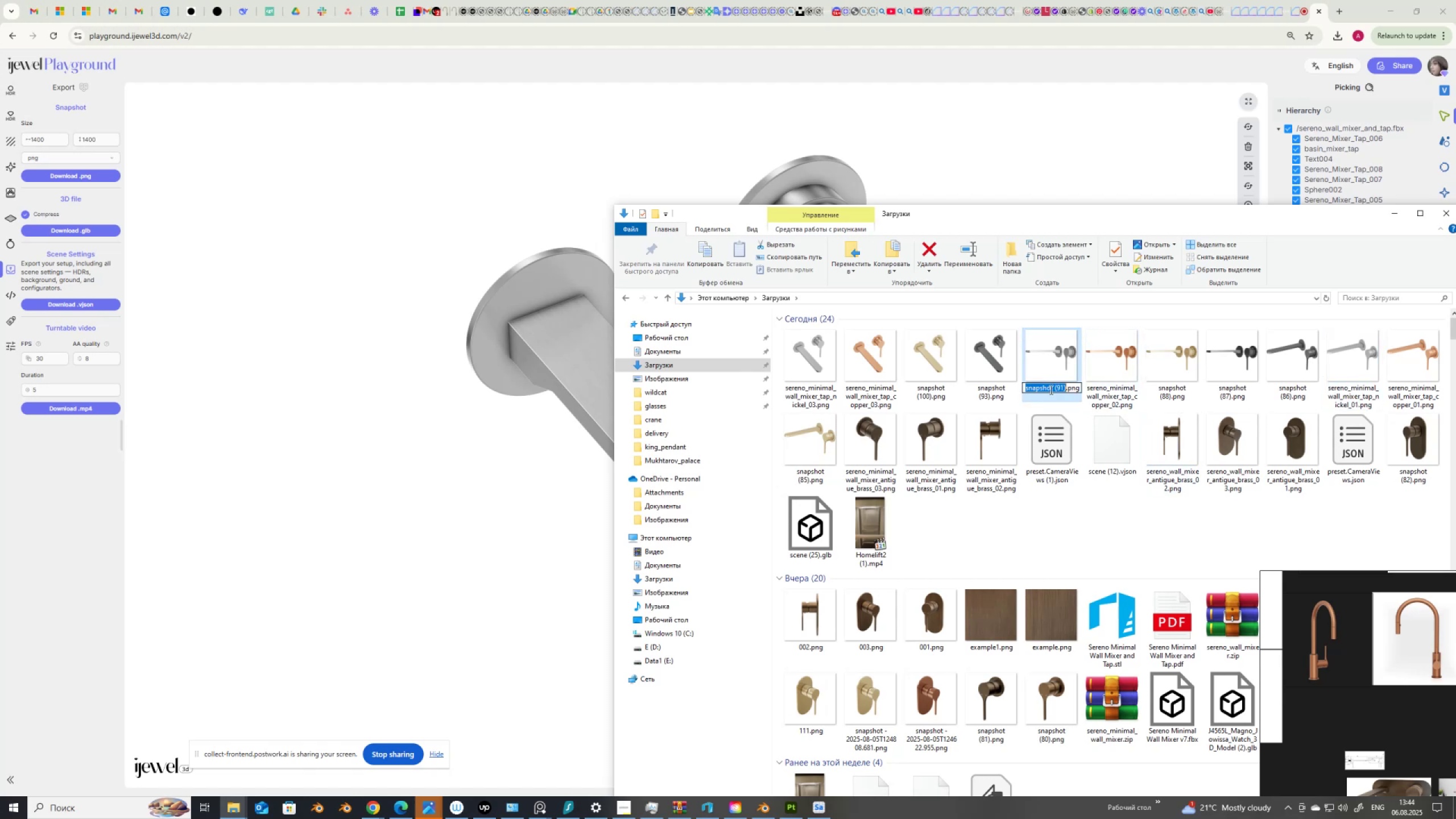 
key(Control+V)
 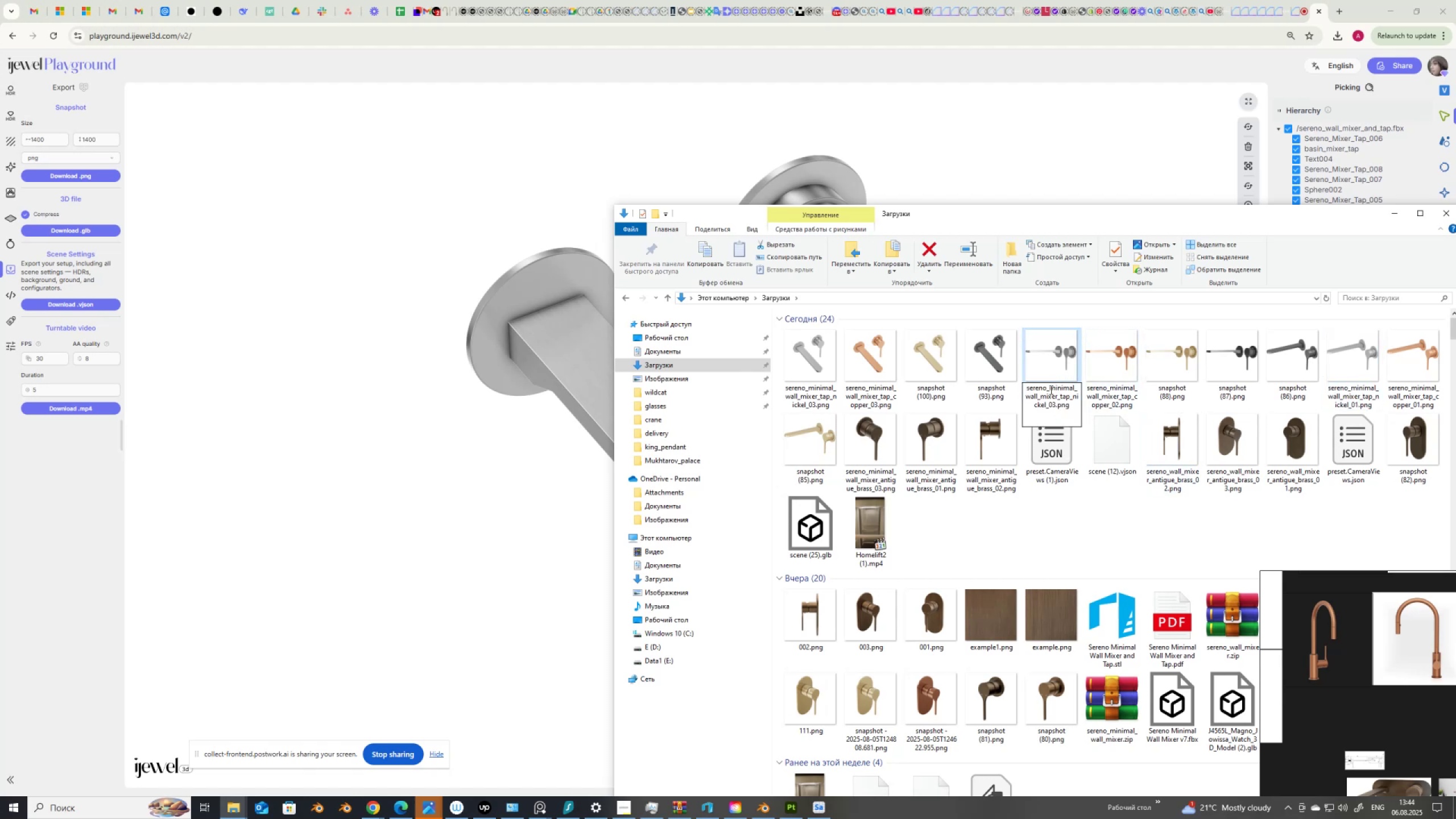 
key(Backspace)
 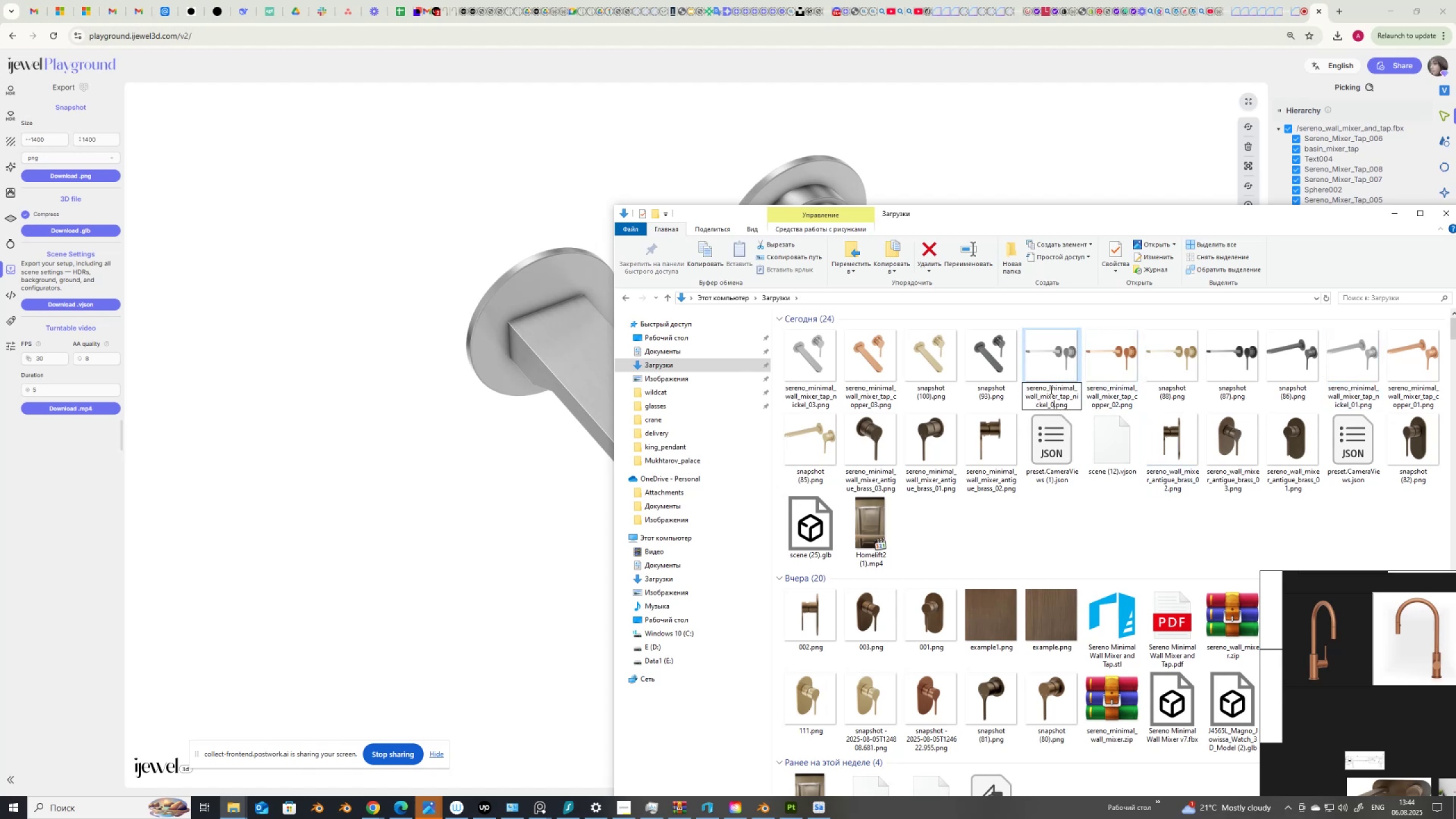 
key(Numpad2)
 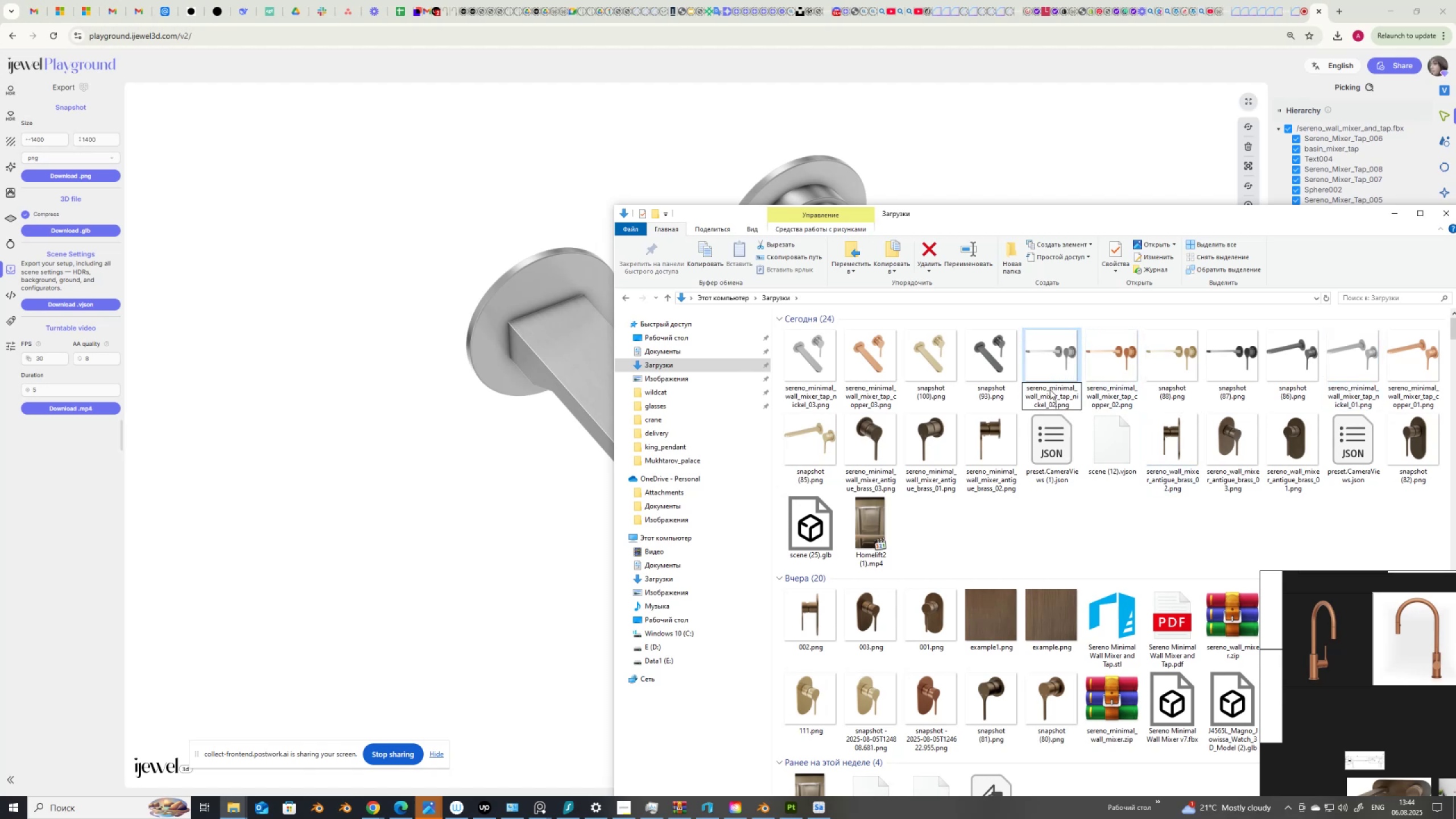 
key(NumpadEnter)
 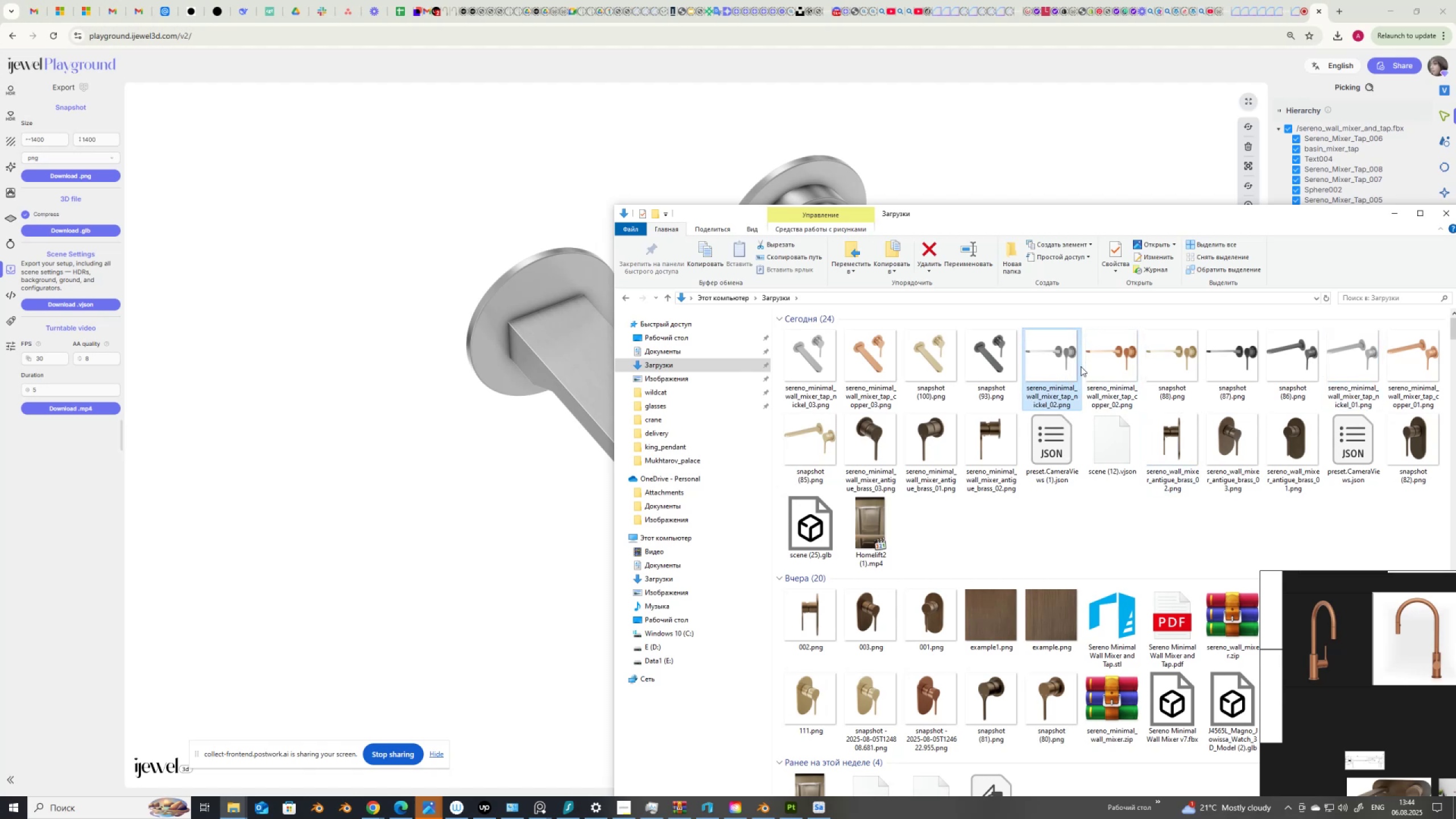 
mouse_move([1160, 400])
 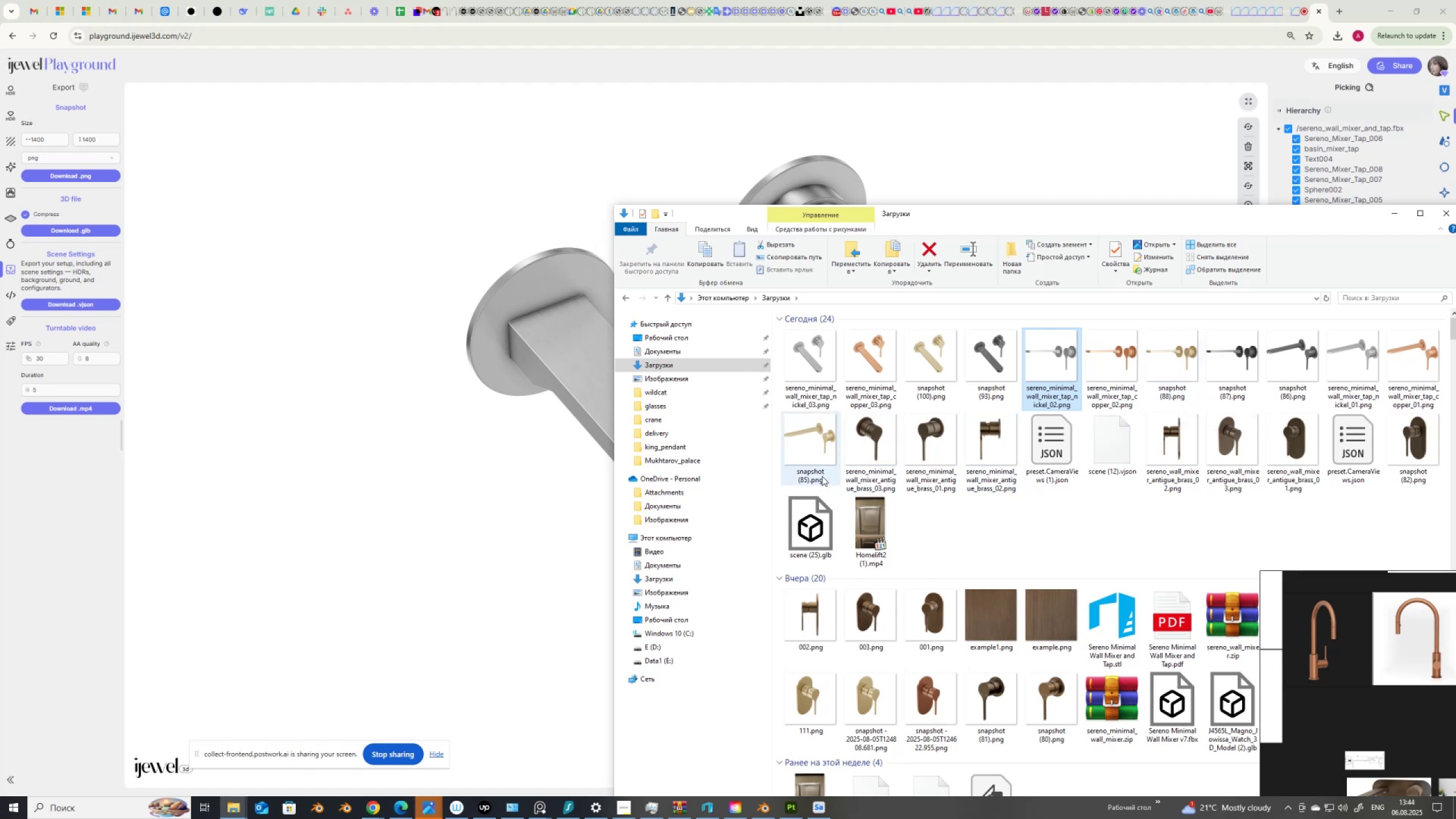 
left_click([817, 477])
 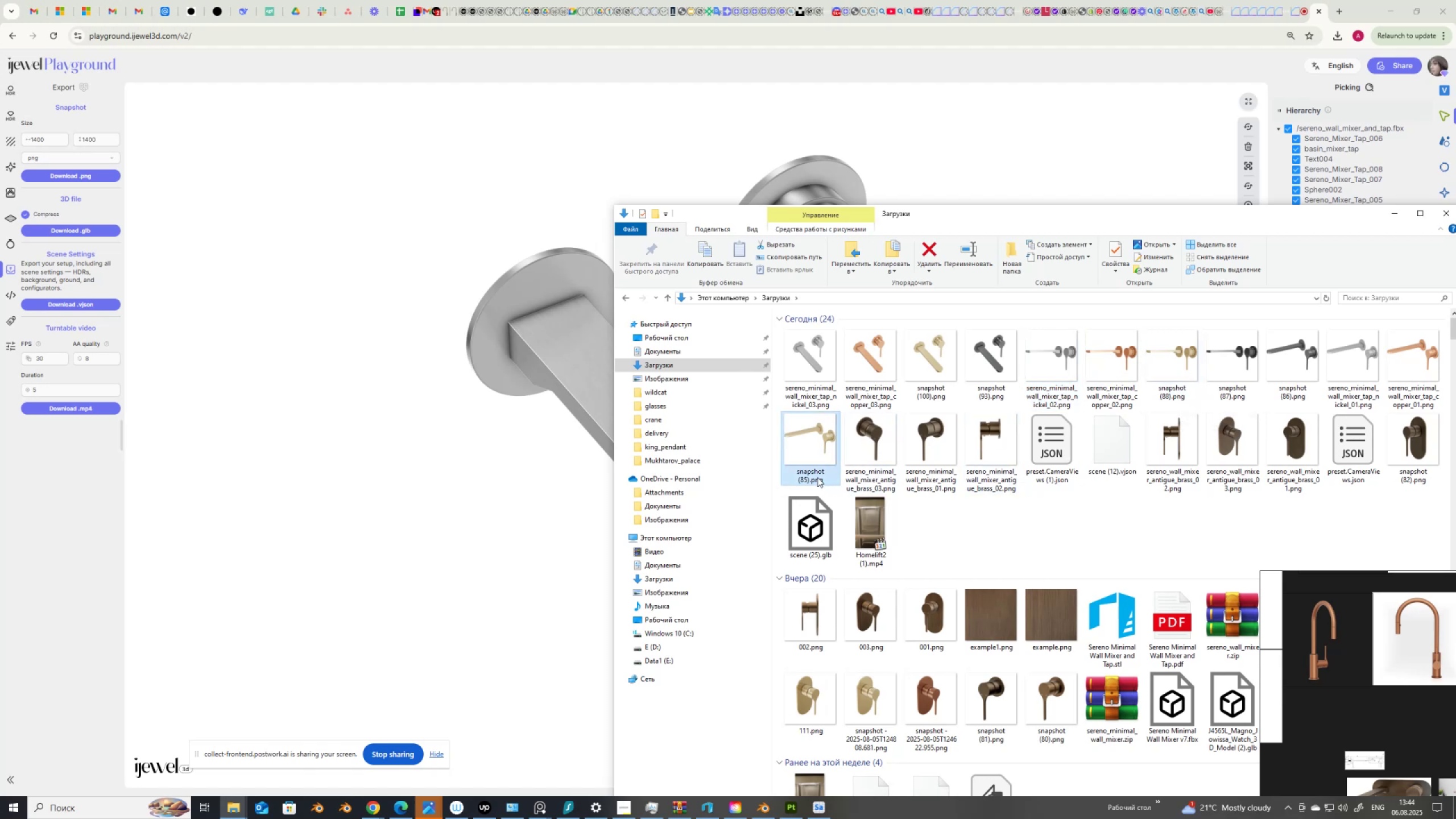 
left_click([817, 477])
 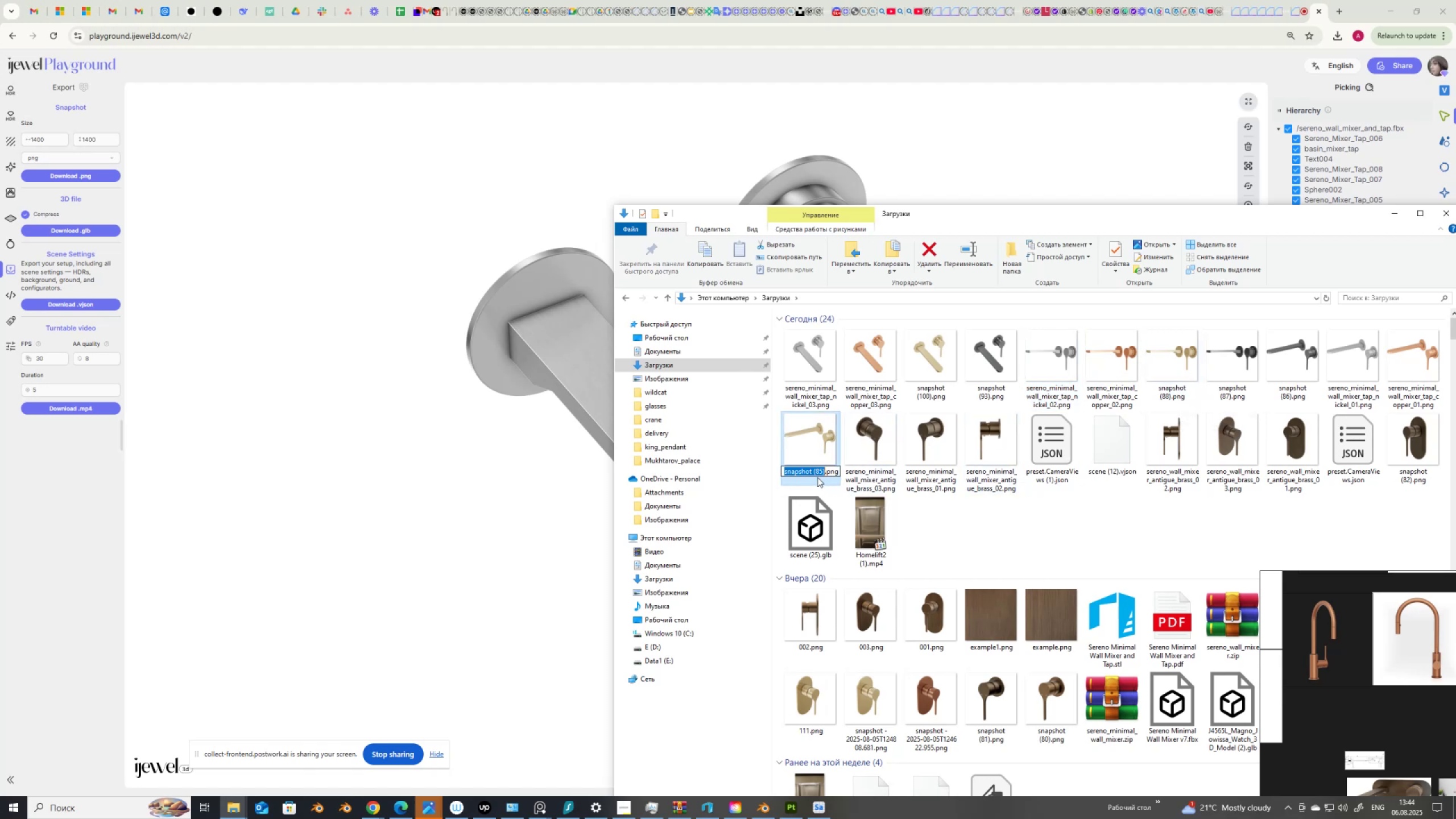 
key(Control+V)
 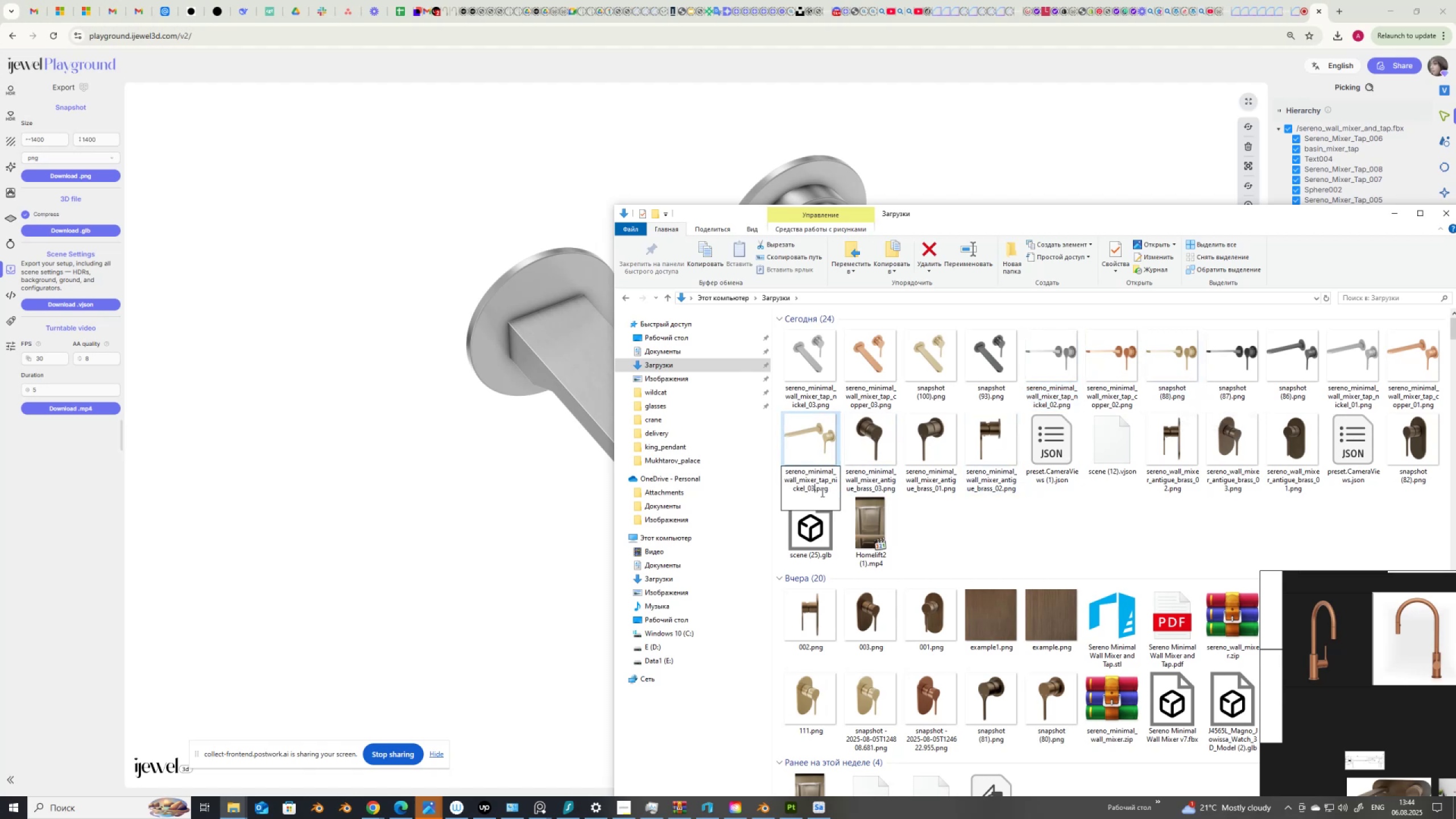 
key(Backspace)
 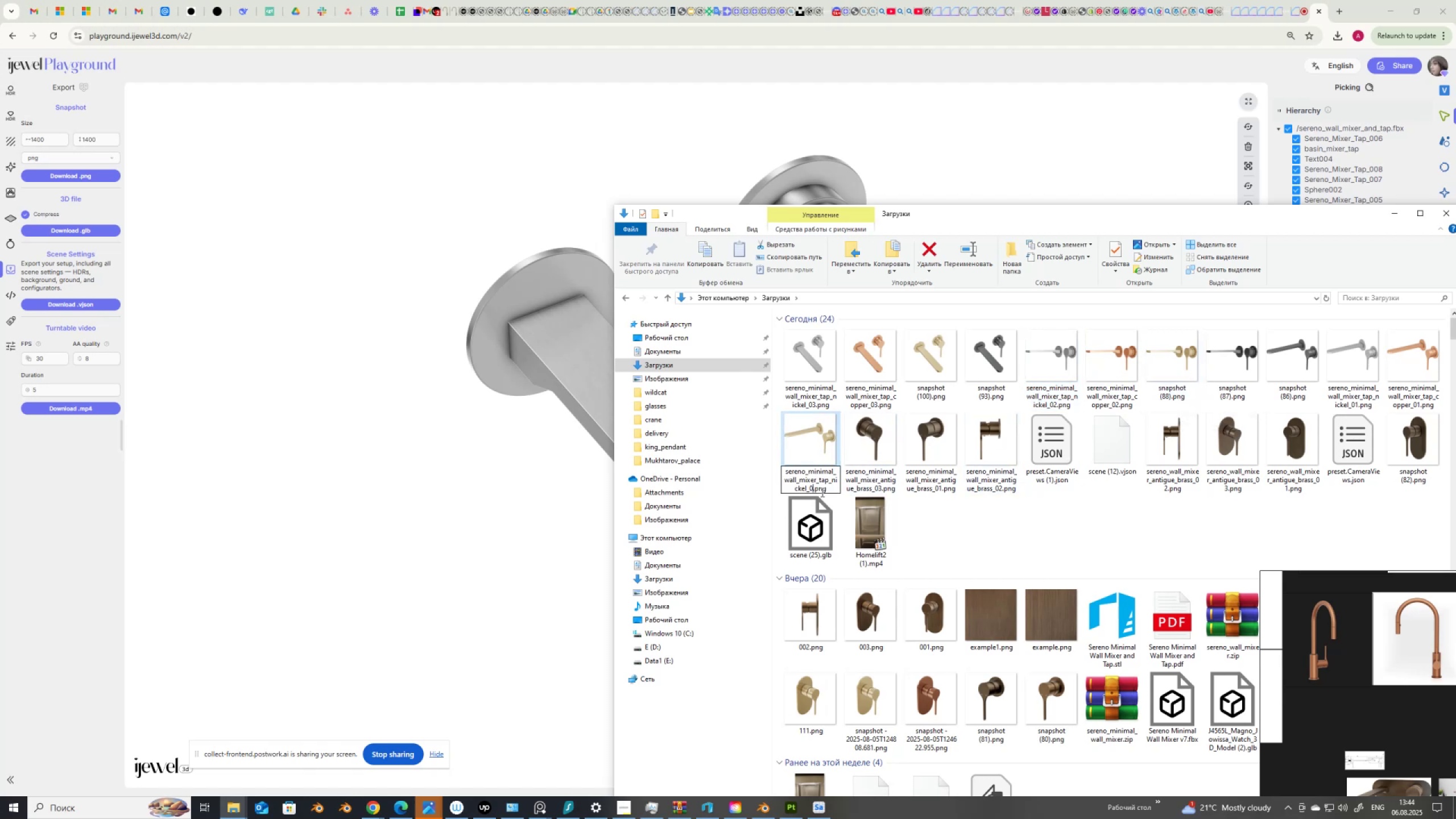 
key(Numpad1)
 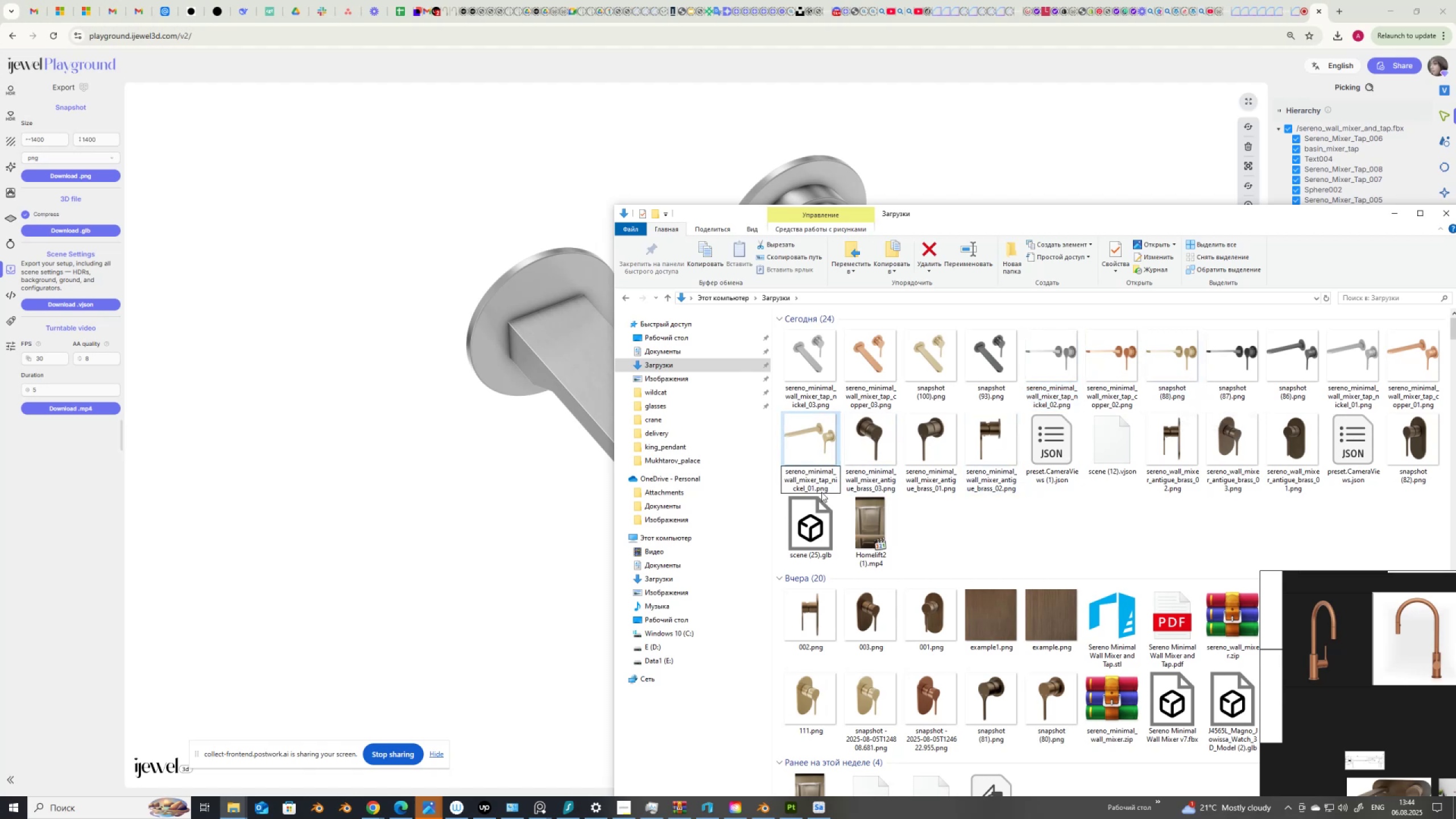 
key(ArrowLeft)
 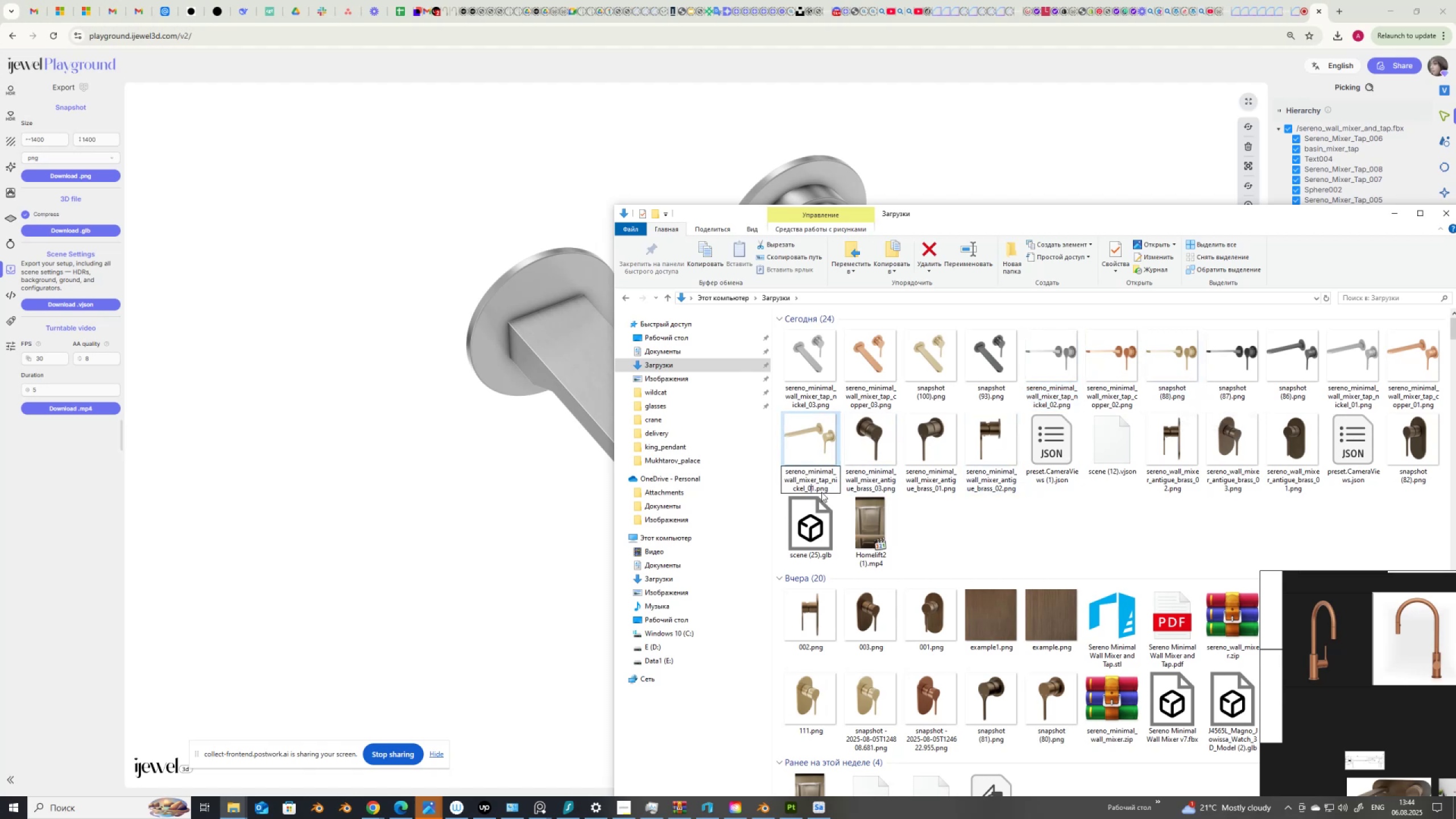 
key(ArrowLeft)
 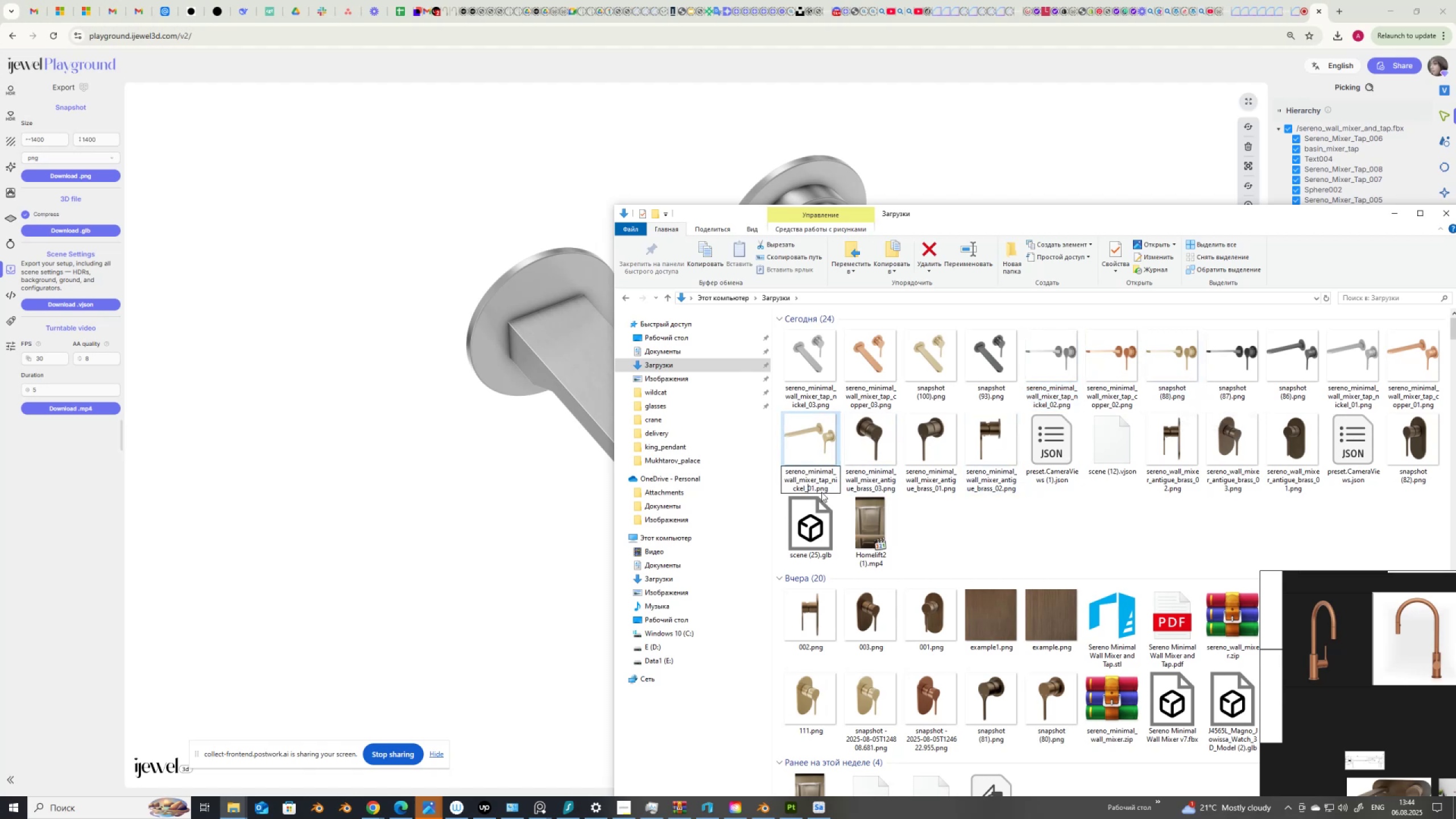 
key(ArrowLeft)
 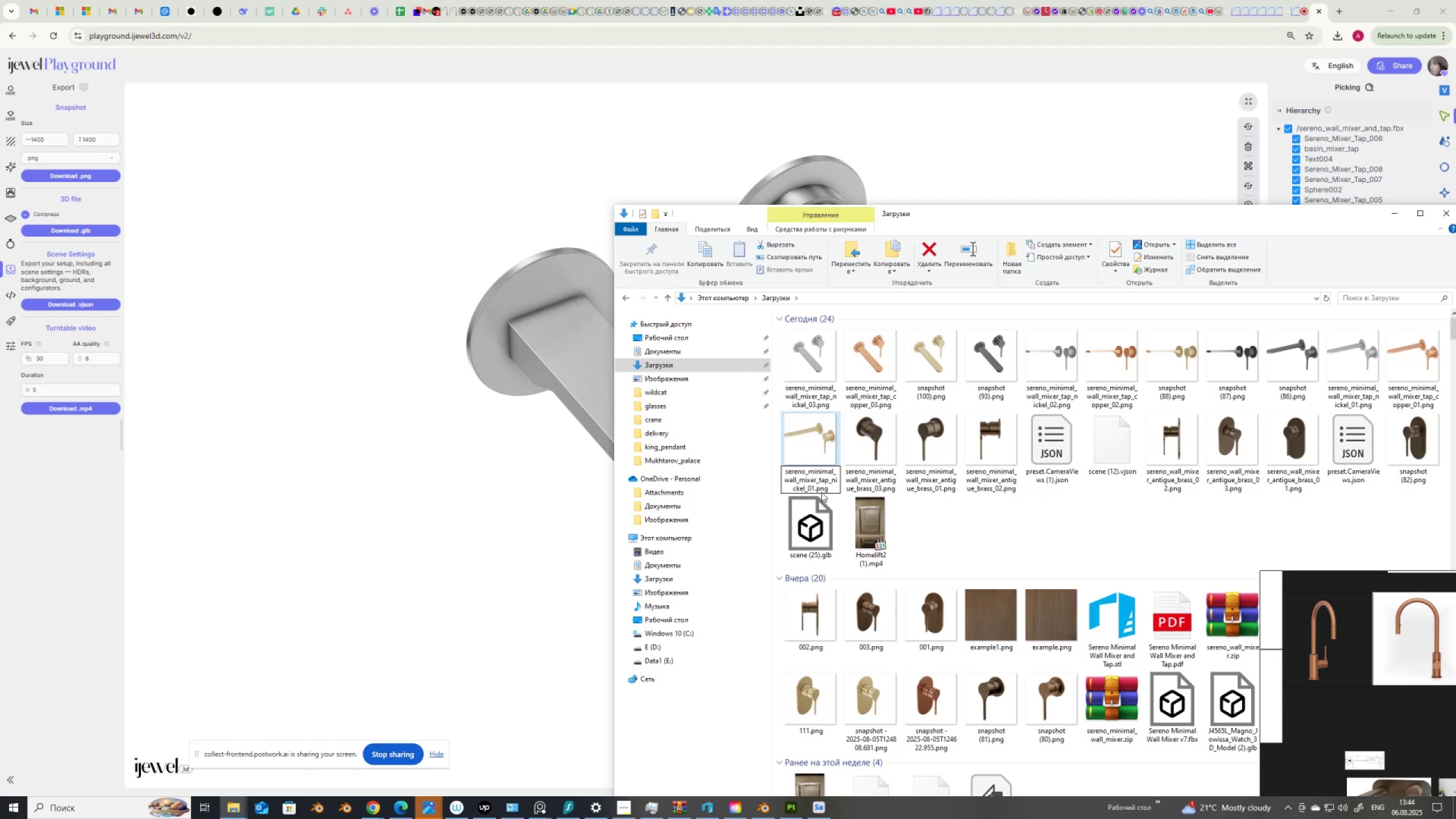 
key(Backspace)
key(Backspace)
key(Backspace)
key(Backspace)
key(Backspace)
key(Backspace)
type(brass)
key(NumpadEnter)
 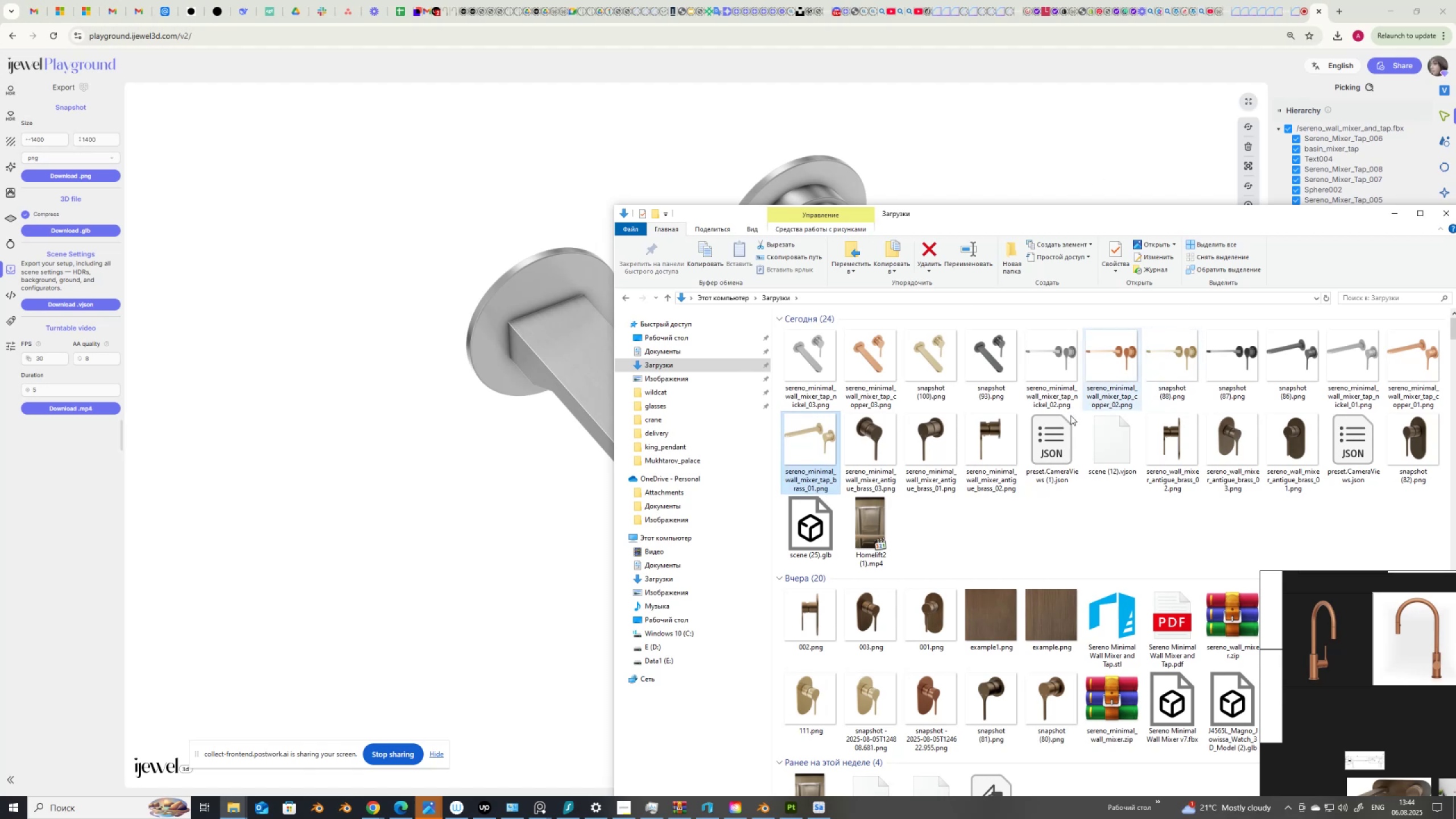 
left_click([814, 477])
 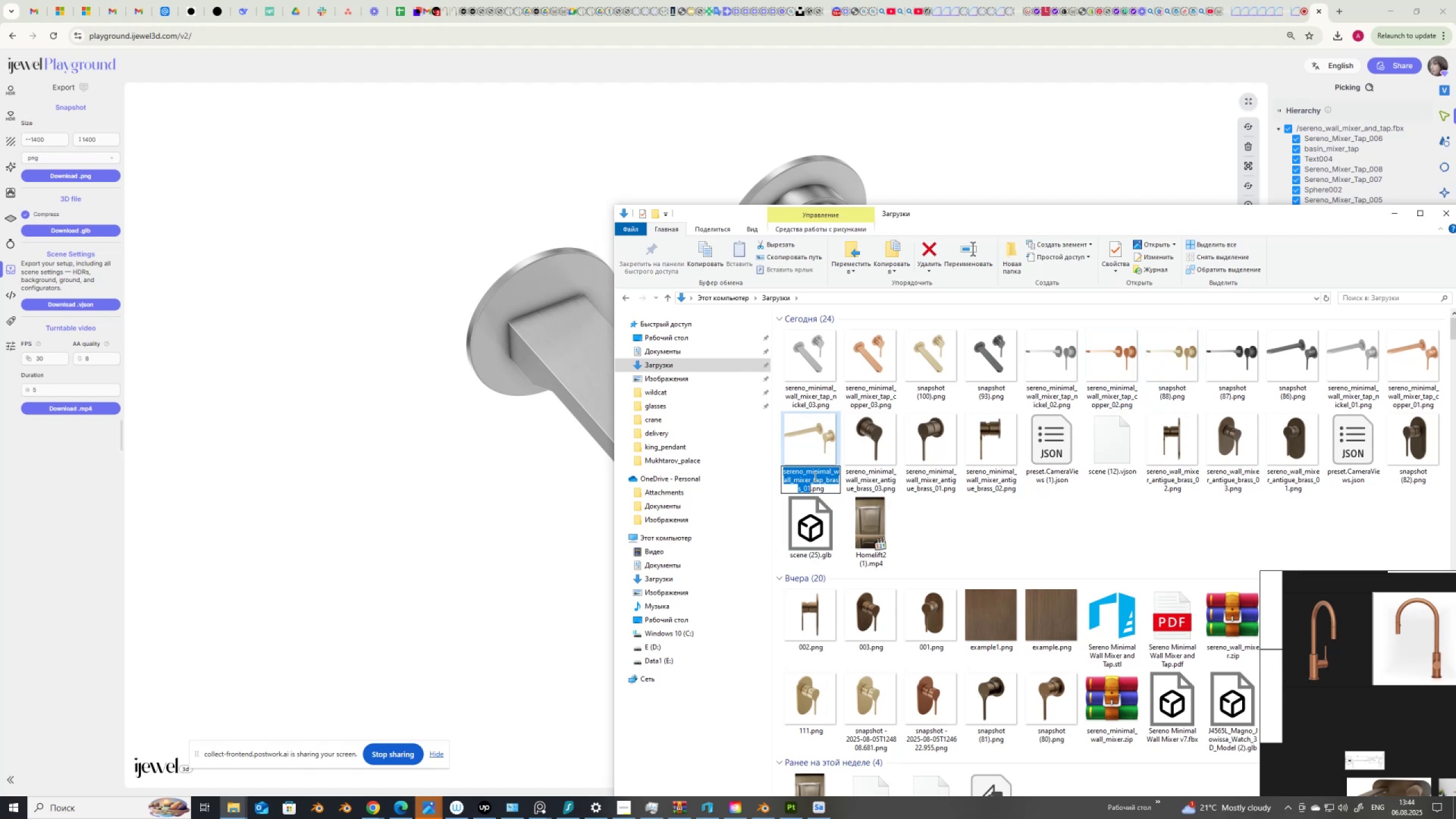 
key(Control+C)
 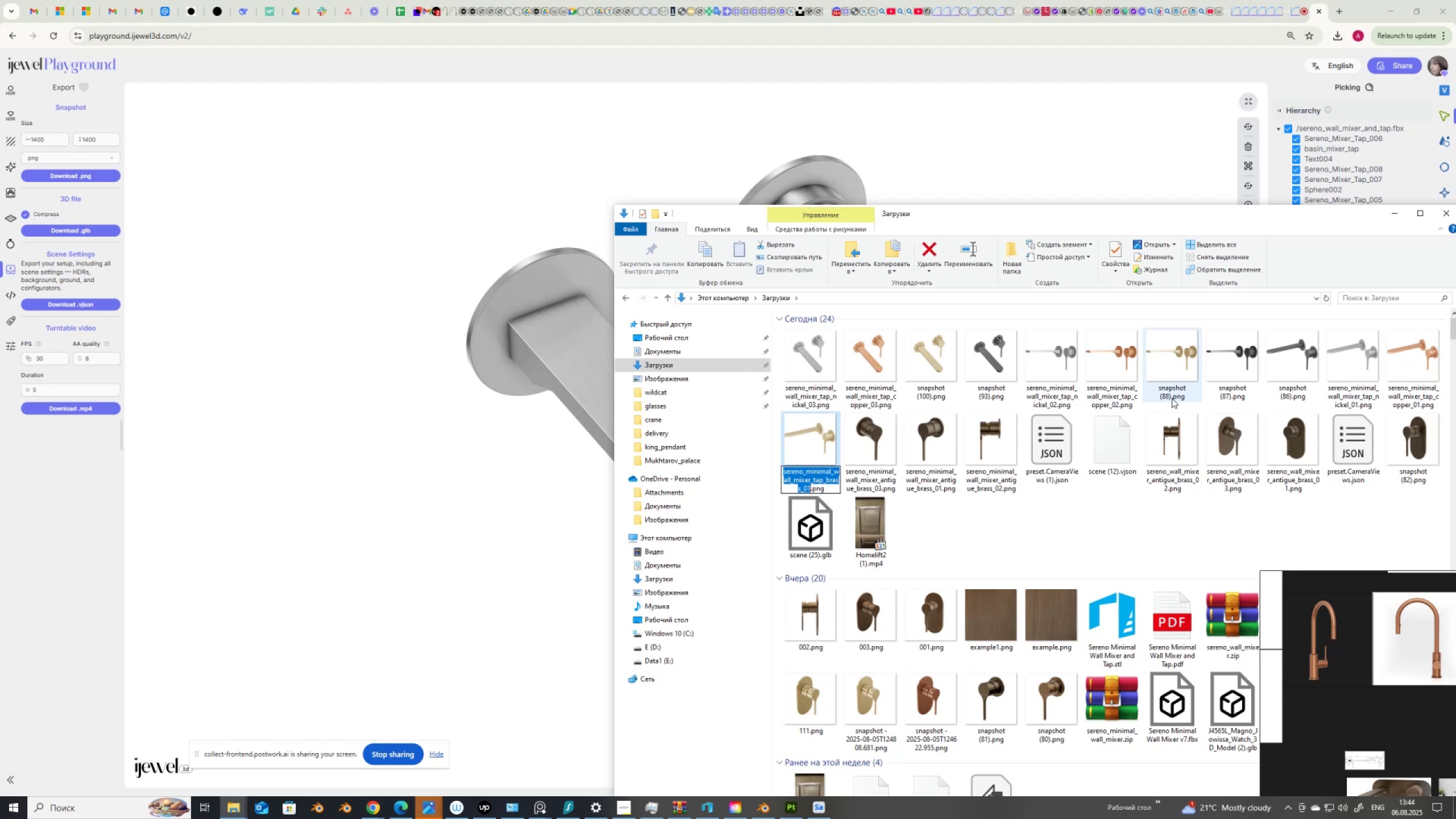 
left_click([1172, 390])
 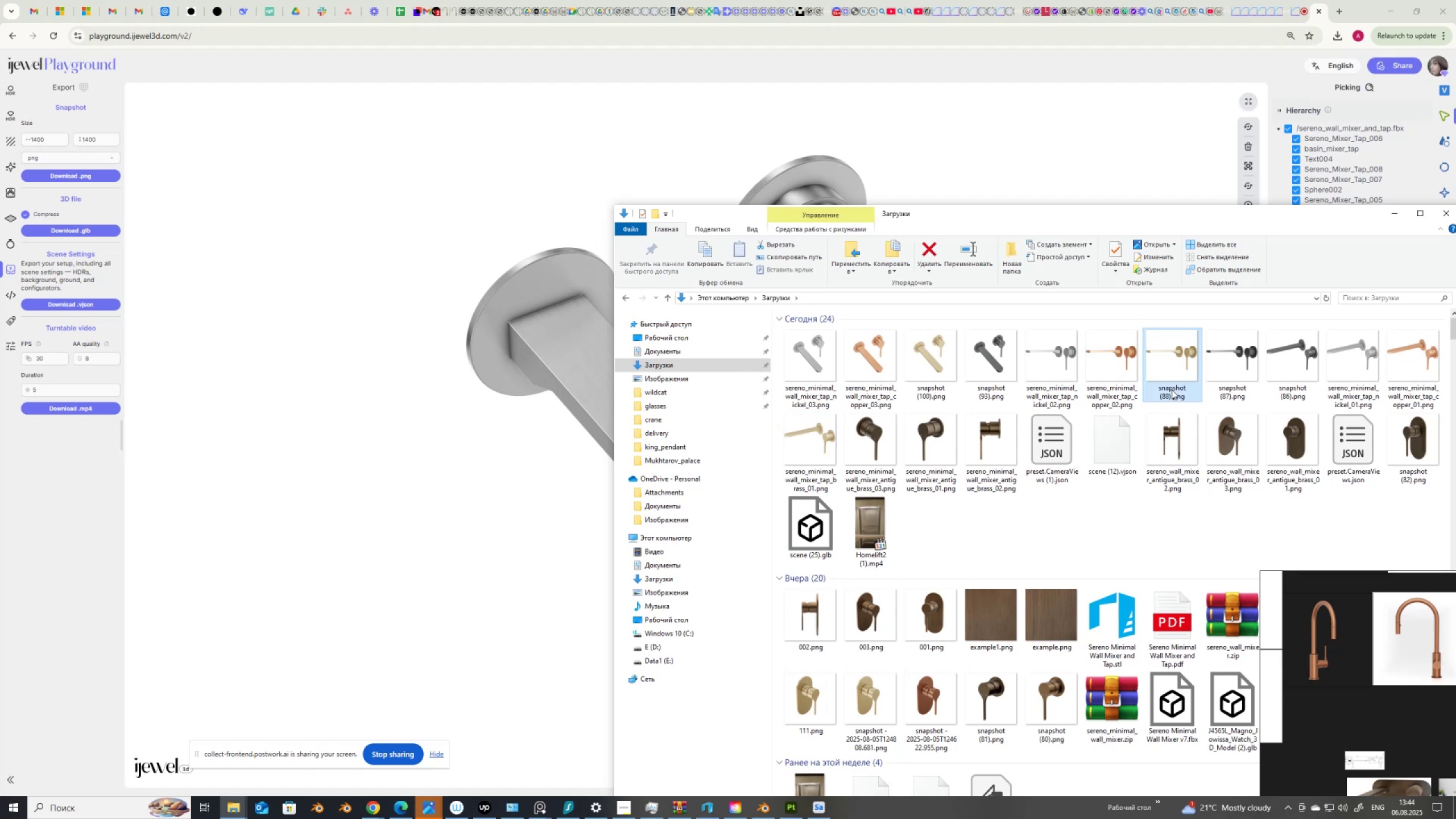 
left_click([1172, 390])
 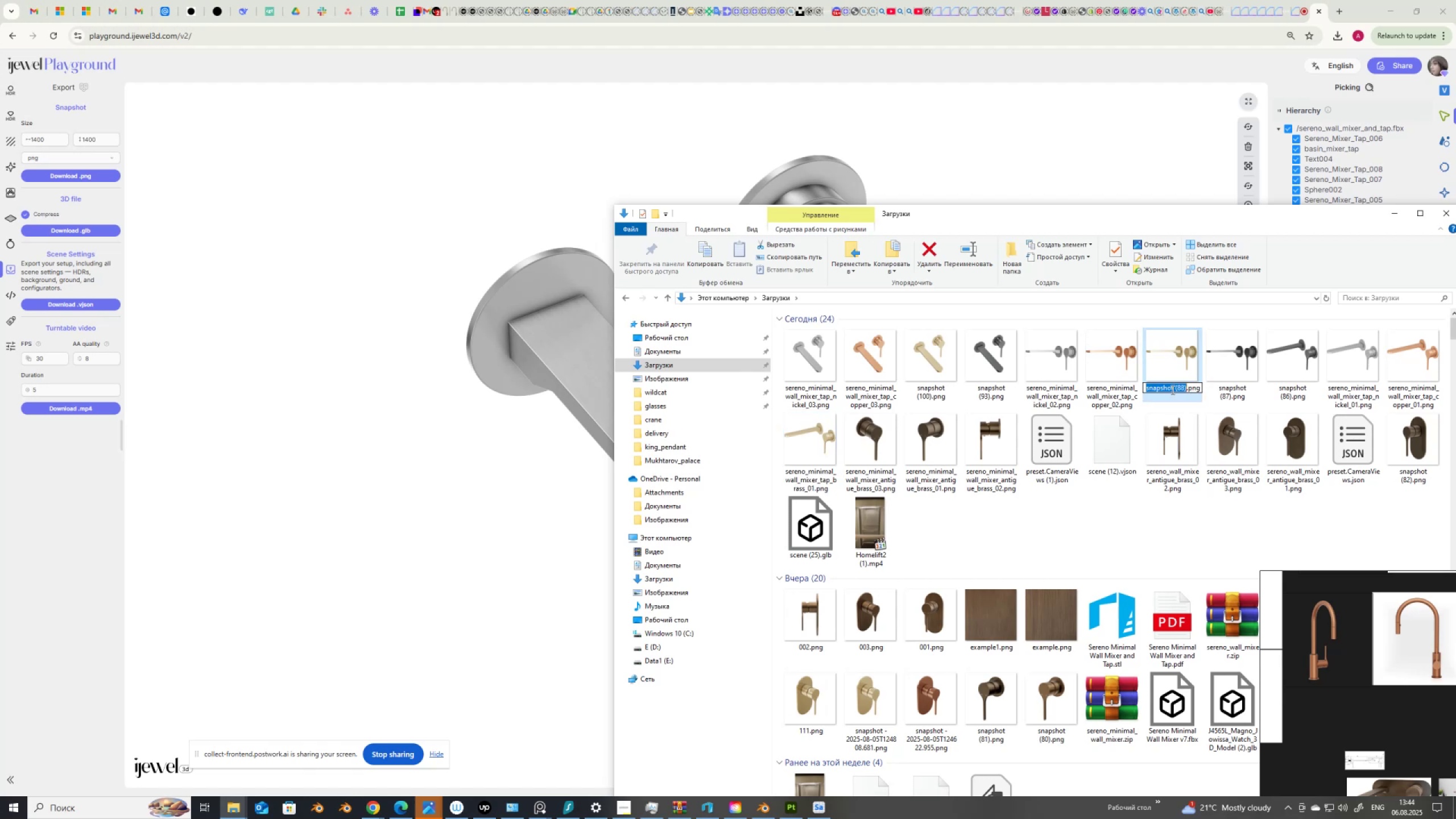 
key(Control+V)
 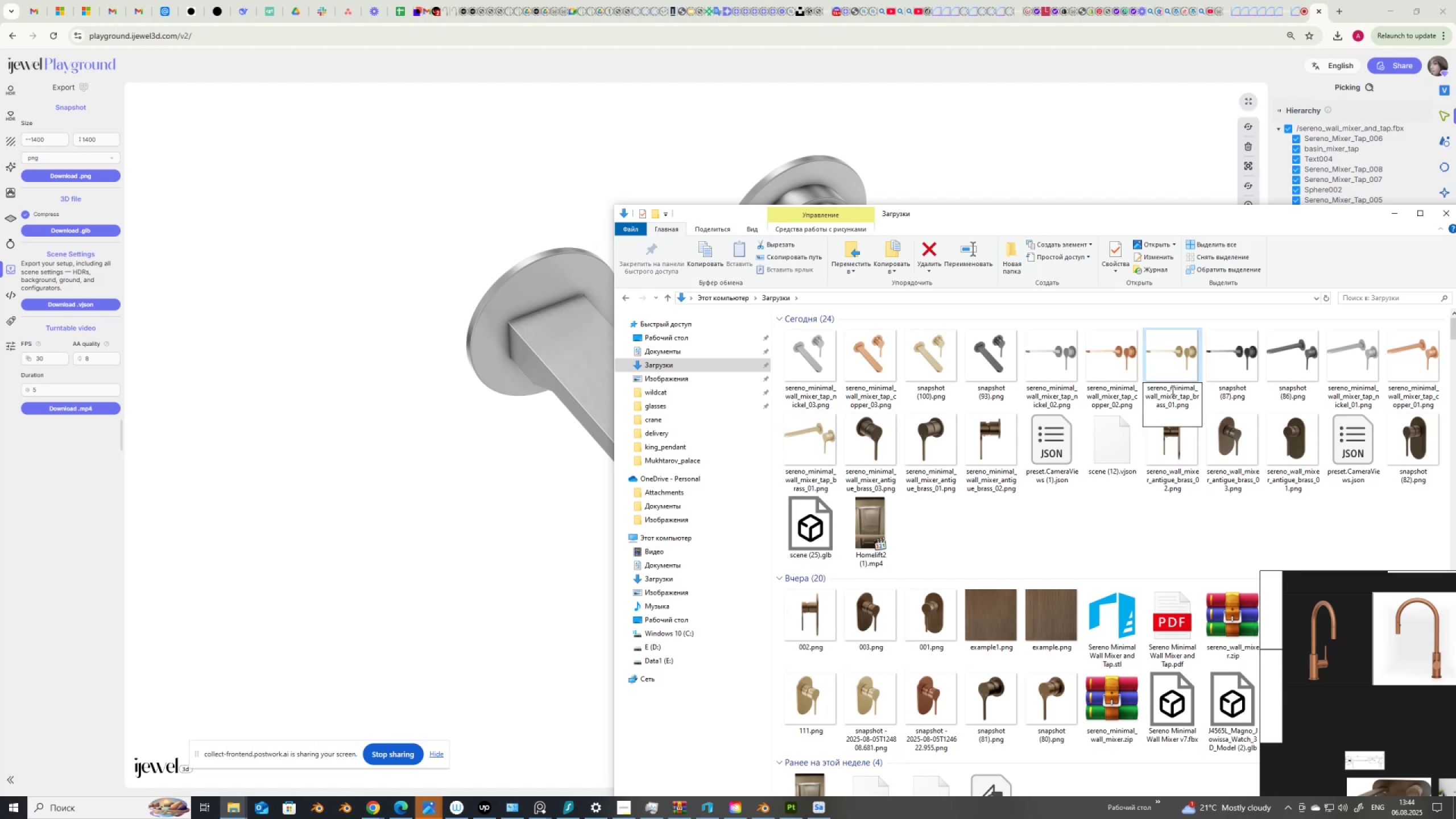 
key(NumpadEnter)
 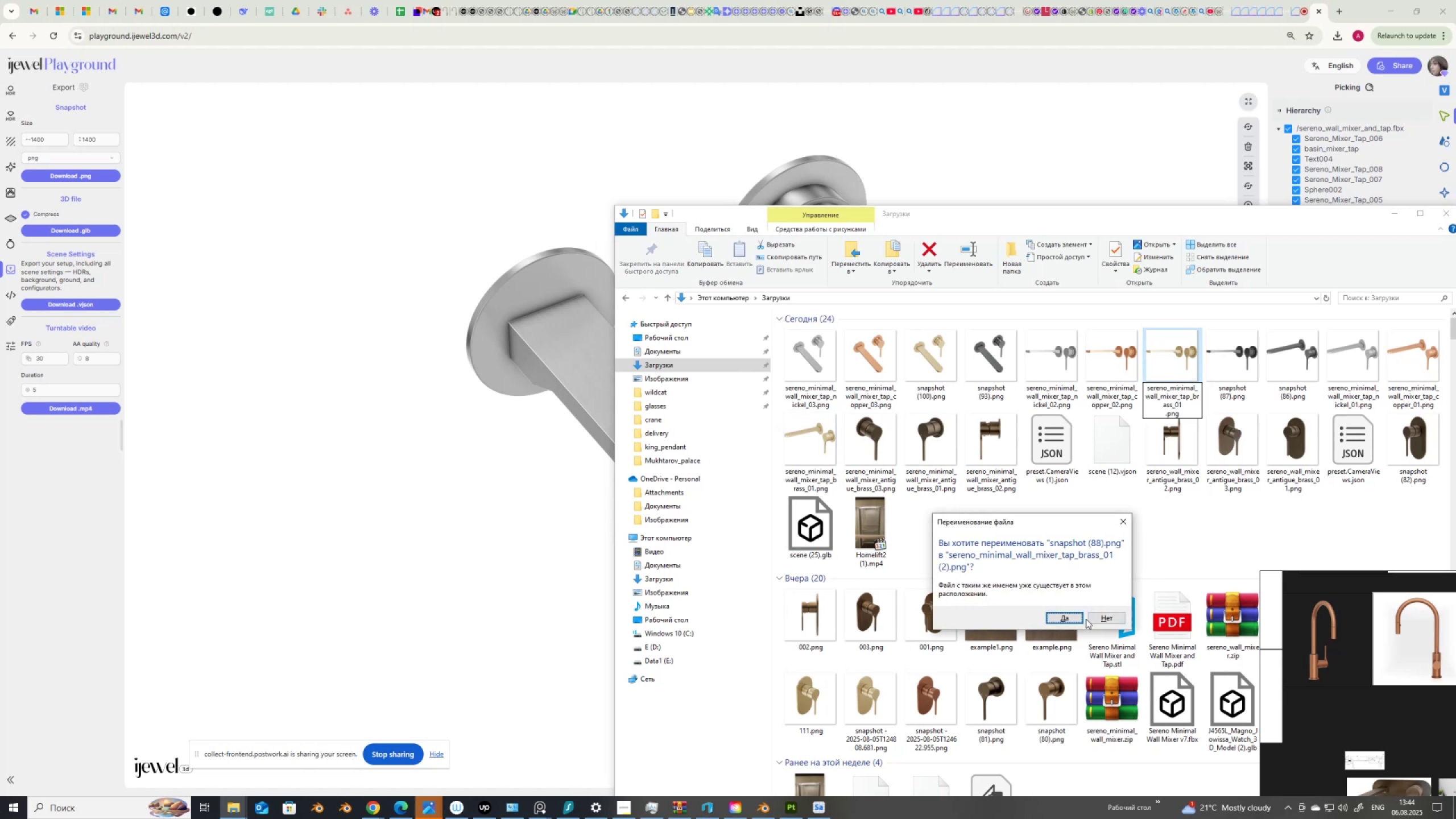 
left_click([1097, 617])
 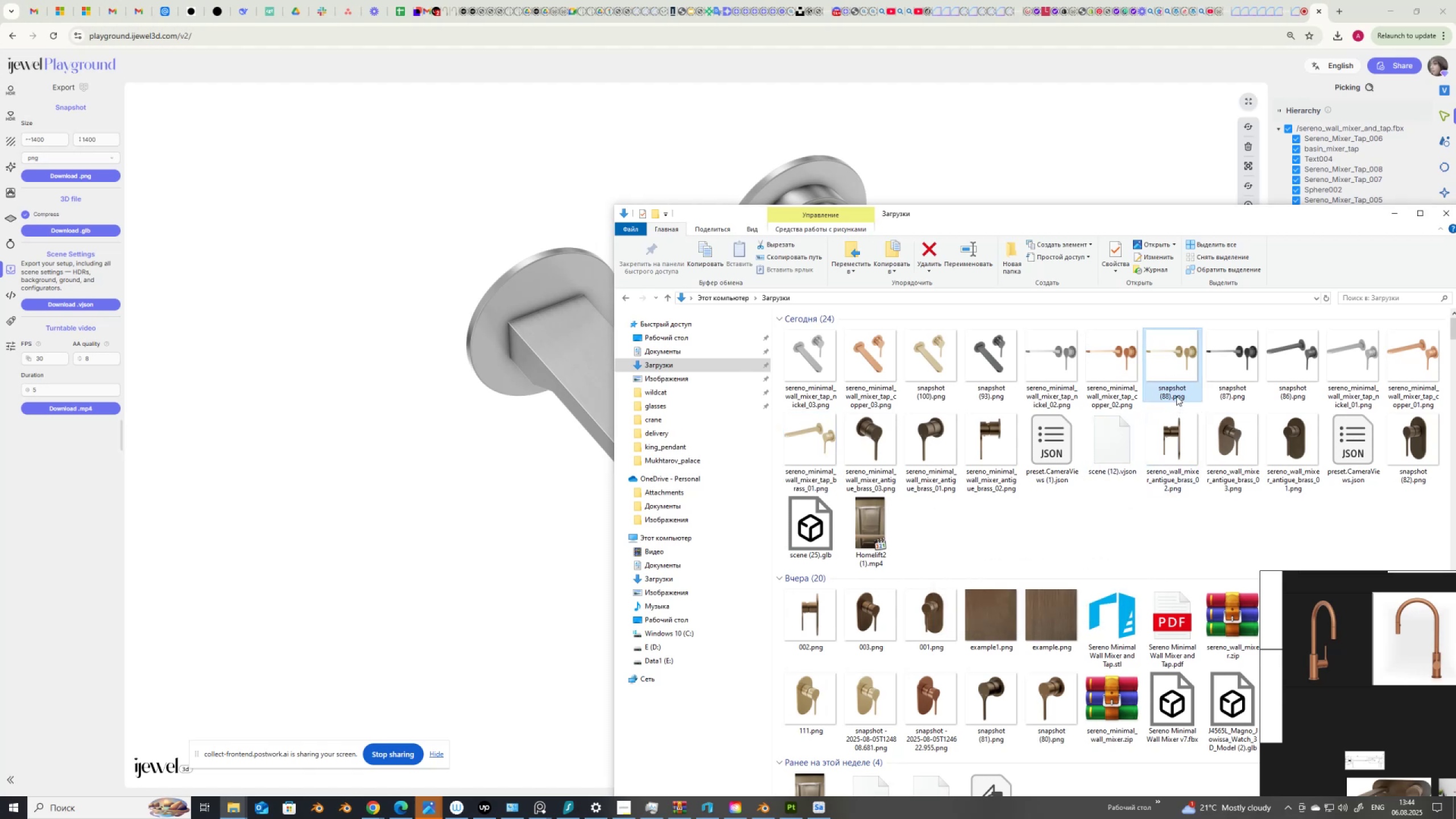 
left_click([1174, 395])
 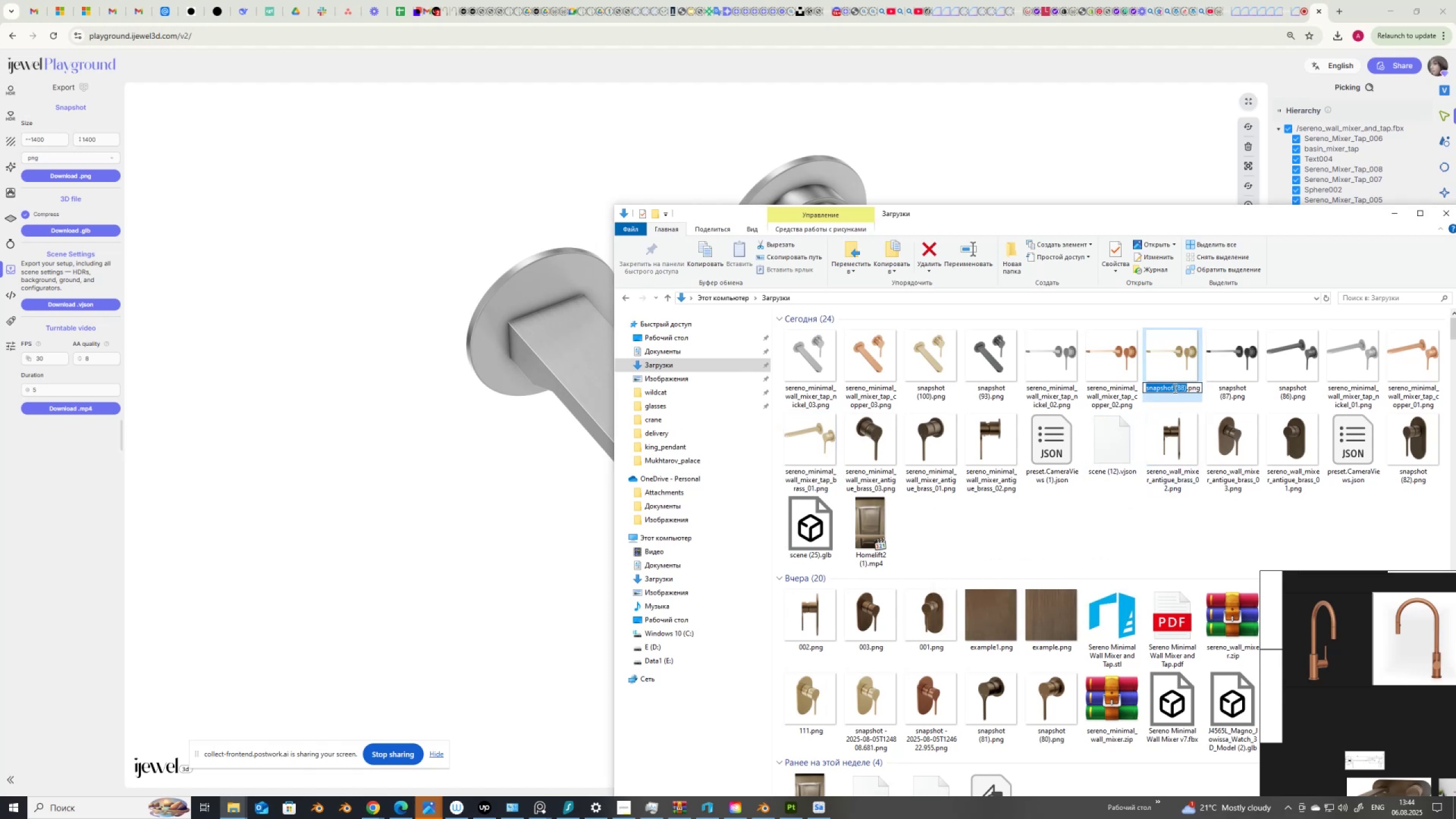 
key(Control+V)
 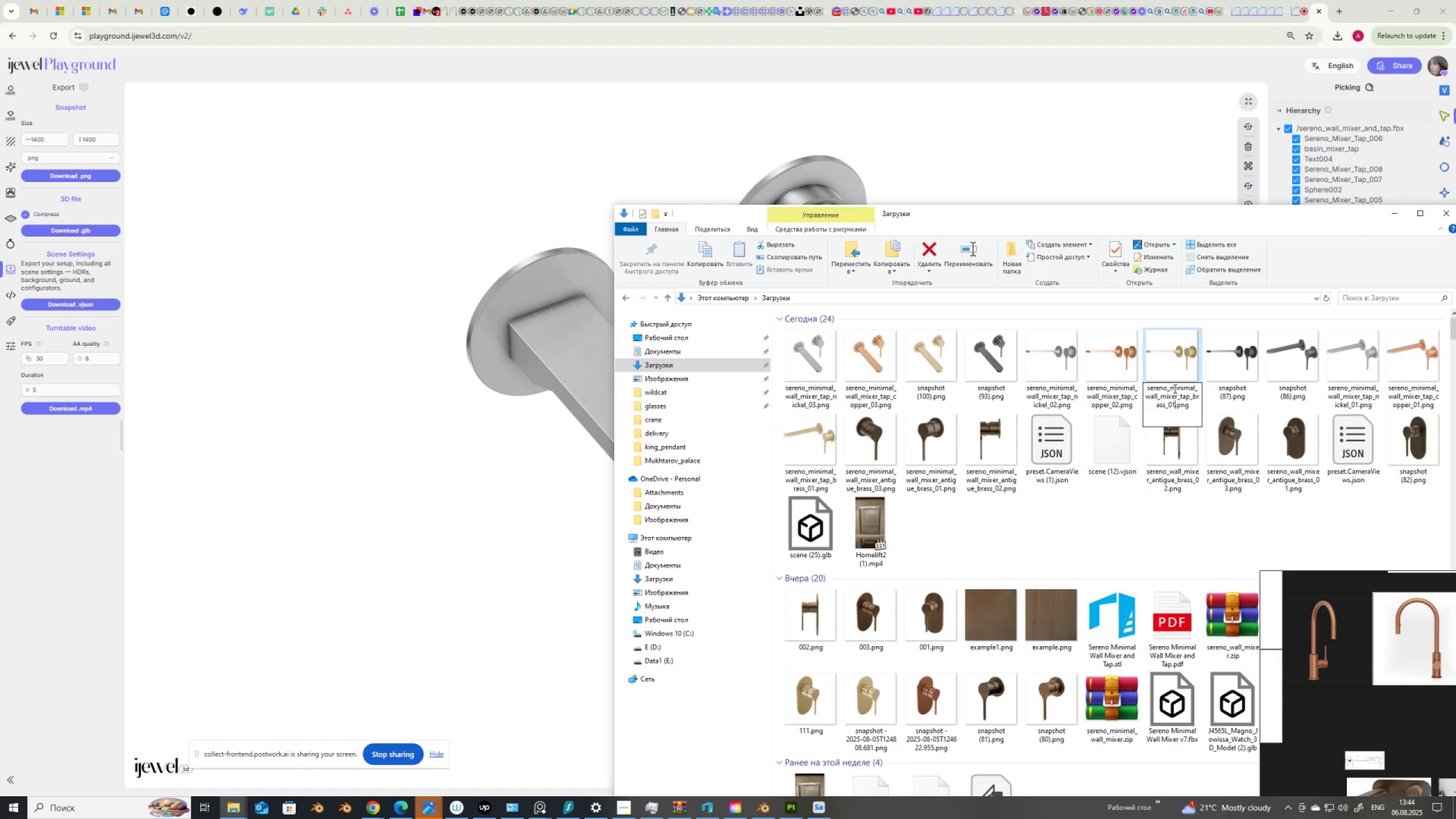 
key(Backspace)
 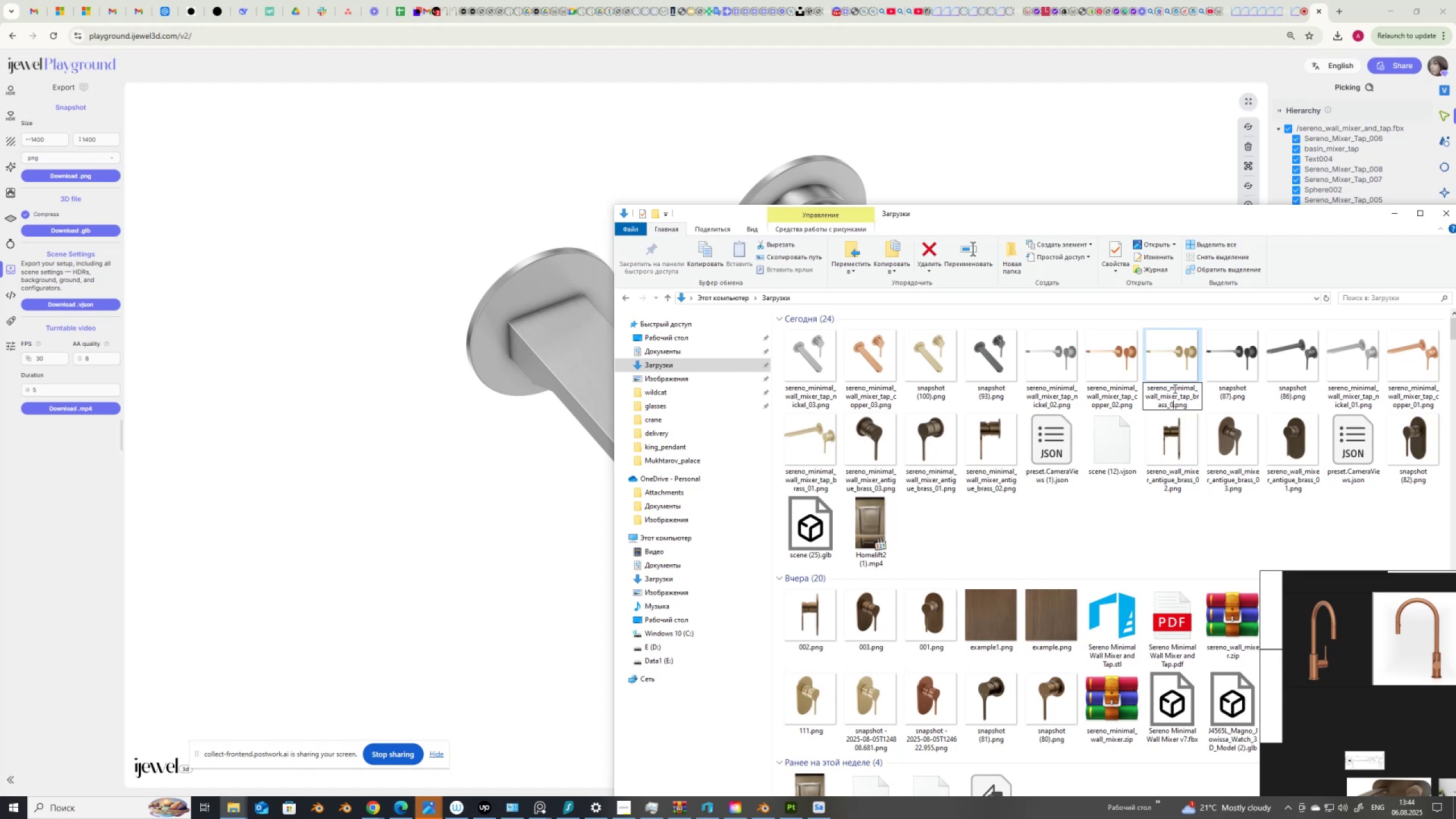 
key(Numpad2)
 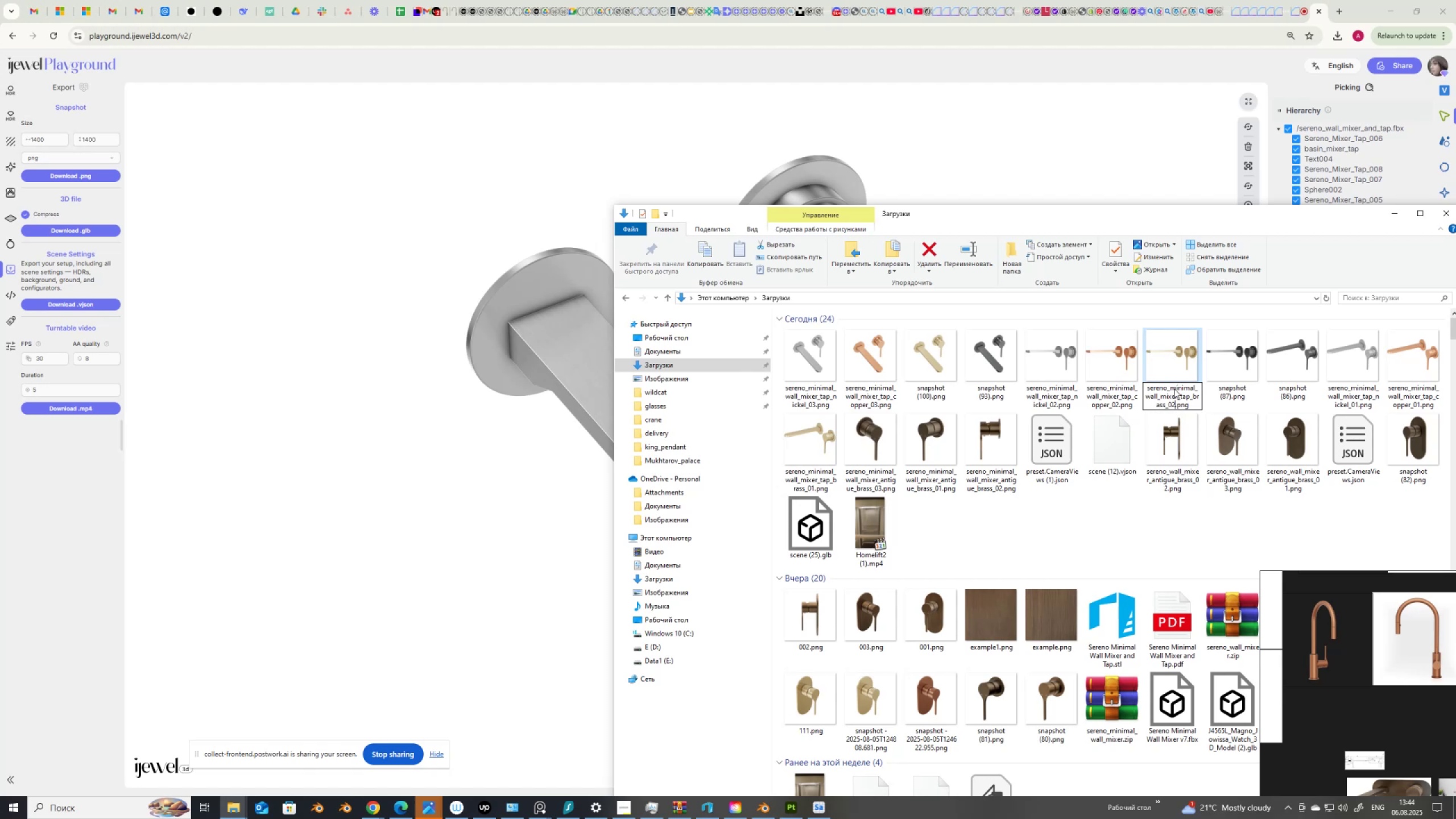 
key(NumpadEnter)
 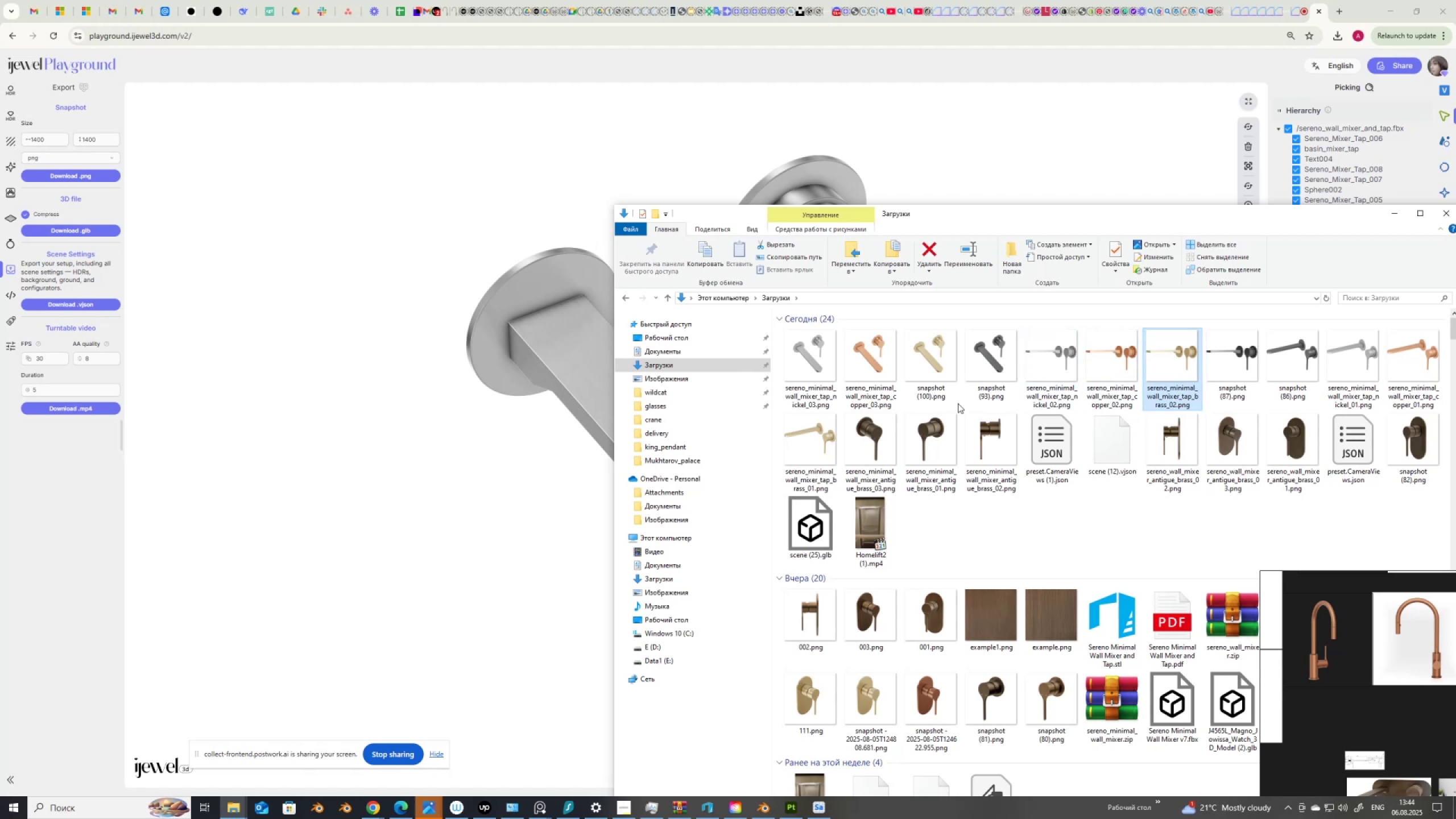 
left_click([933, 392])
 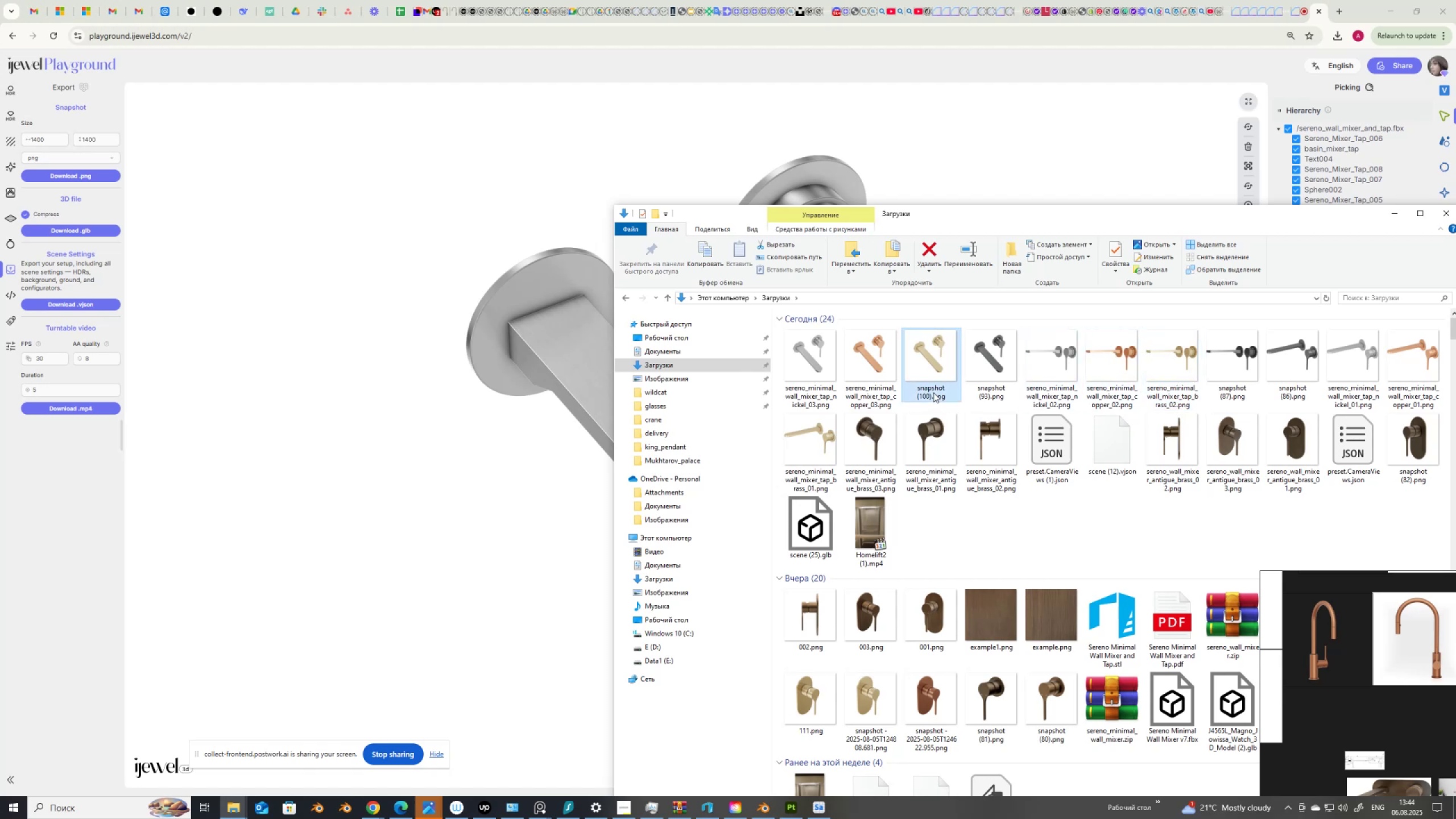 
left_click([933, 392])
 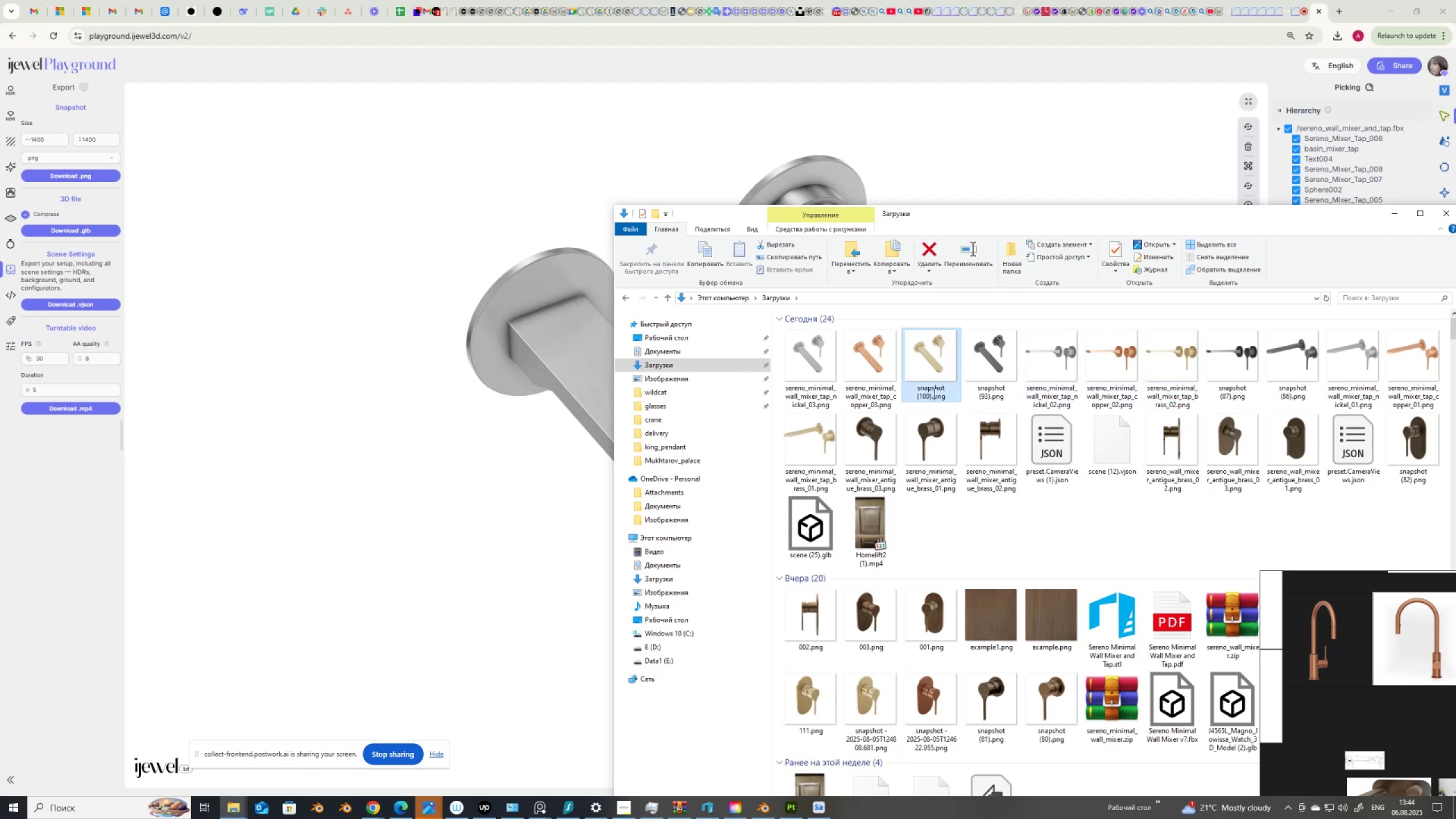 
key(Control+V)
 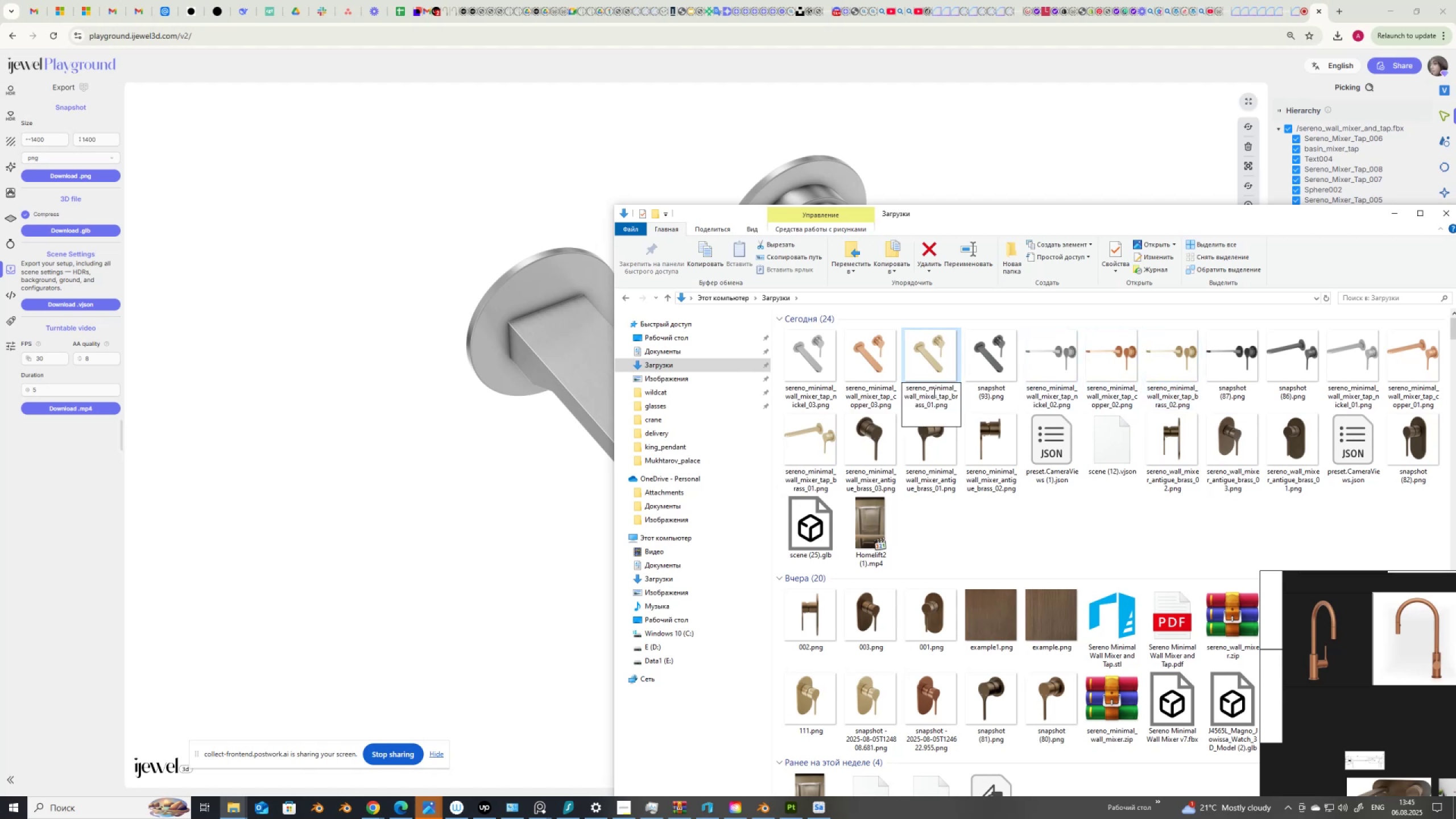 
key(Backspace)
 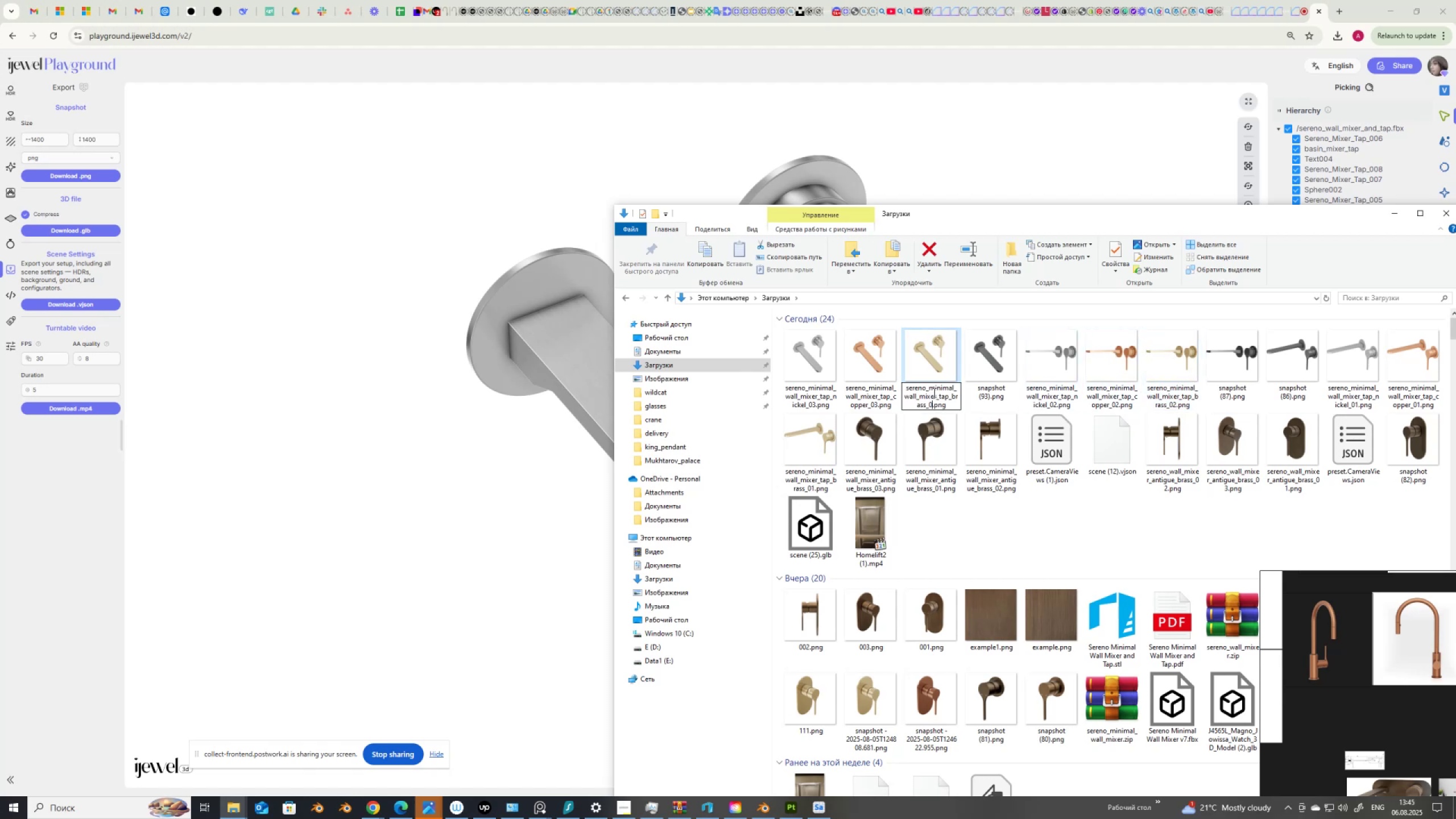 
key(Numpad3)
 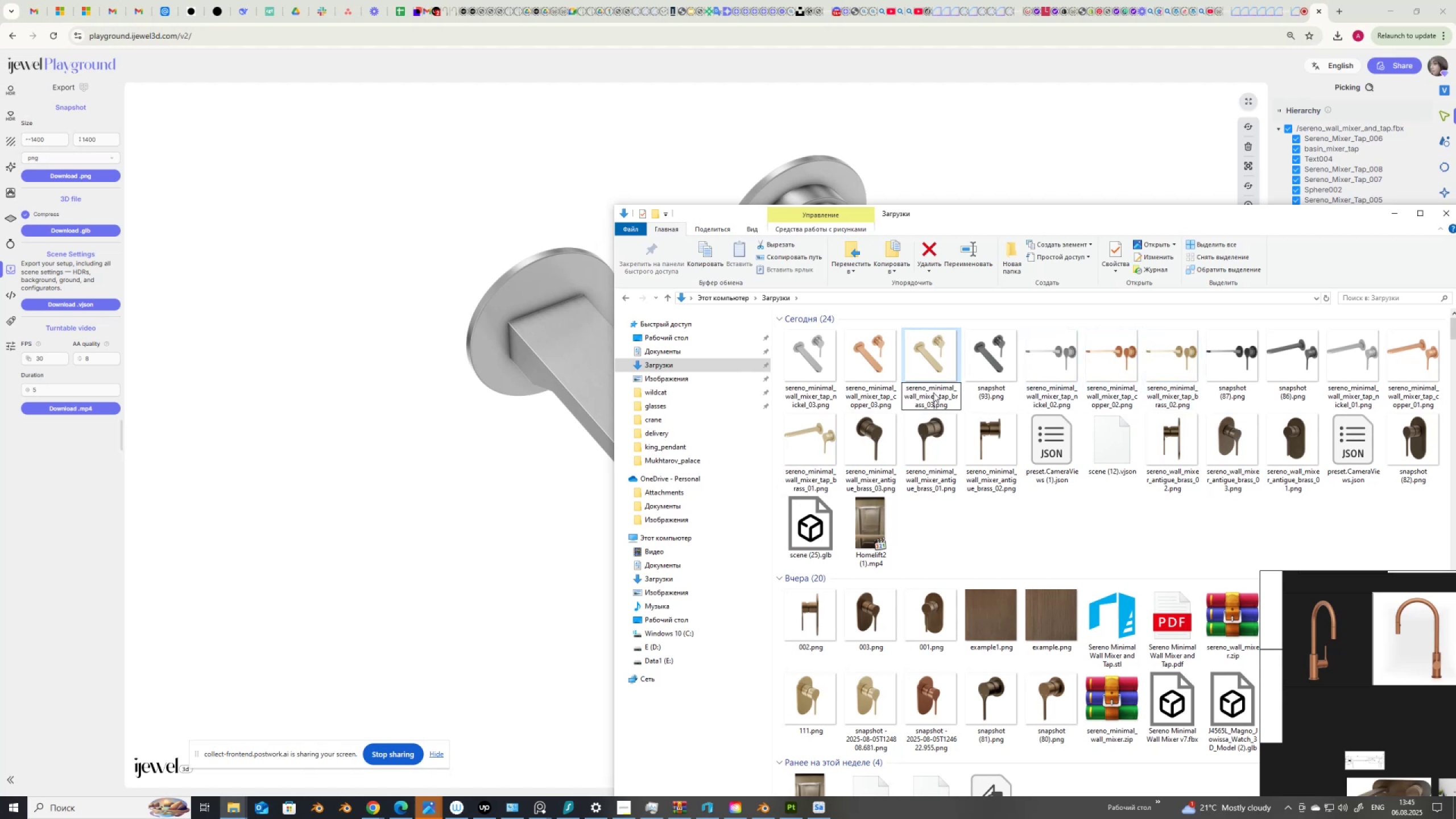 
key(NumpadEnter)
 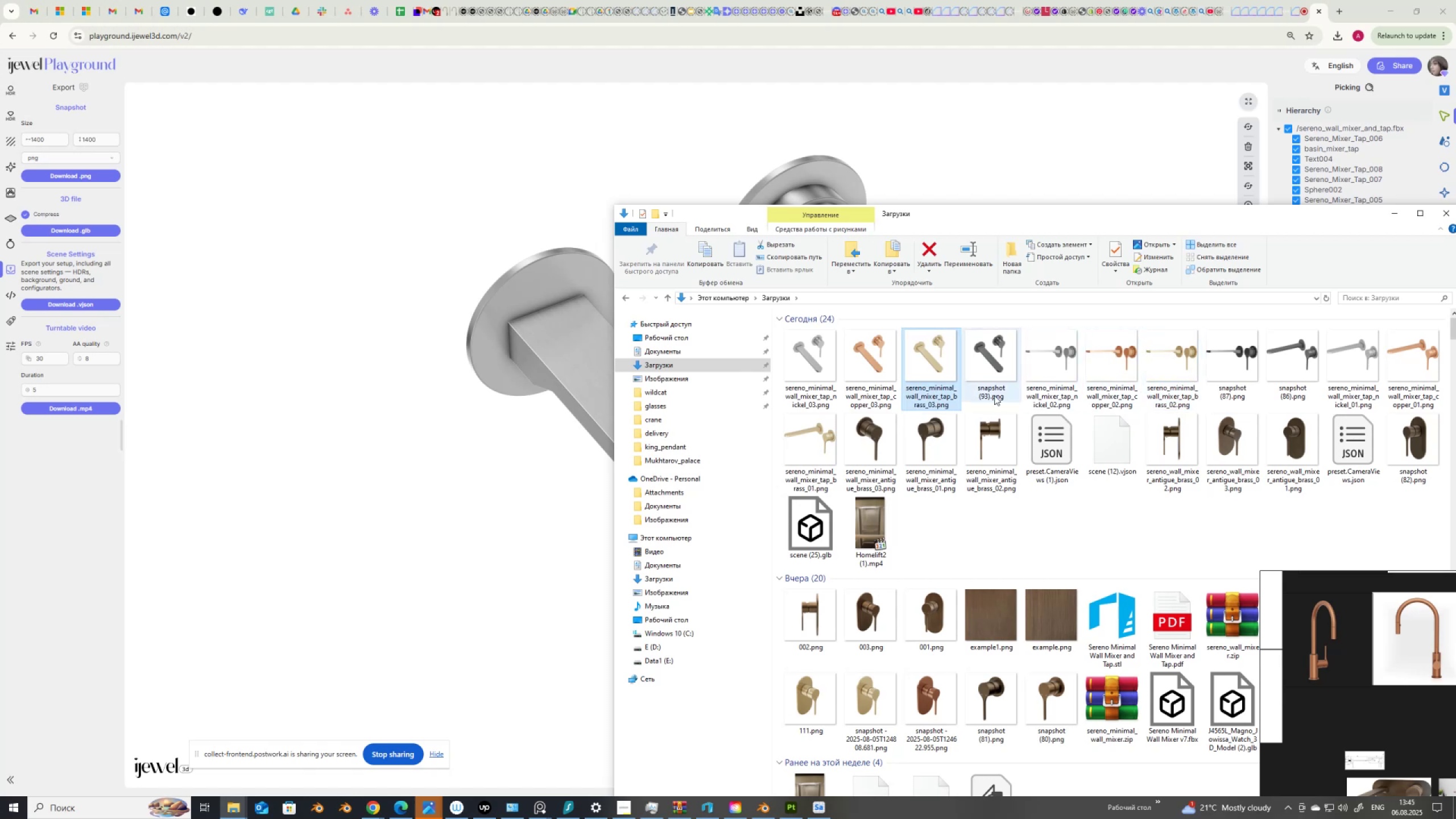 
left_click([992, 393])
 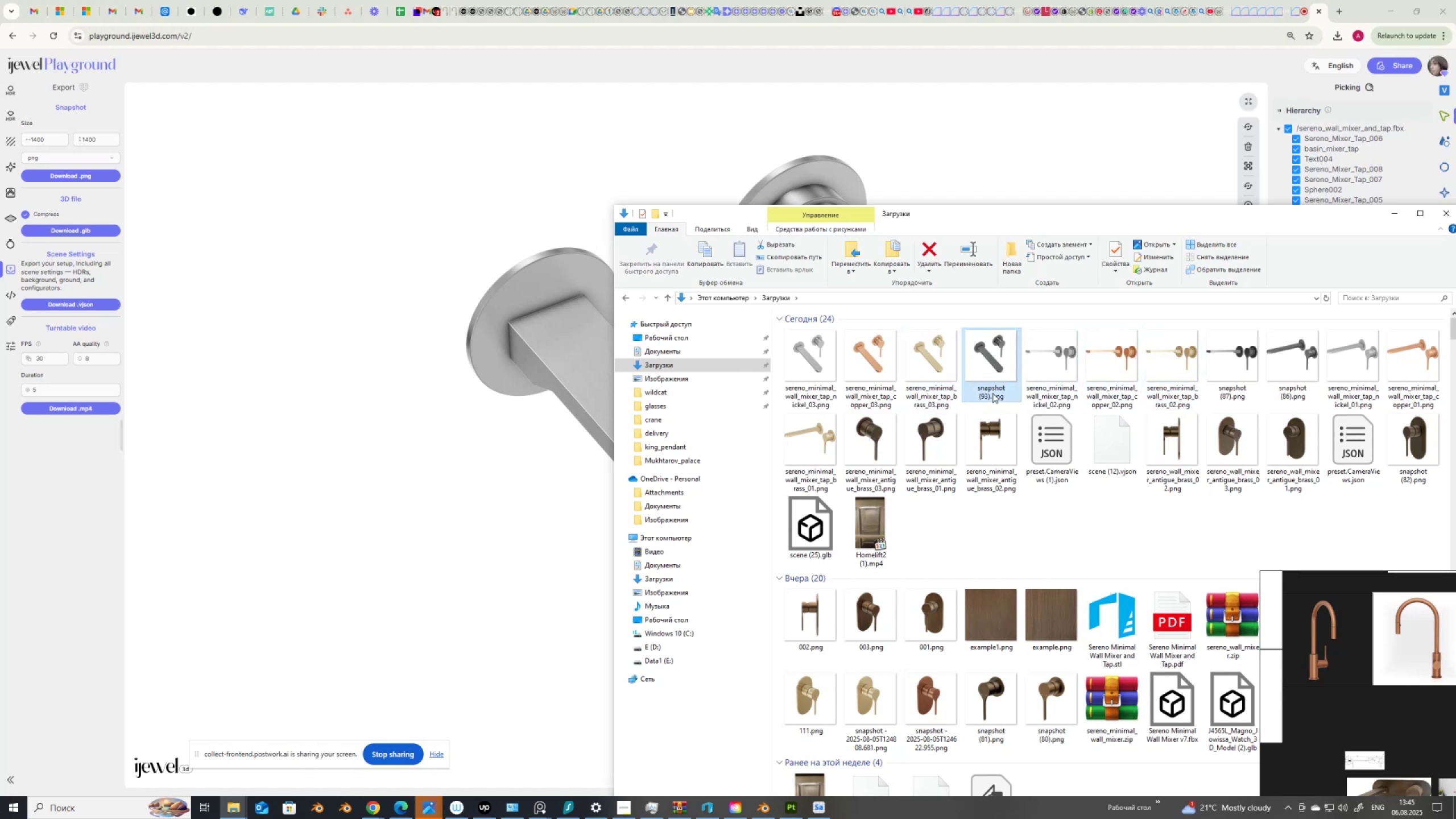 
left_click([992, 393])
 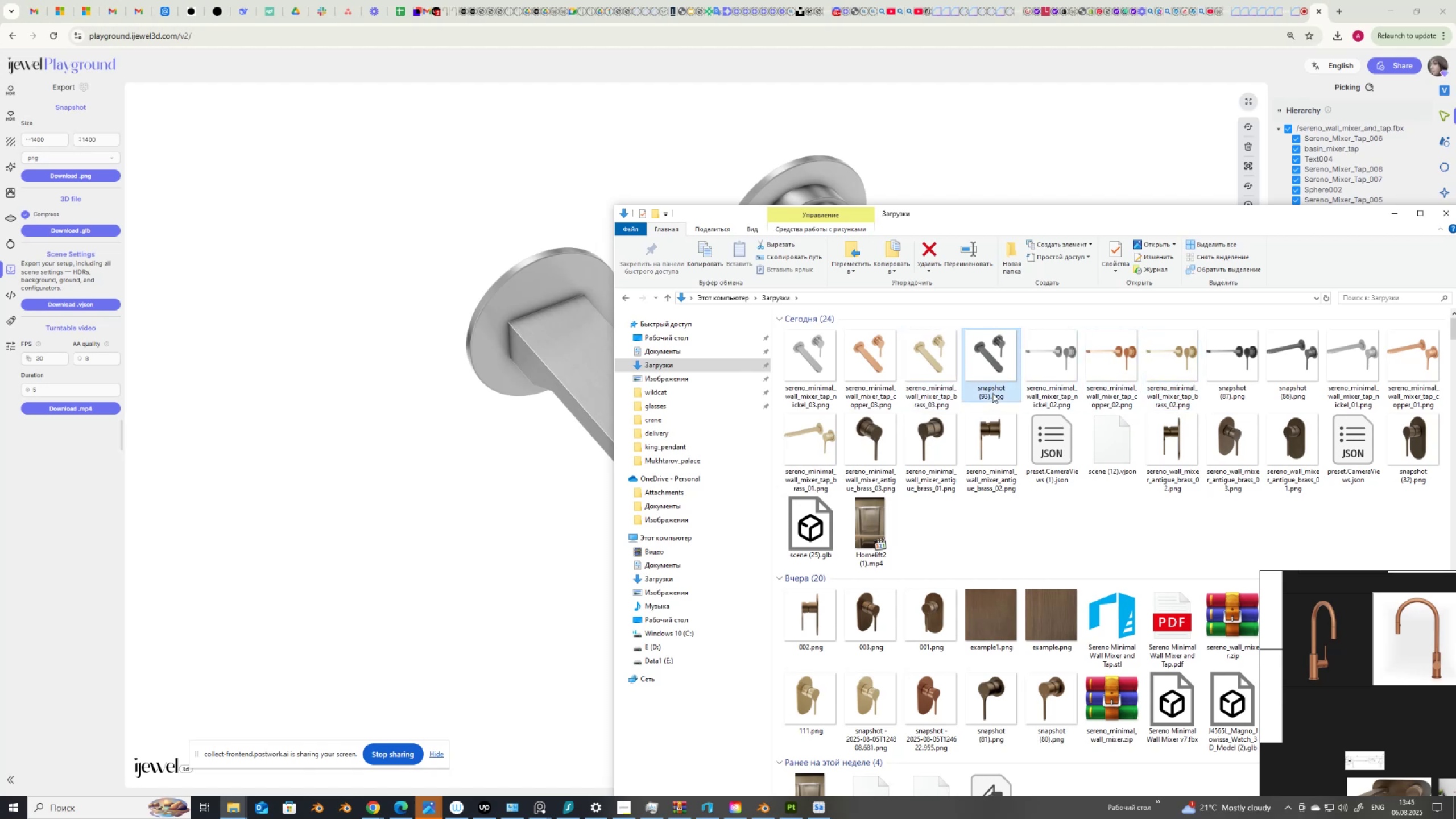 
key(Control+V)
 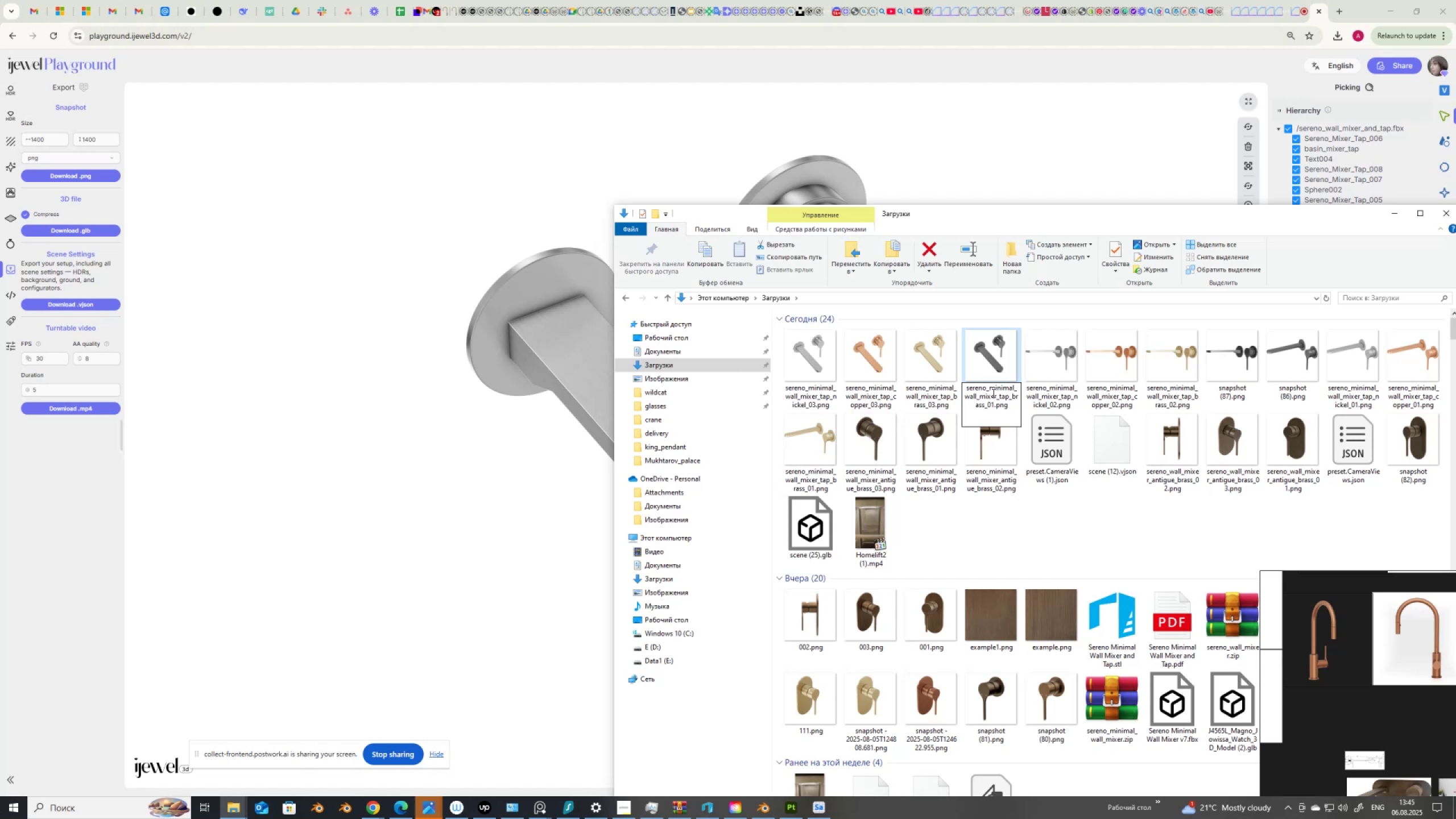 
key(Backspace)
 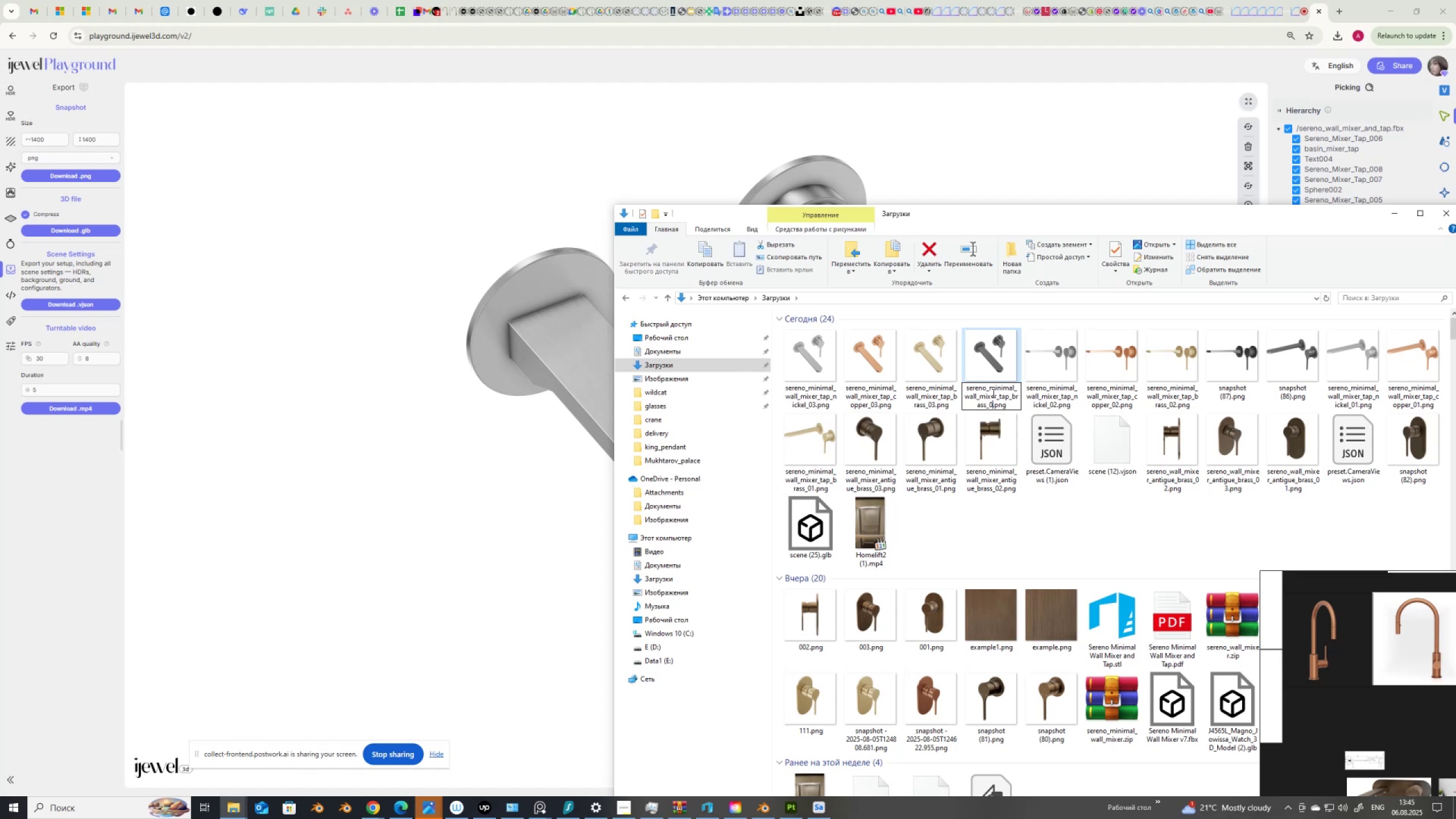 
key(Numpad3)
 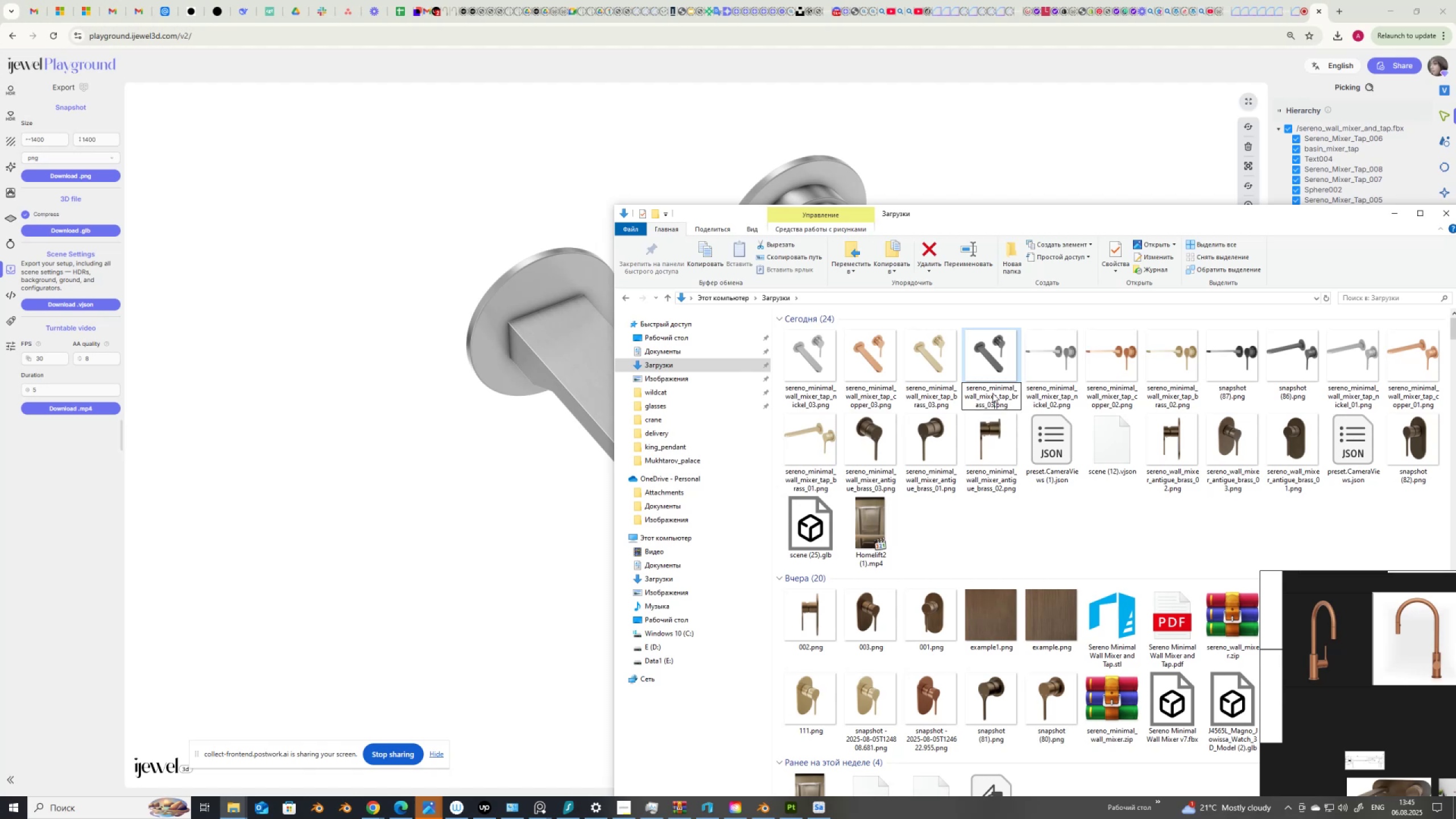 
key(ArrowLeft)
 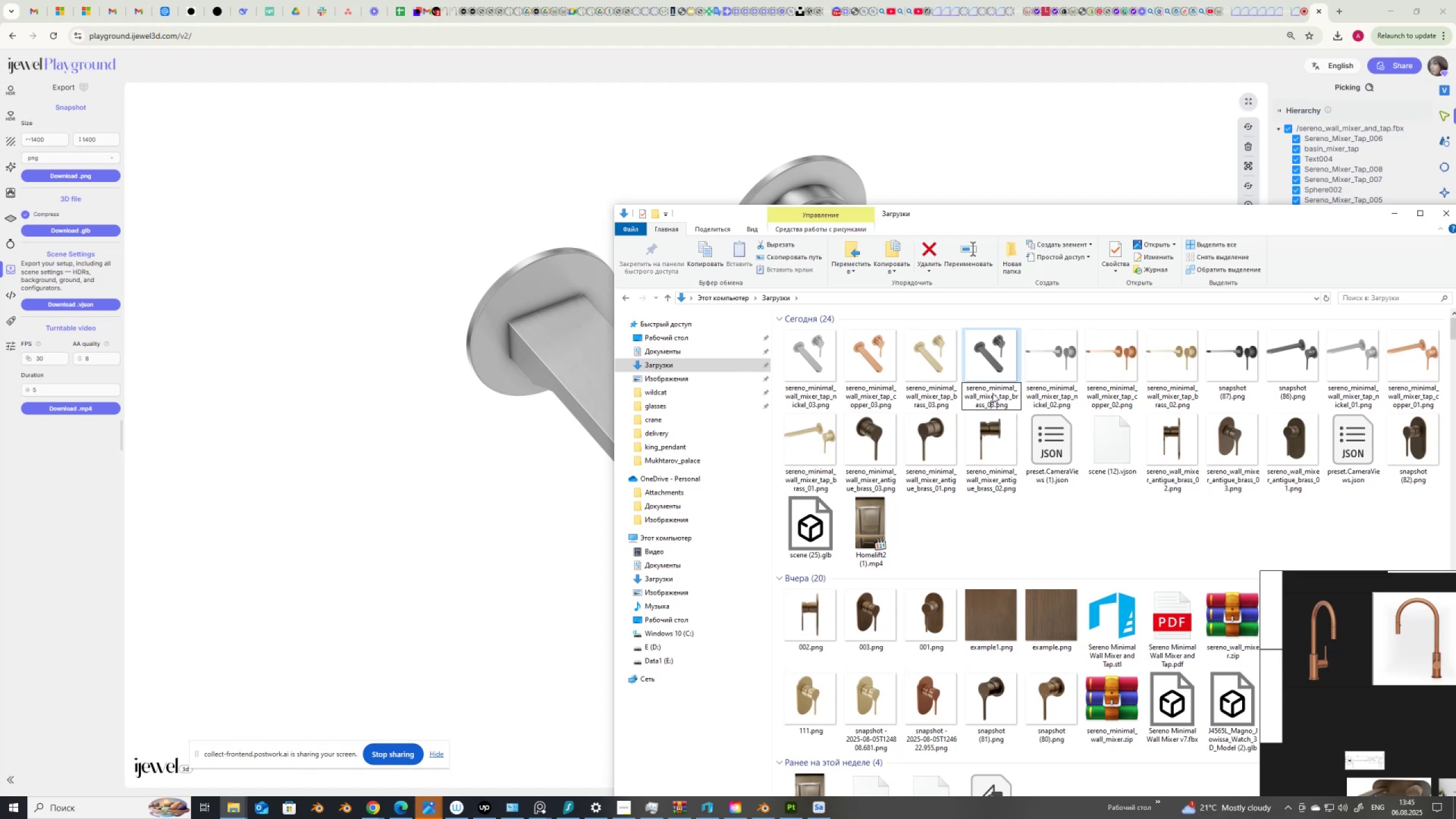 
key(ArrowLeft)
 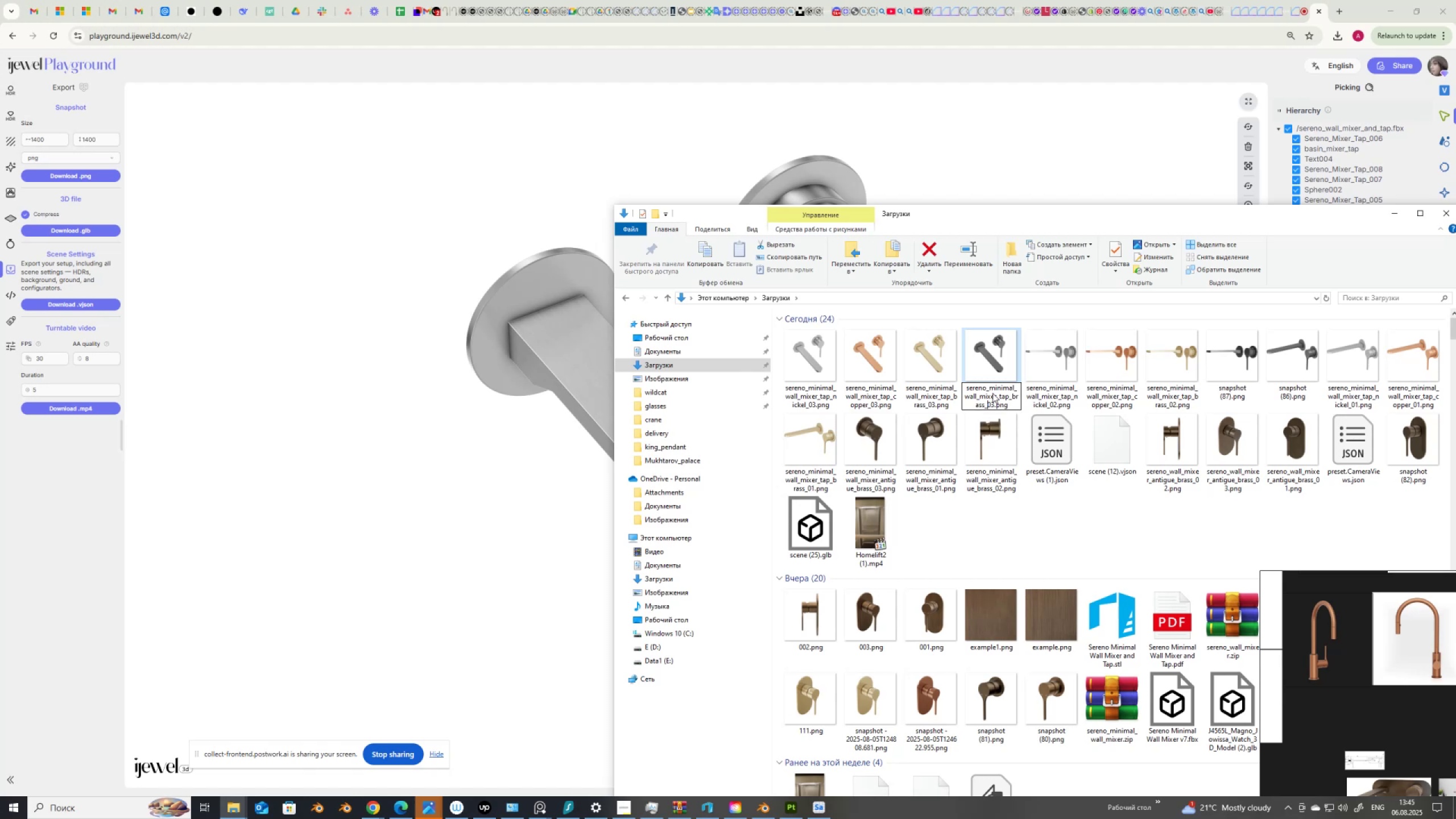 
key(ArrowLeft)
 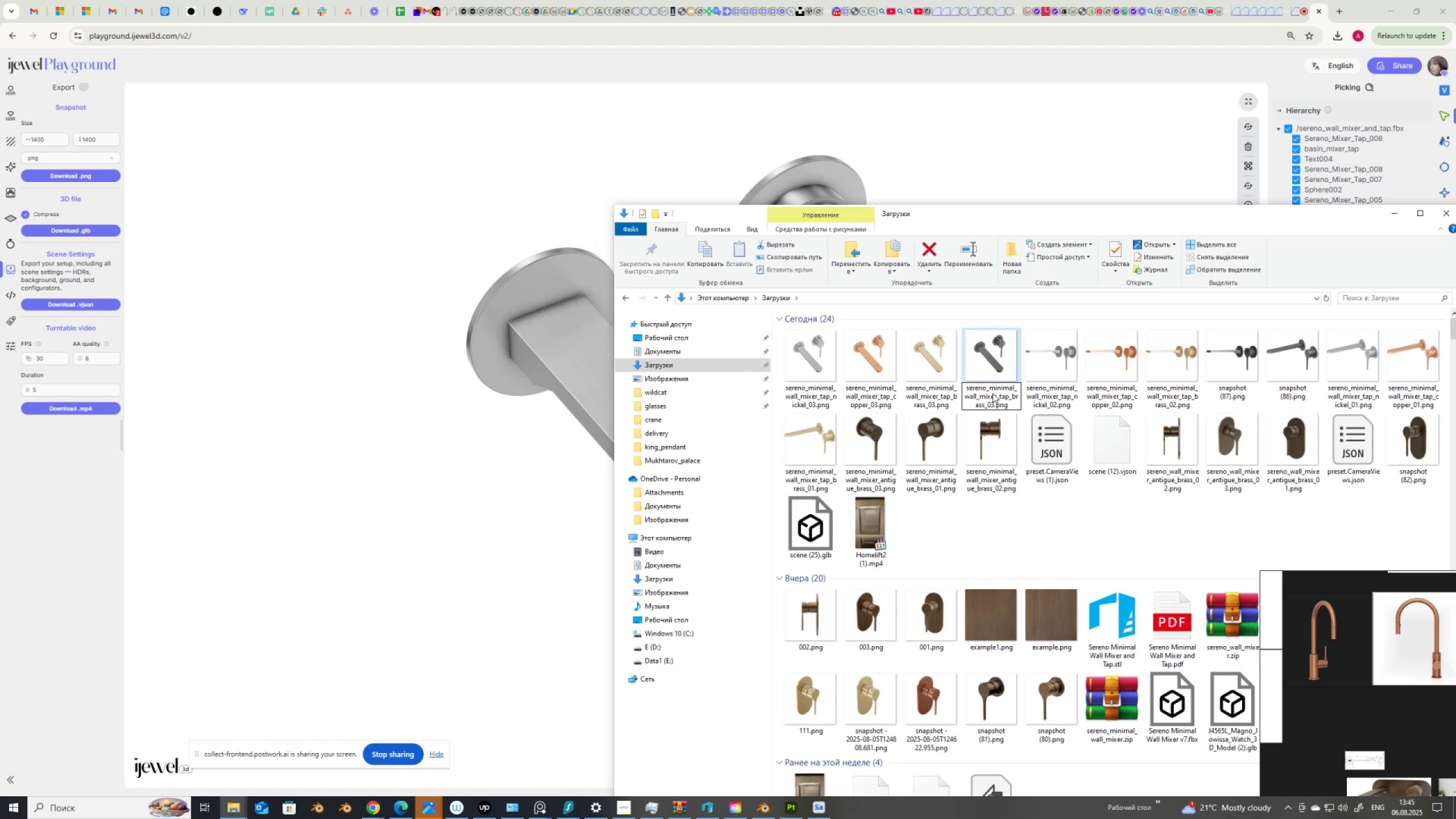 
key(Backspace)
key(Backspace)
key(Backspace)
key(Backspace)
key(Backspace)
type(gun_metal)
 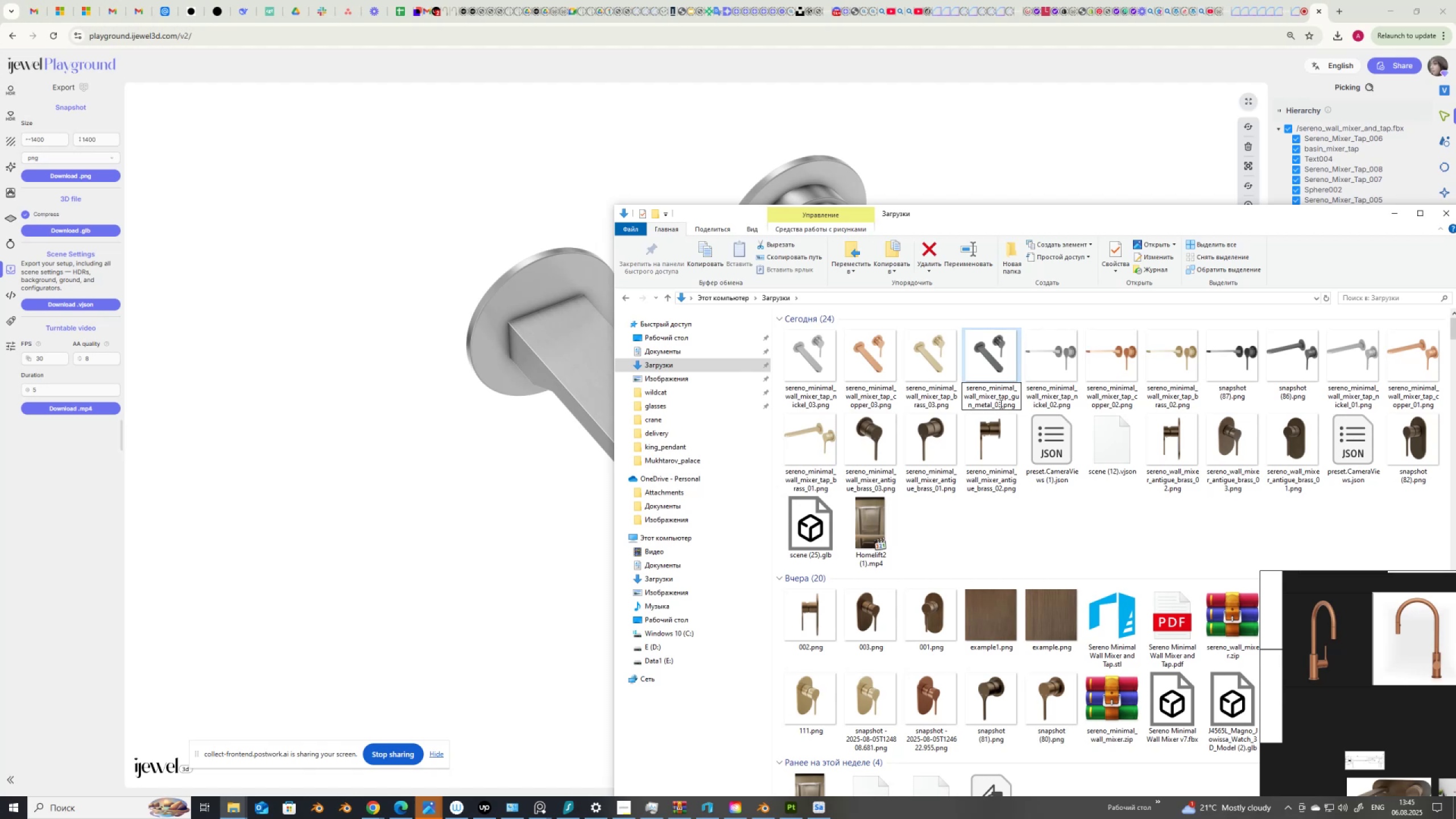 
left_click_drag(start_coordinate=[998, 404], to_coordinate=[954, 386])
 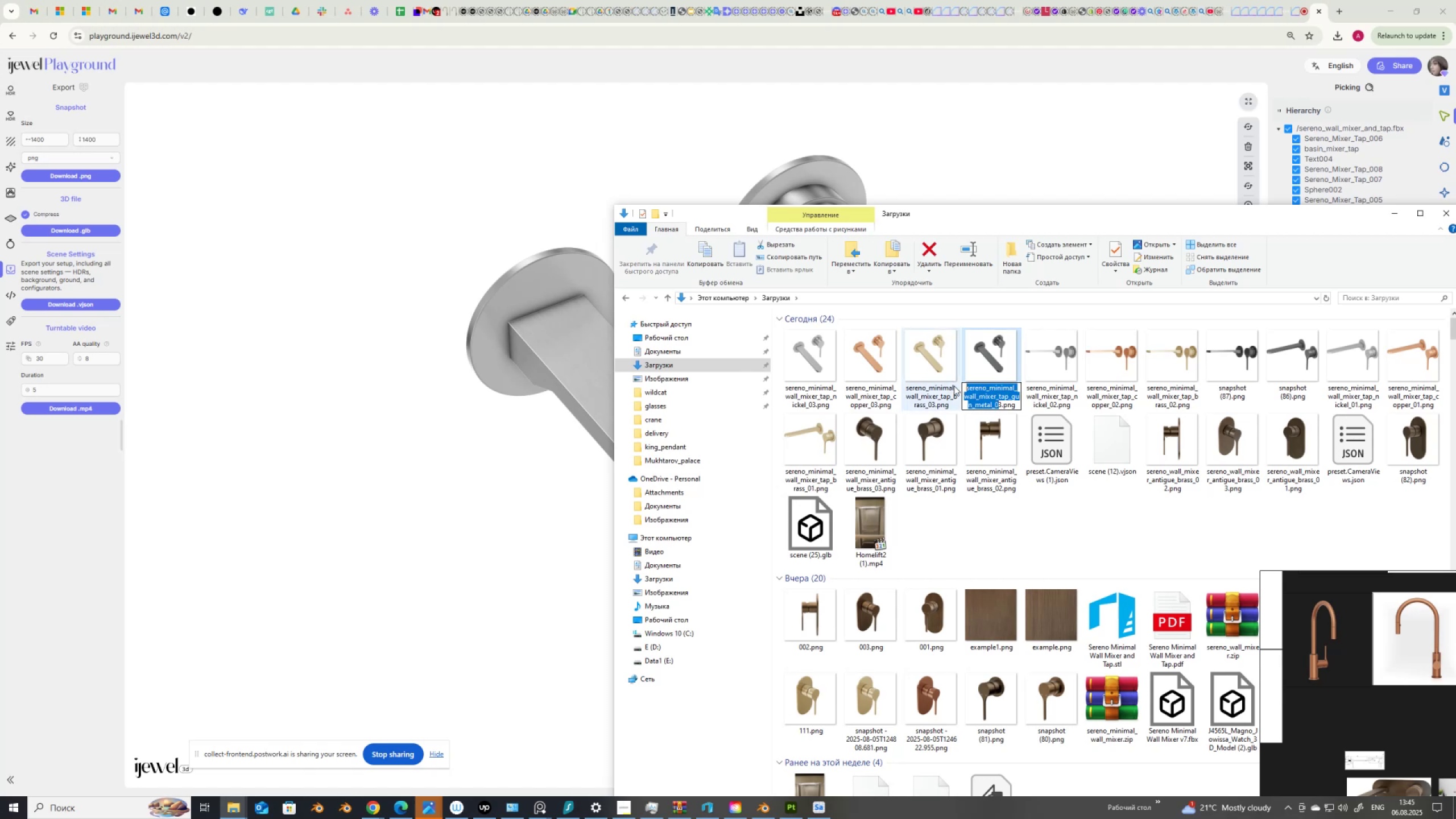 
key(Control+C)
 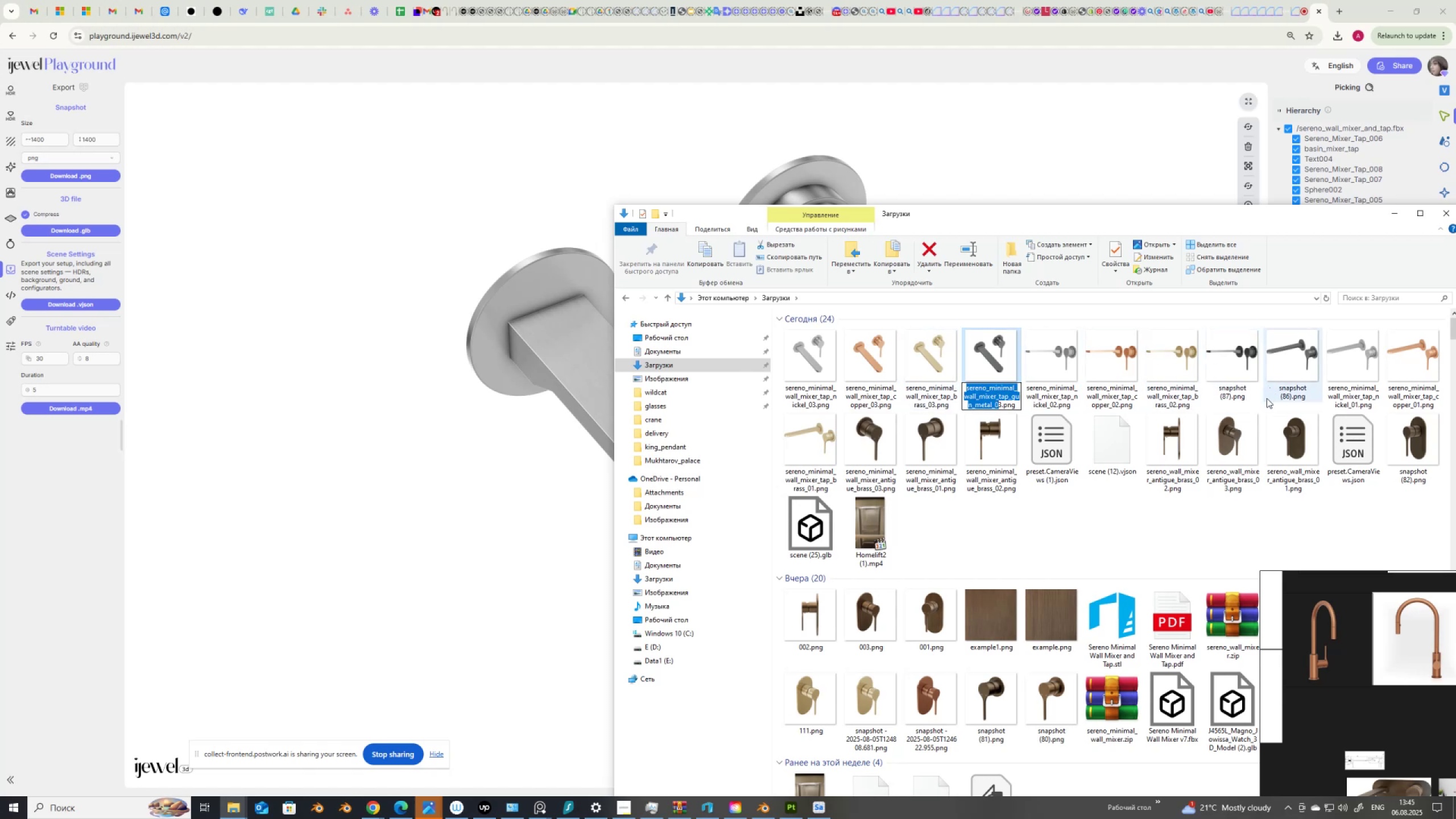 
left_click([1224, 391])
 